 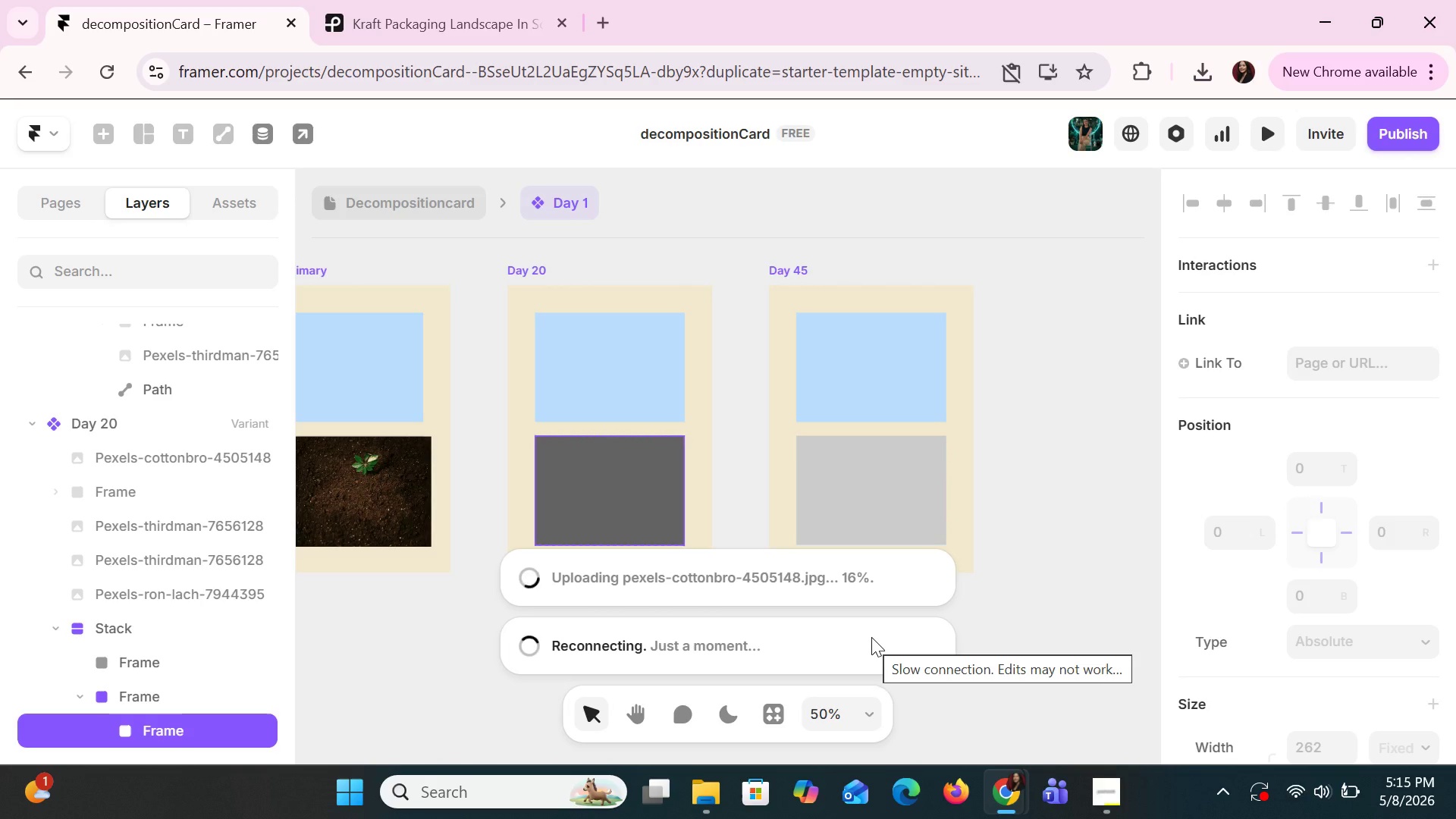 
mouse_move([1251, 770])
 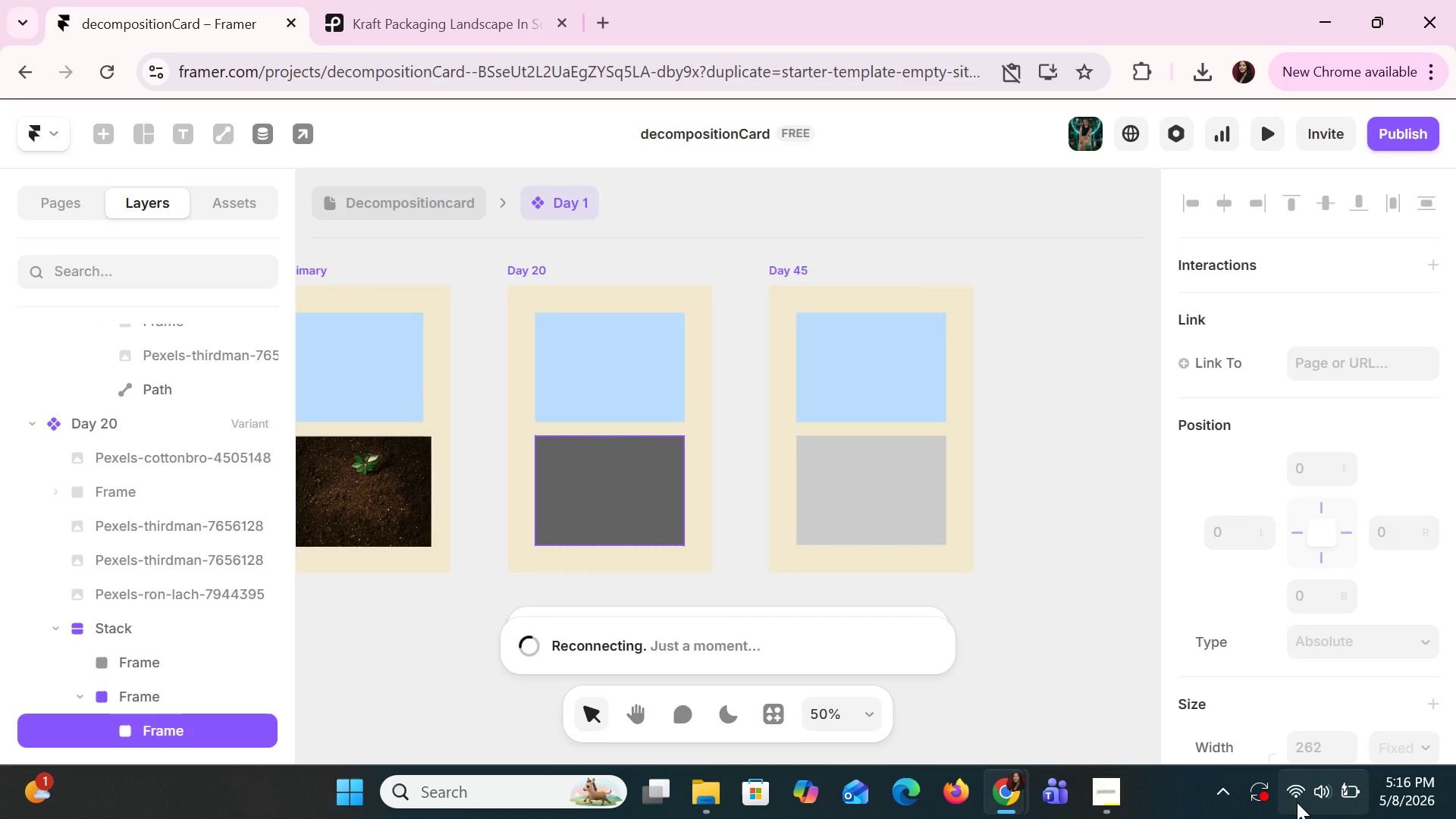 
mouse_move([1268, 781])
 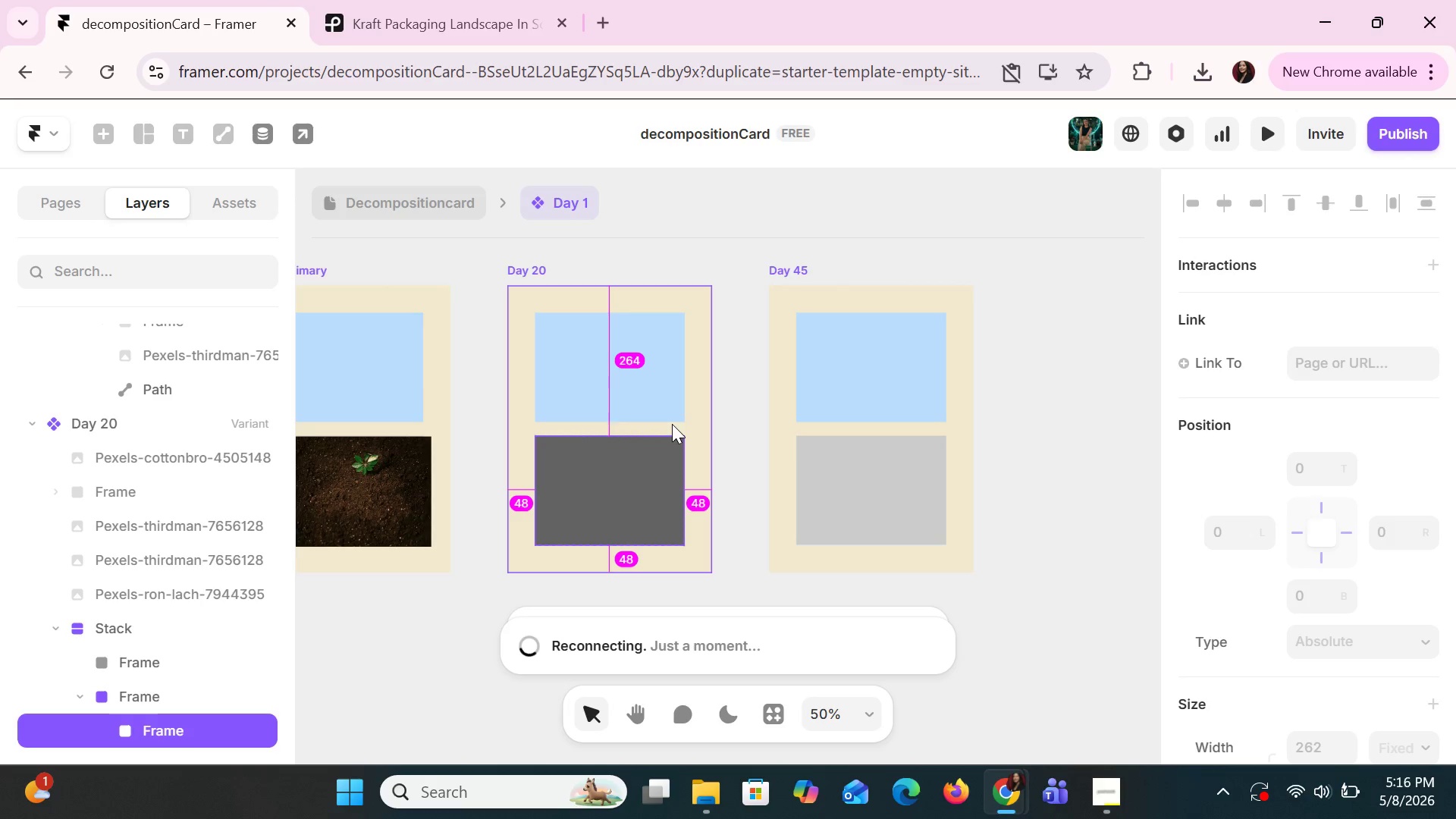 
wait(49.9)
 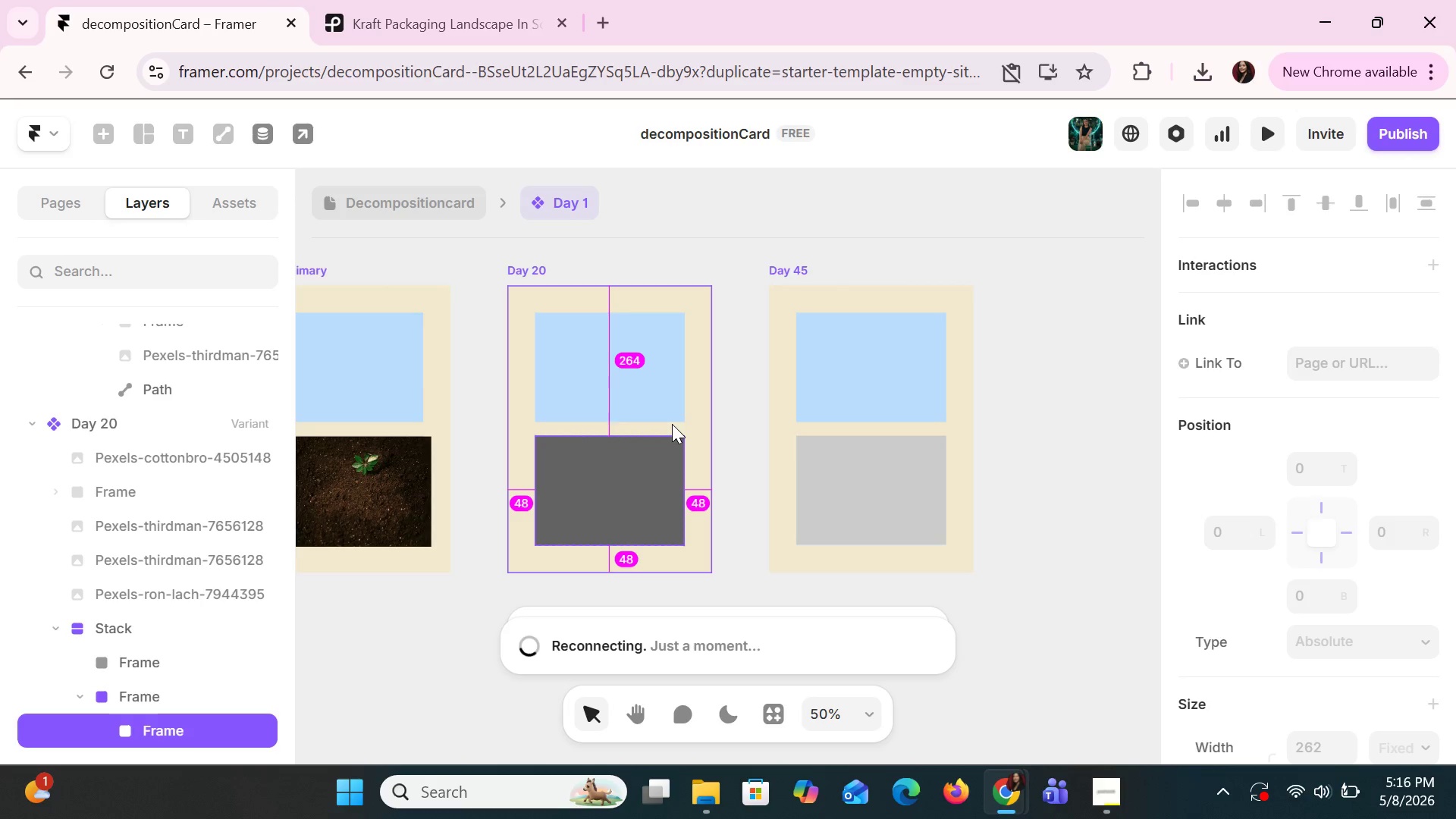 
mouse_move([582, 583])
 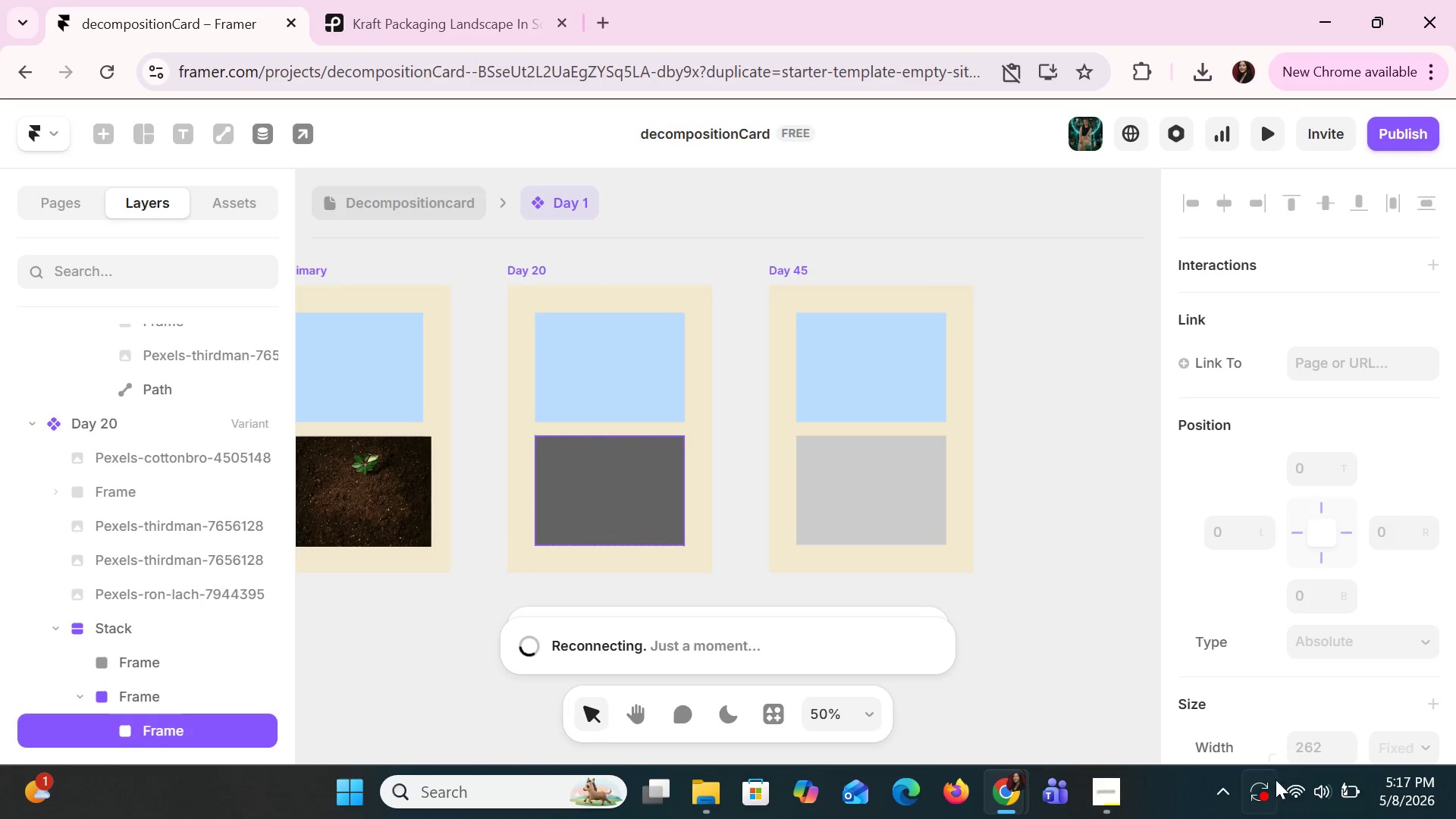 
left_click([1301, 798])
 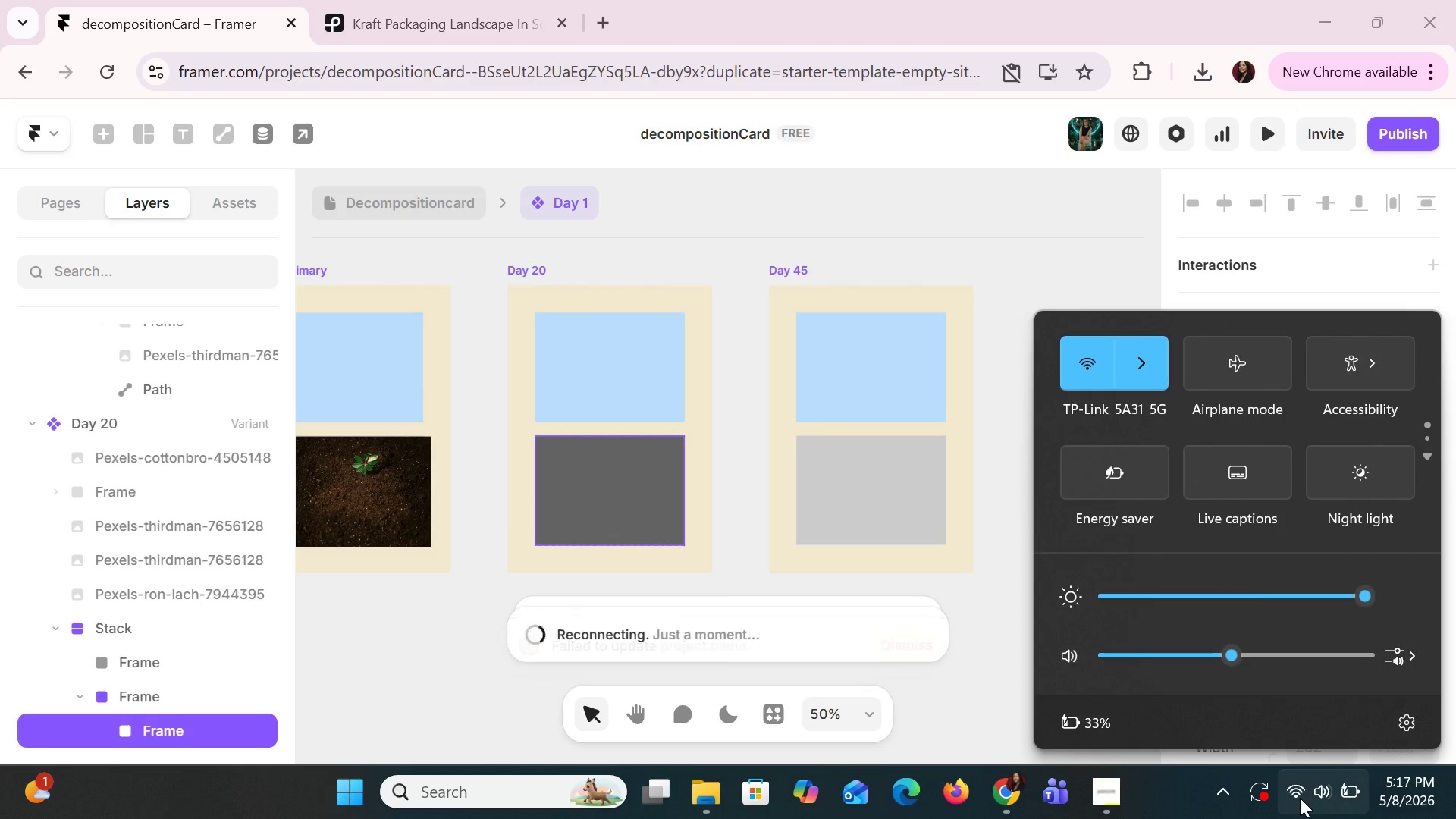 
wait(7.02)
 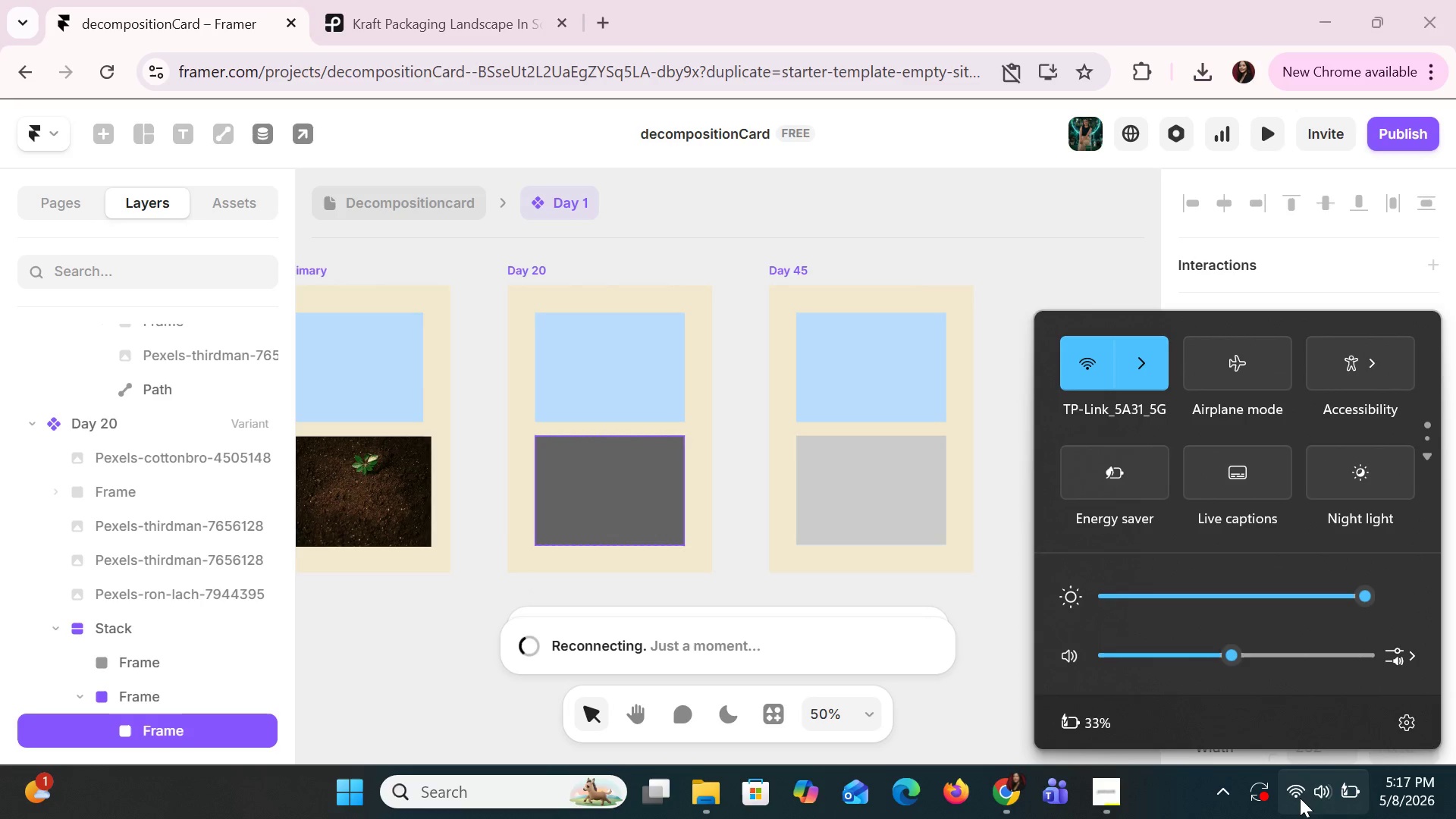 
left_click([1134, 358])
 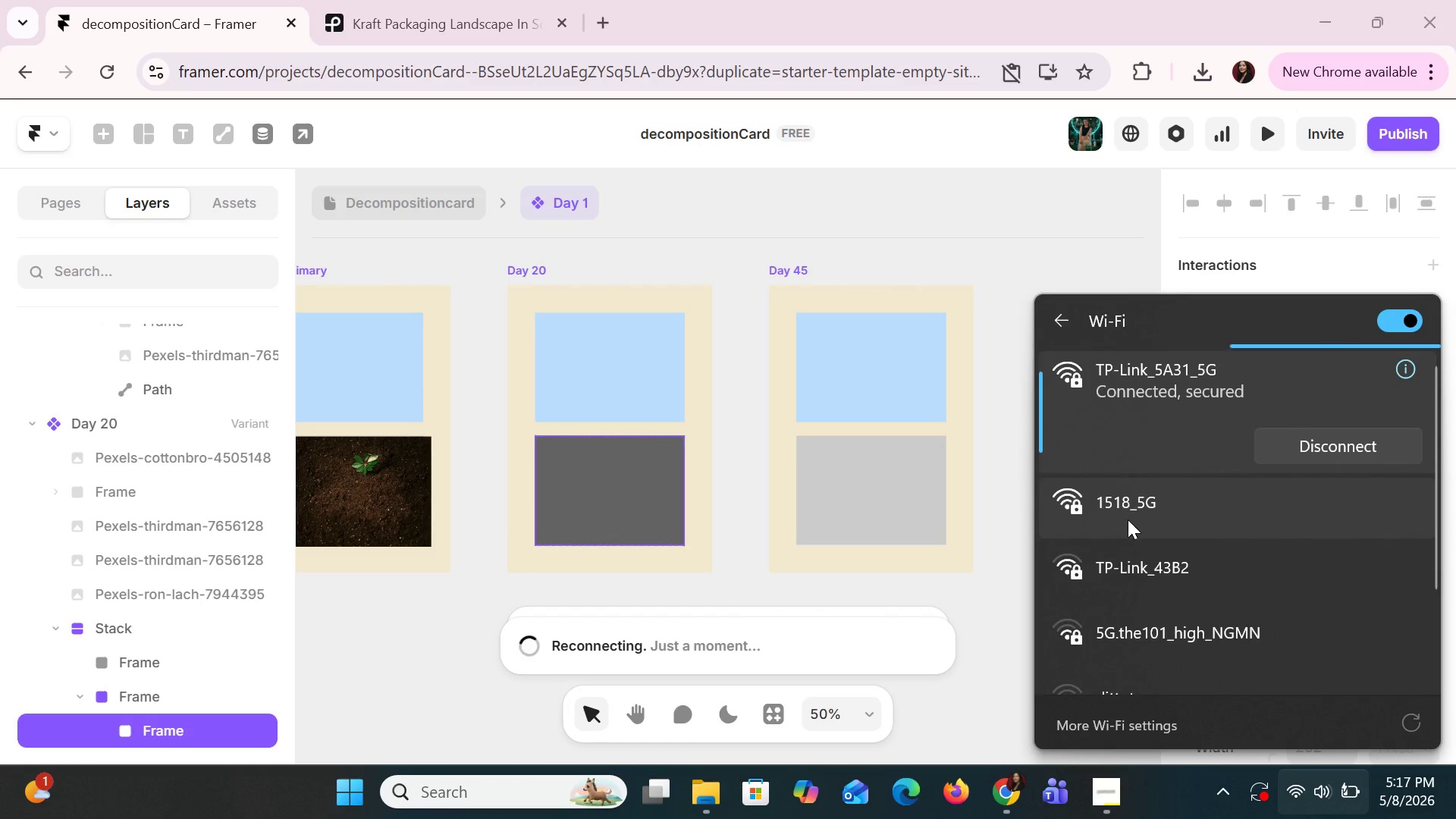 
scroll: coordinate [1185, 517], scroll_direction: down, amount: 9.0
 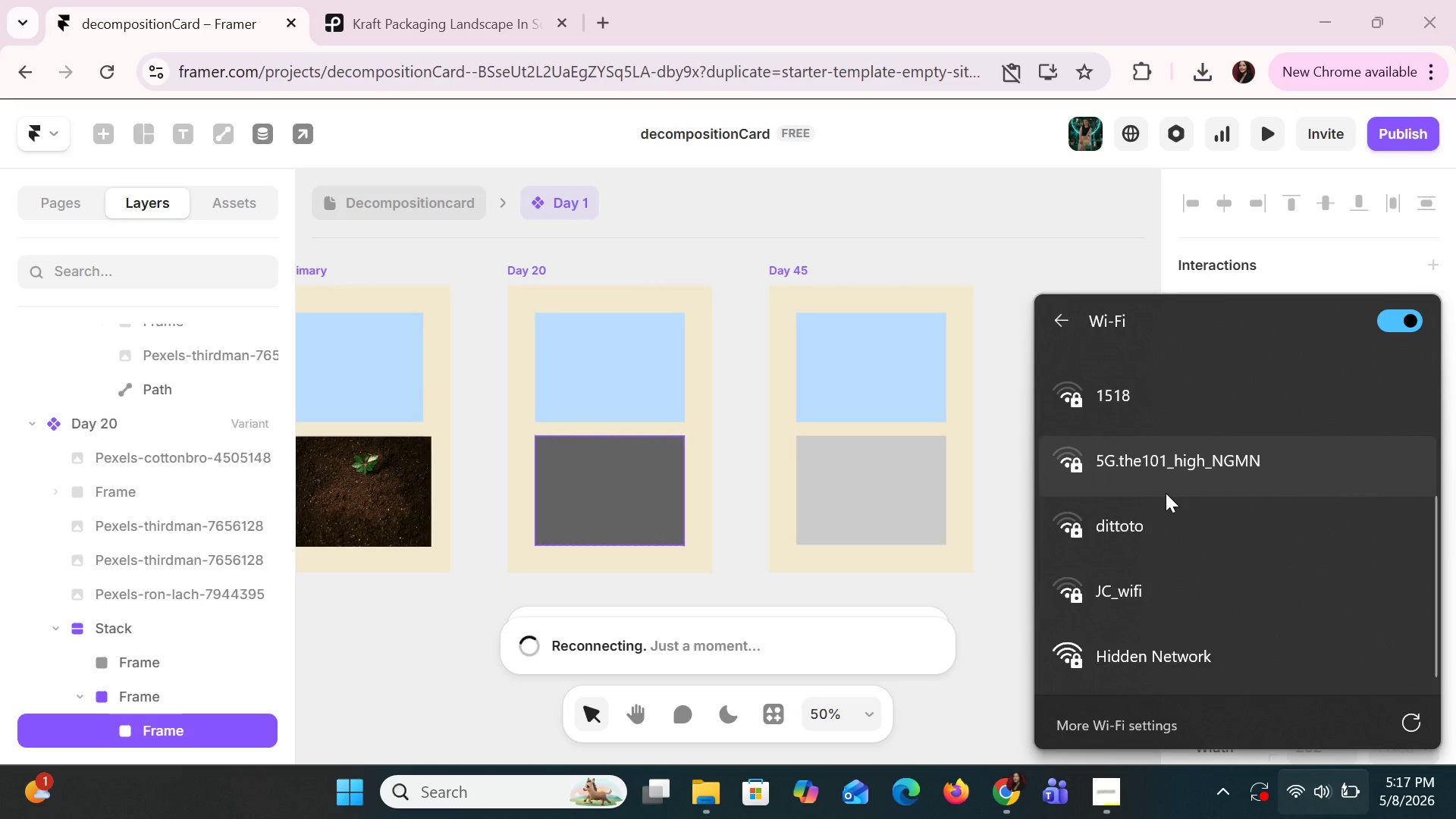 
scroll: coordinate [1200, 560], scroll_direction: up, amount: 5.0
 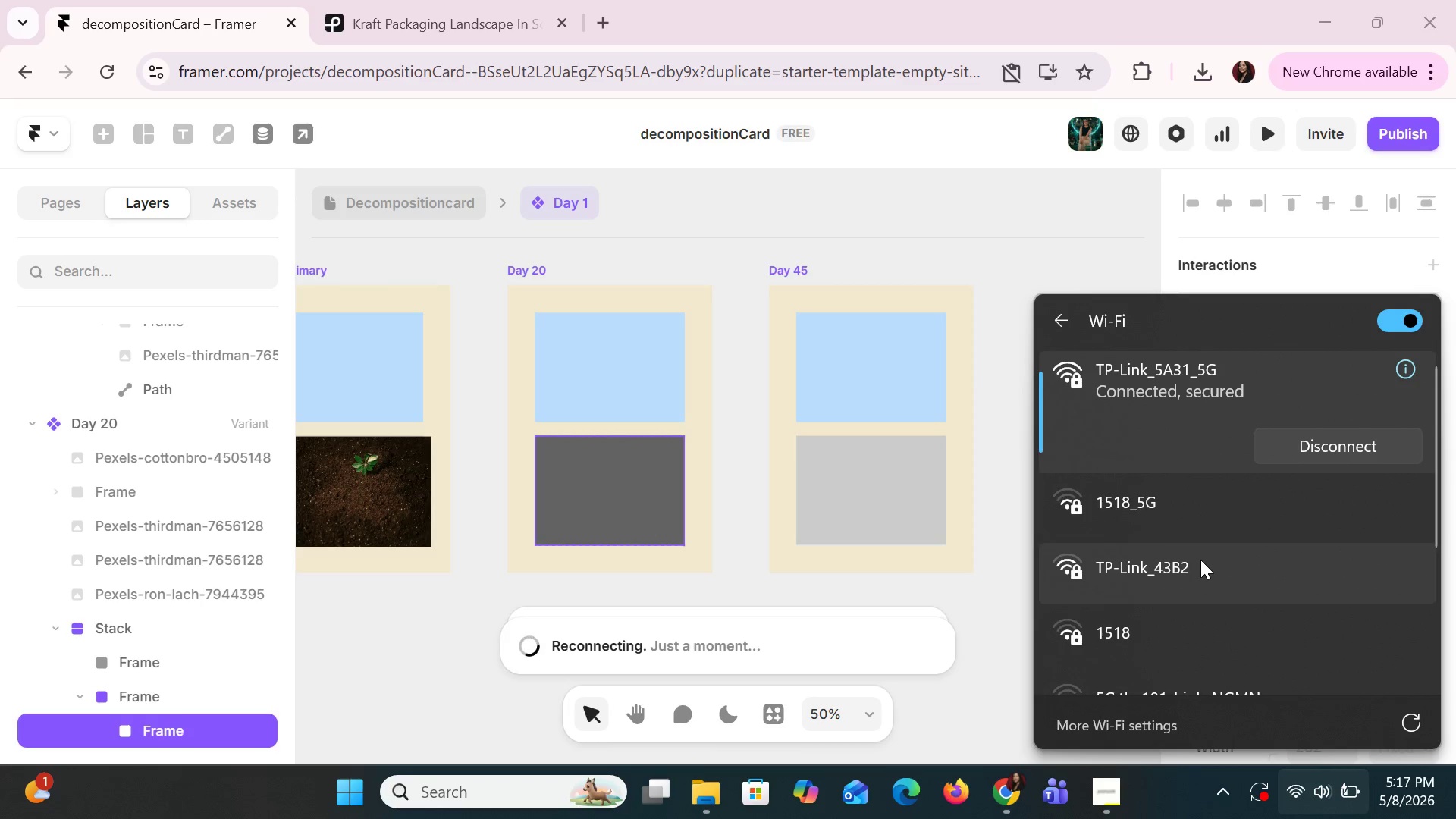 
scroll: coordinate [1200, 561], scroll_direction: down, amount: 5.0
 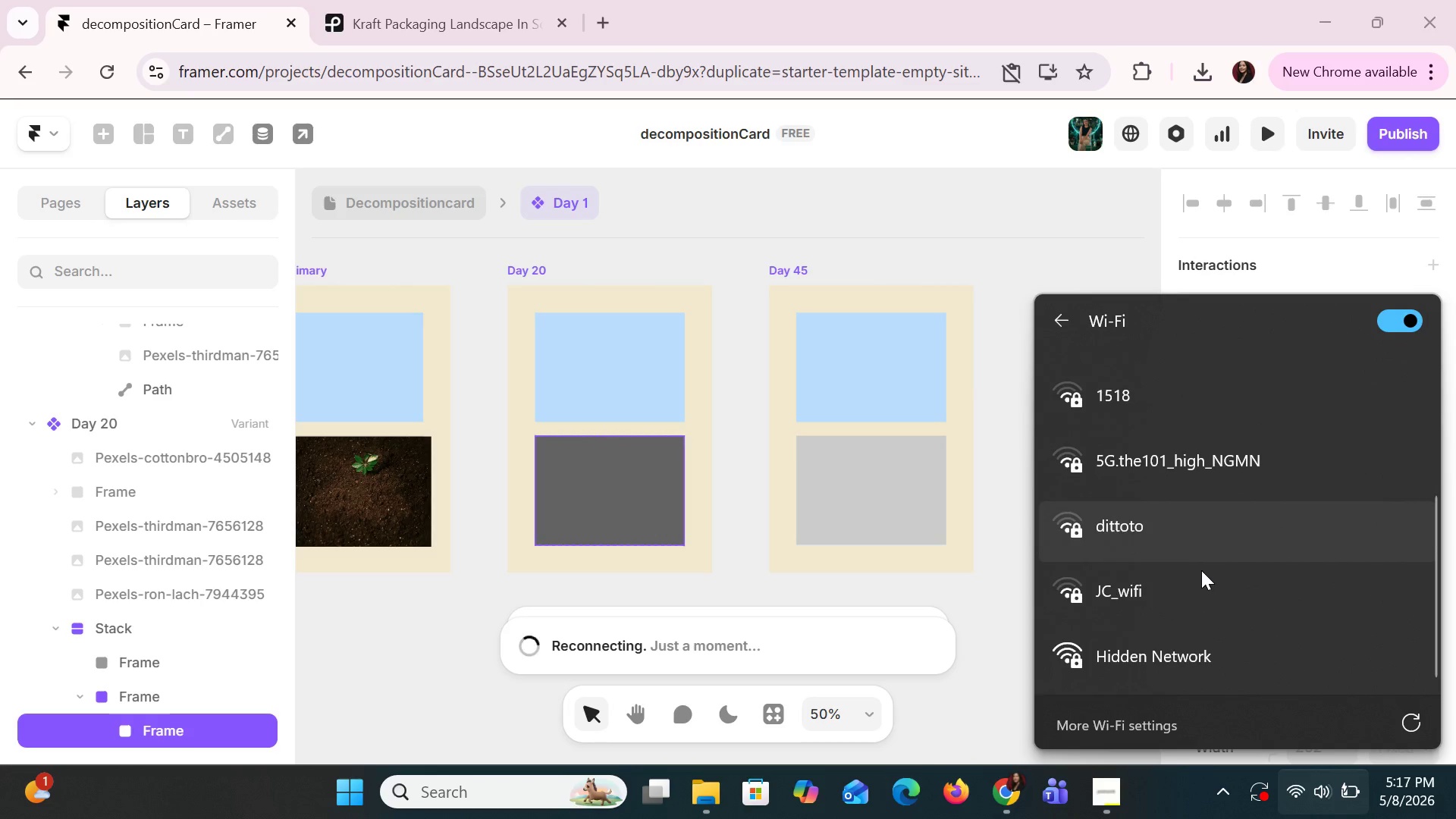 
scroll: coordinate [1201, 570], scroll_direction: none, amount: 0.0
 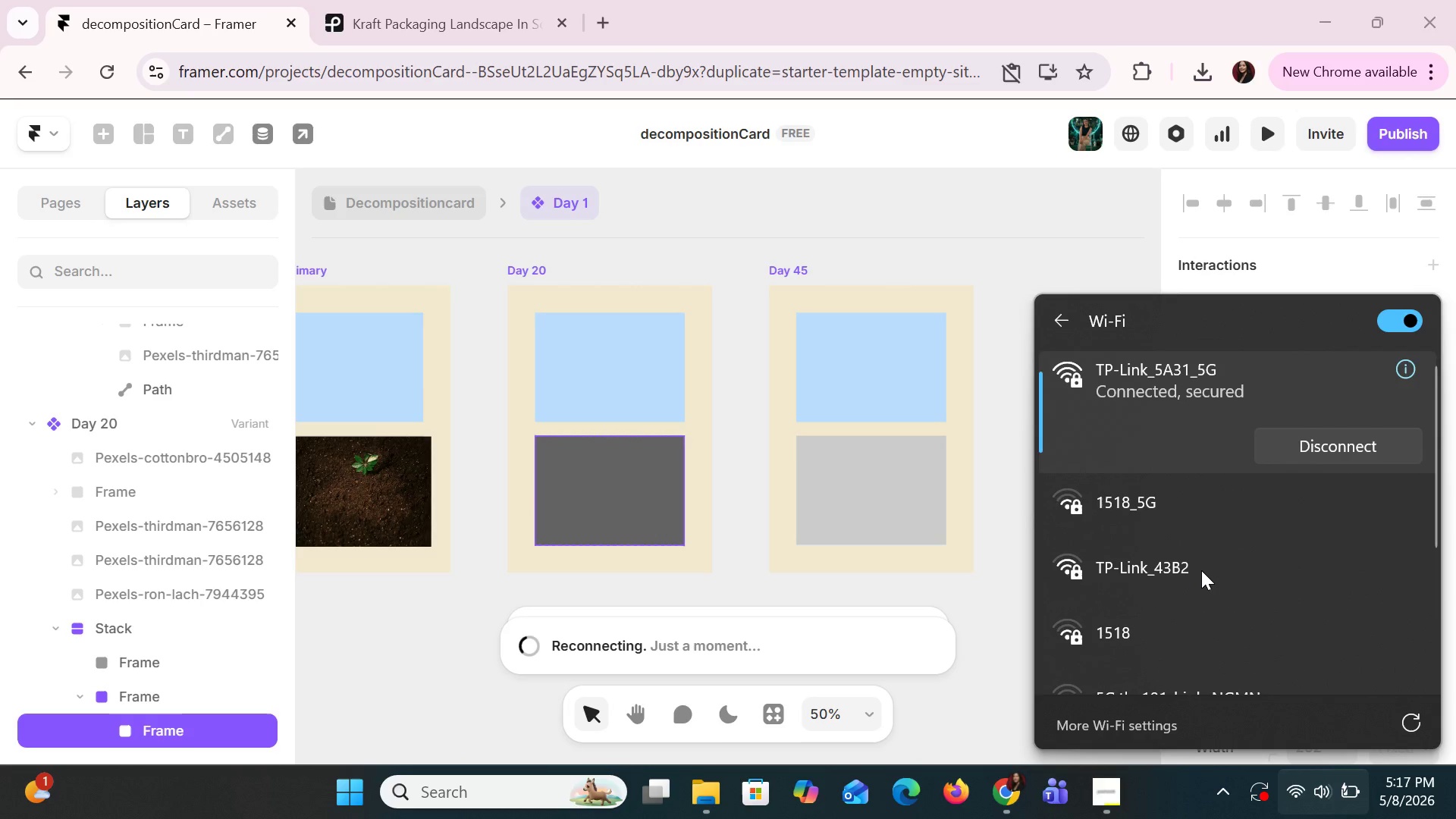 
scroll: coordinate [1201, 570], scroll_direction: up, amount: 6.0
 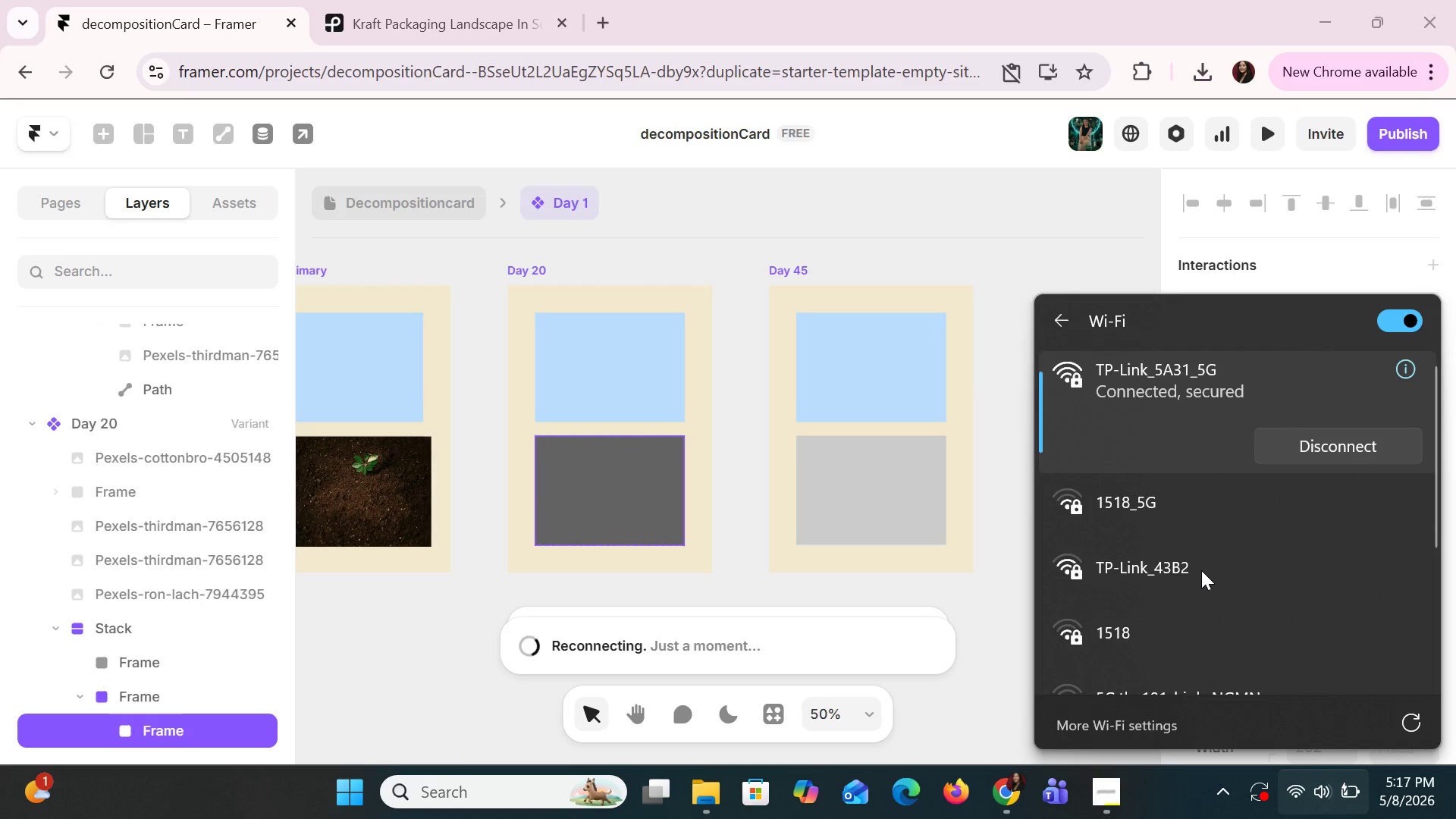 
scroll: coordinate [1201, 570], scroll_direction: down, amount: 5.0
 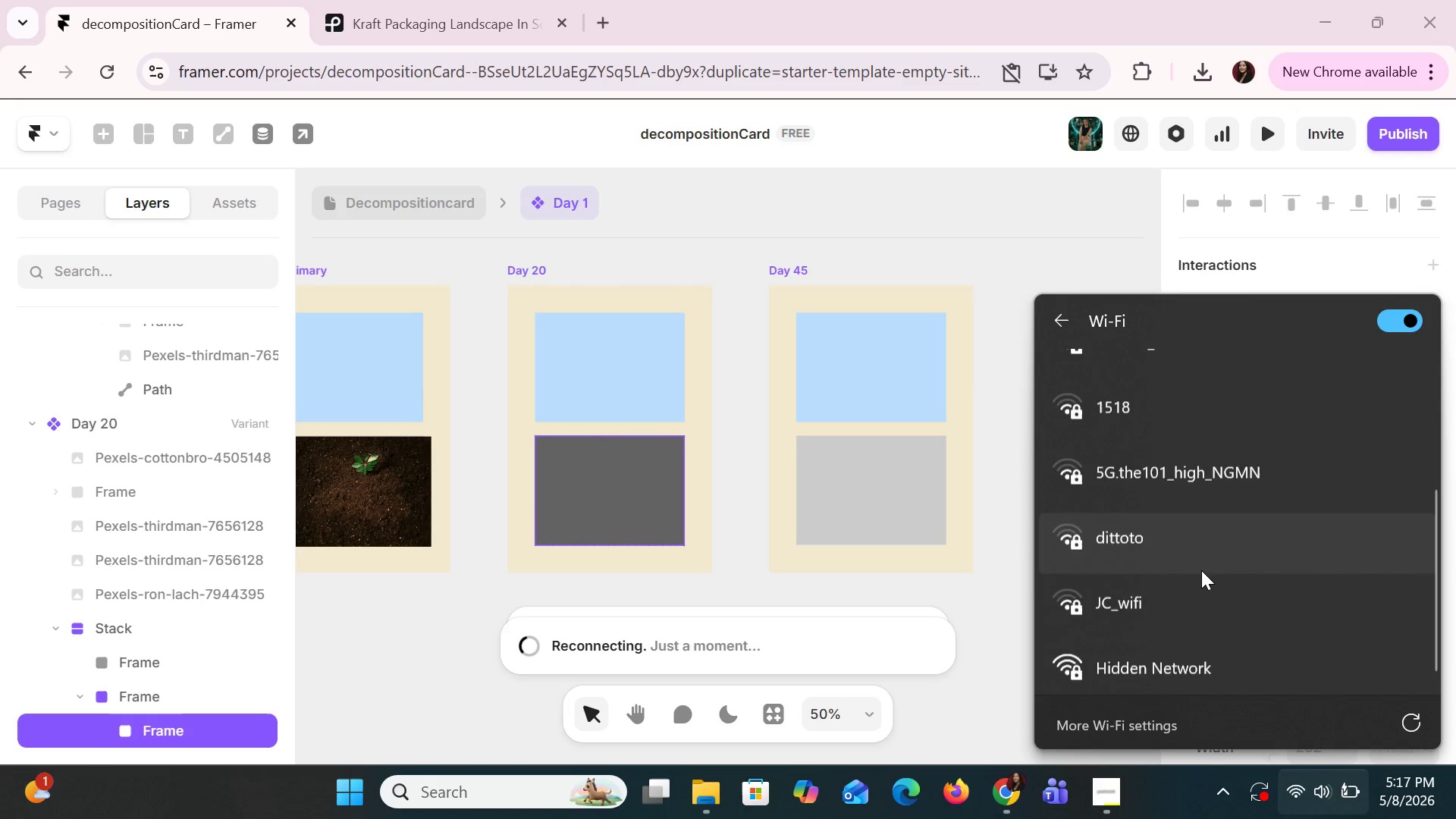 
scroll: coordinate [1201, 570], scroll_direction: up, amount: 12.0
 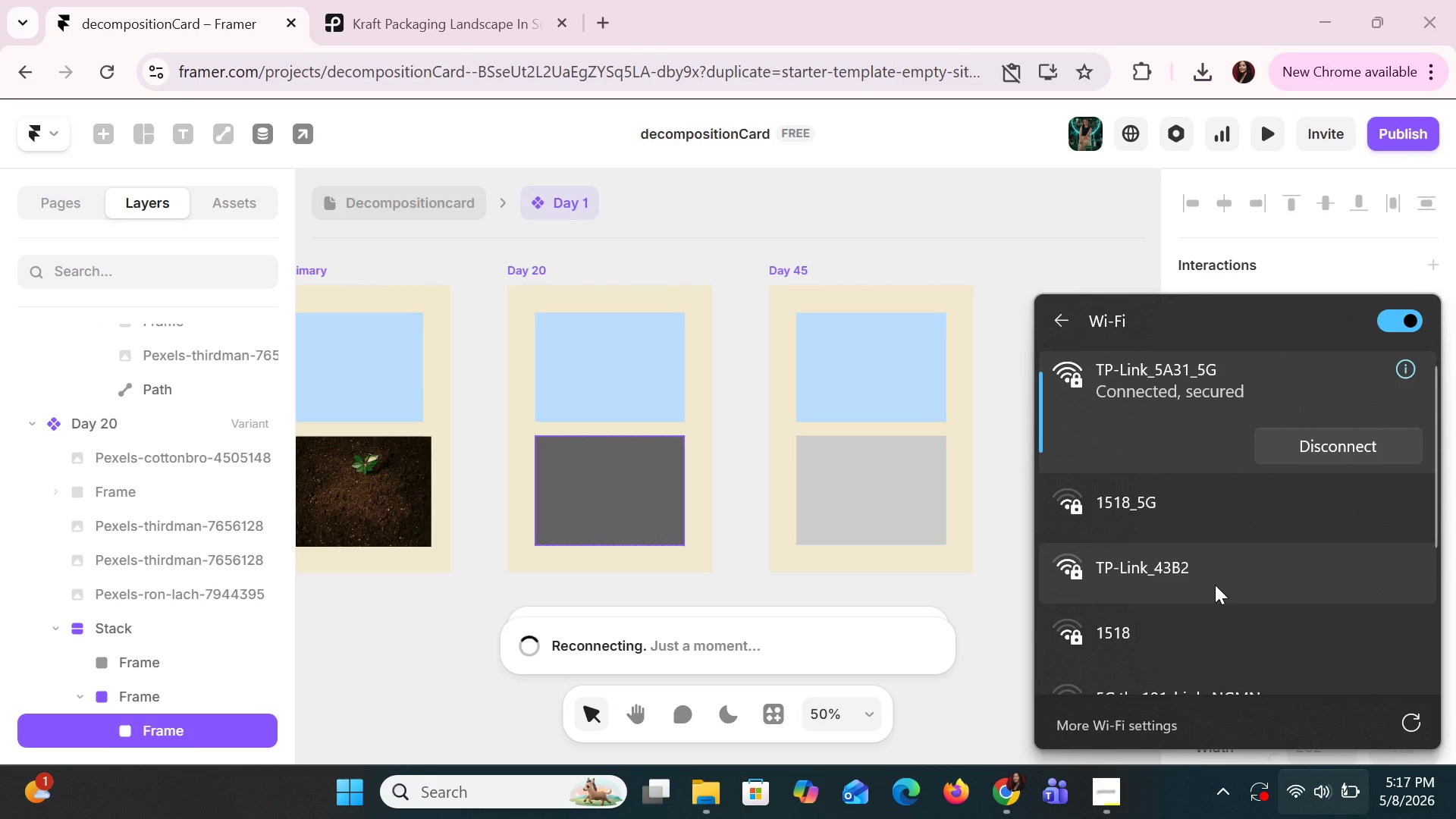 
scroll: coordinate [1215, 585], scroll_direction: down, amount: 4.0
 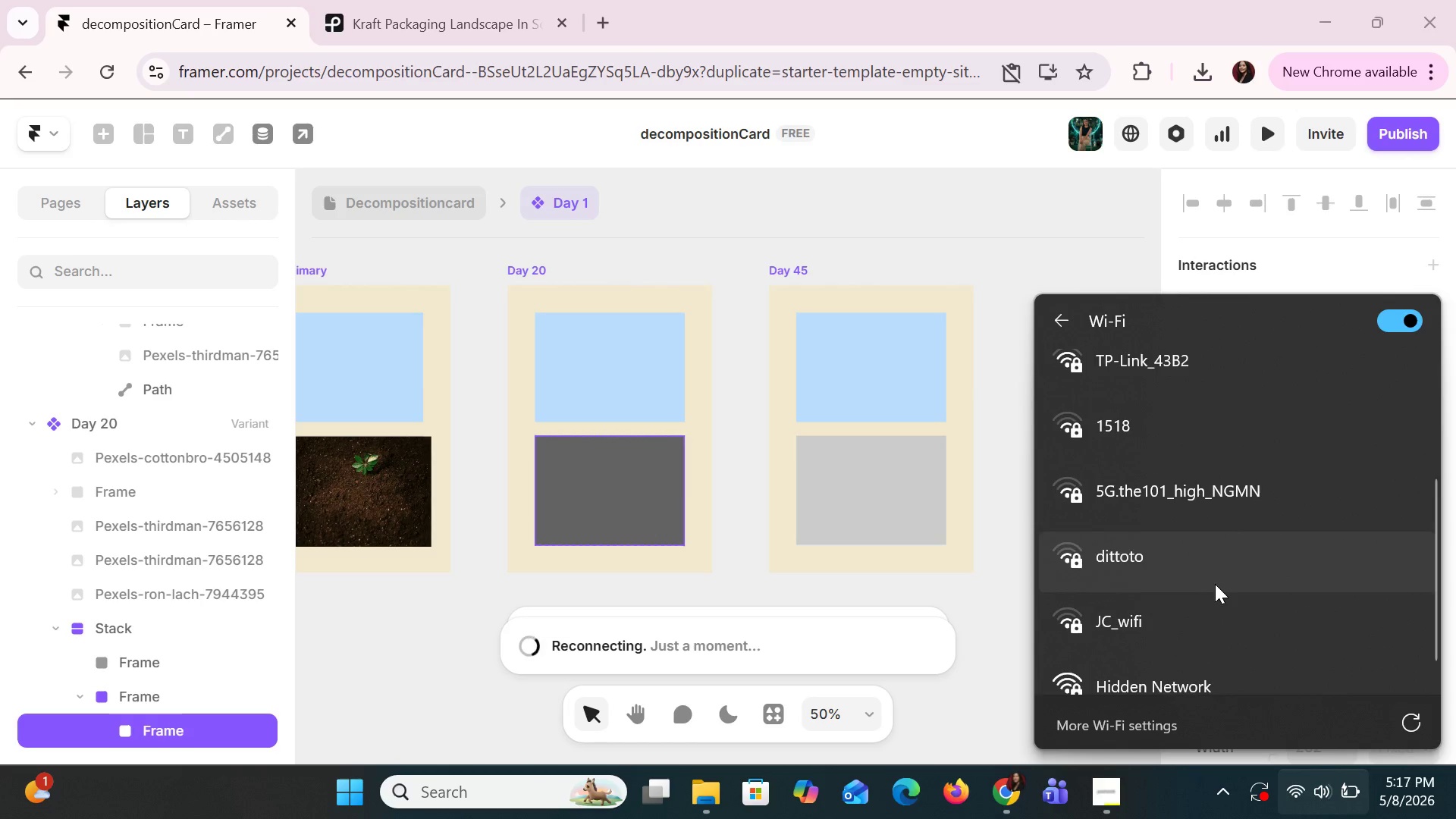 
scroll: coordinate [1215, 584], scroll_direction: up, amount: 3.0
 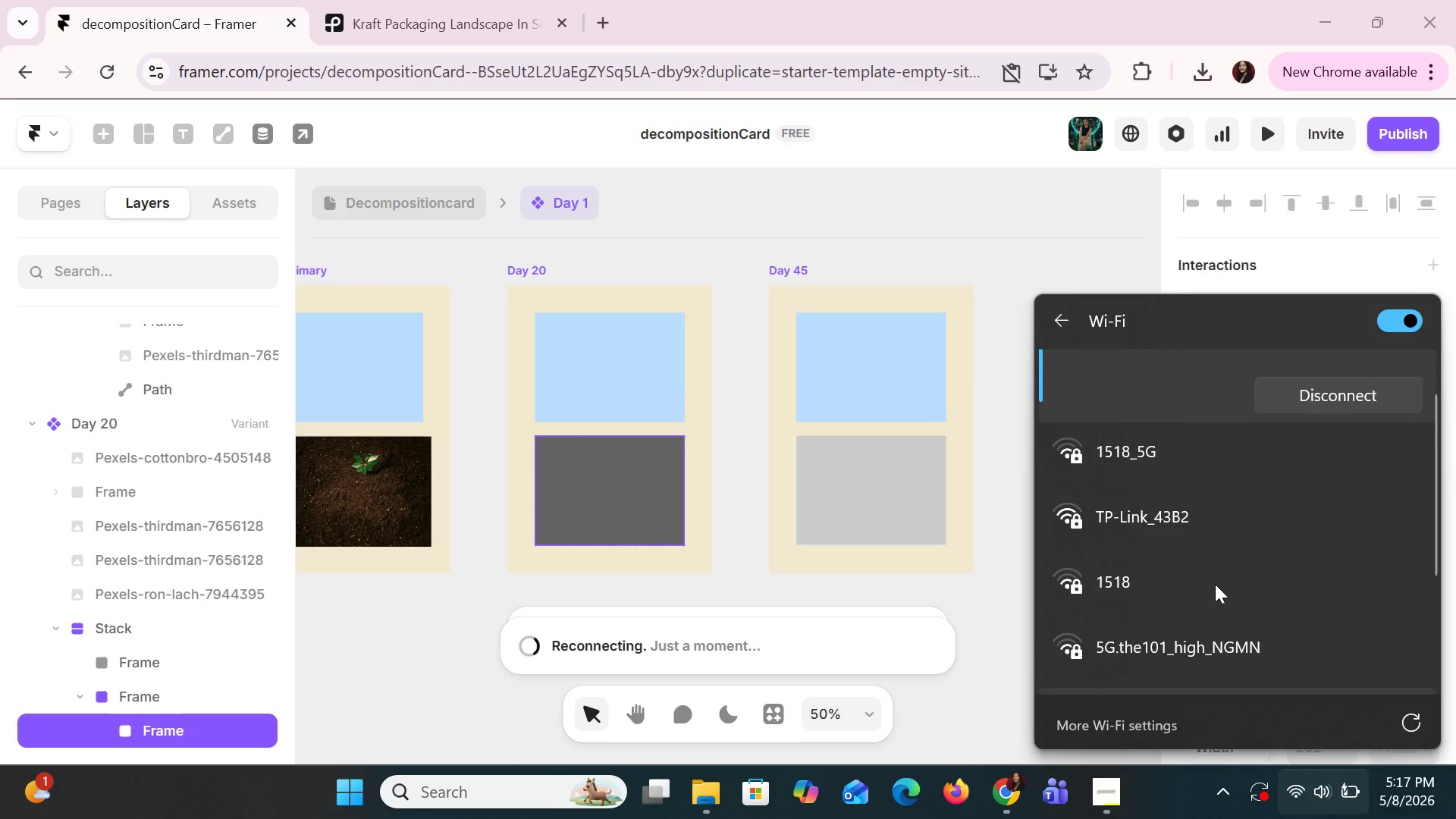 
scroll: coordinate [1215, 582], scroll_direction: down, amount: 6.0
 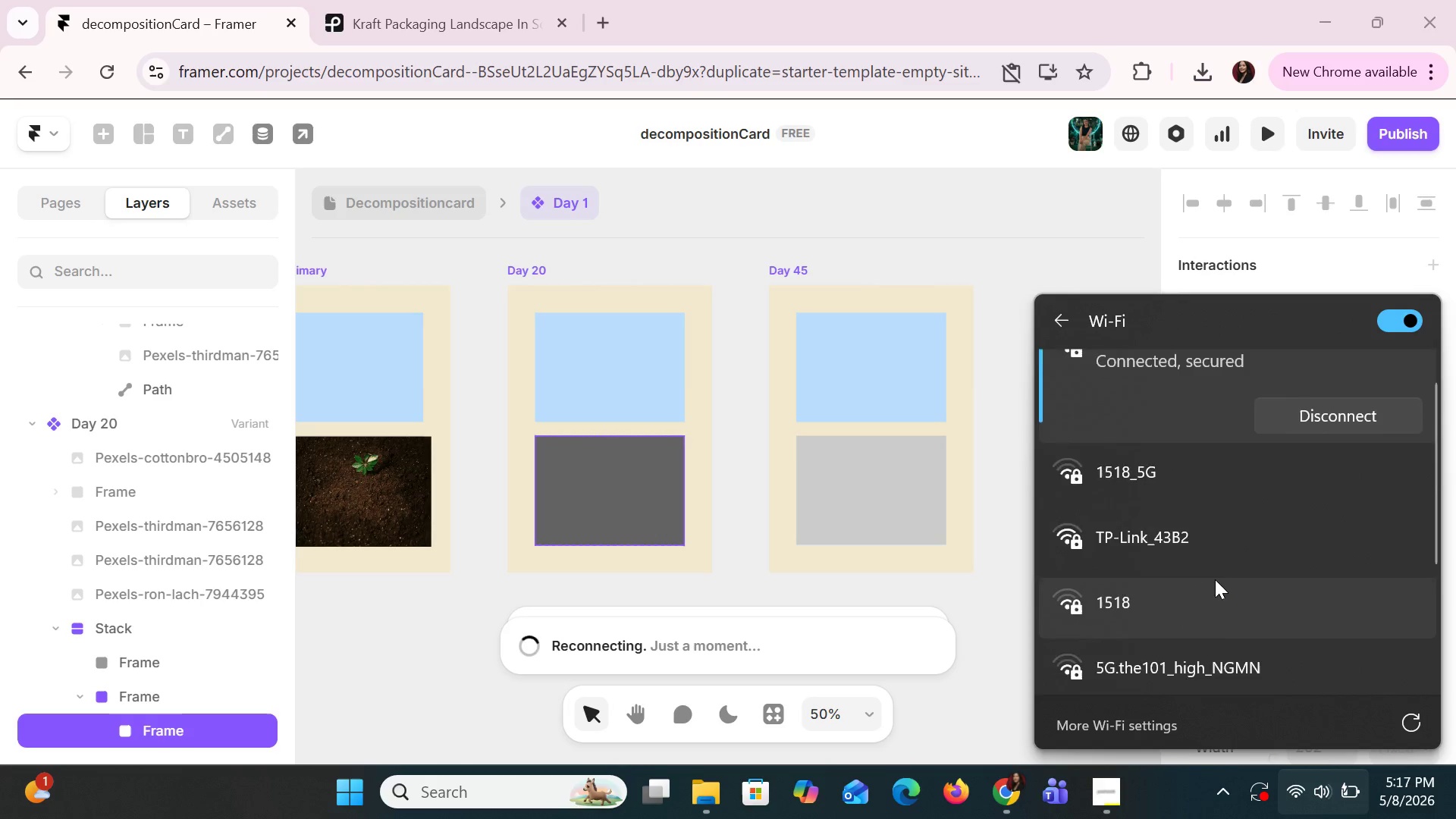 
scroll: coordinate [1216, 580], scroll_direction: up, amount: 5.0
 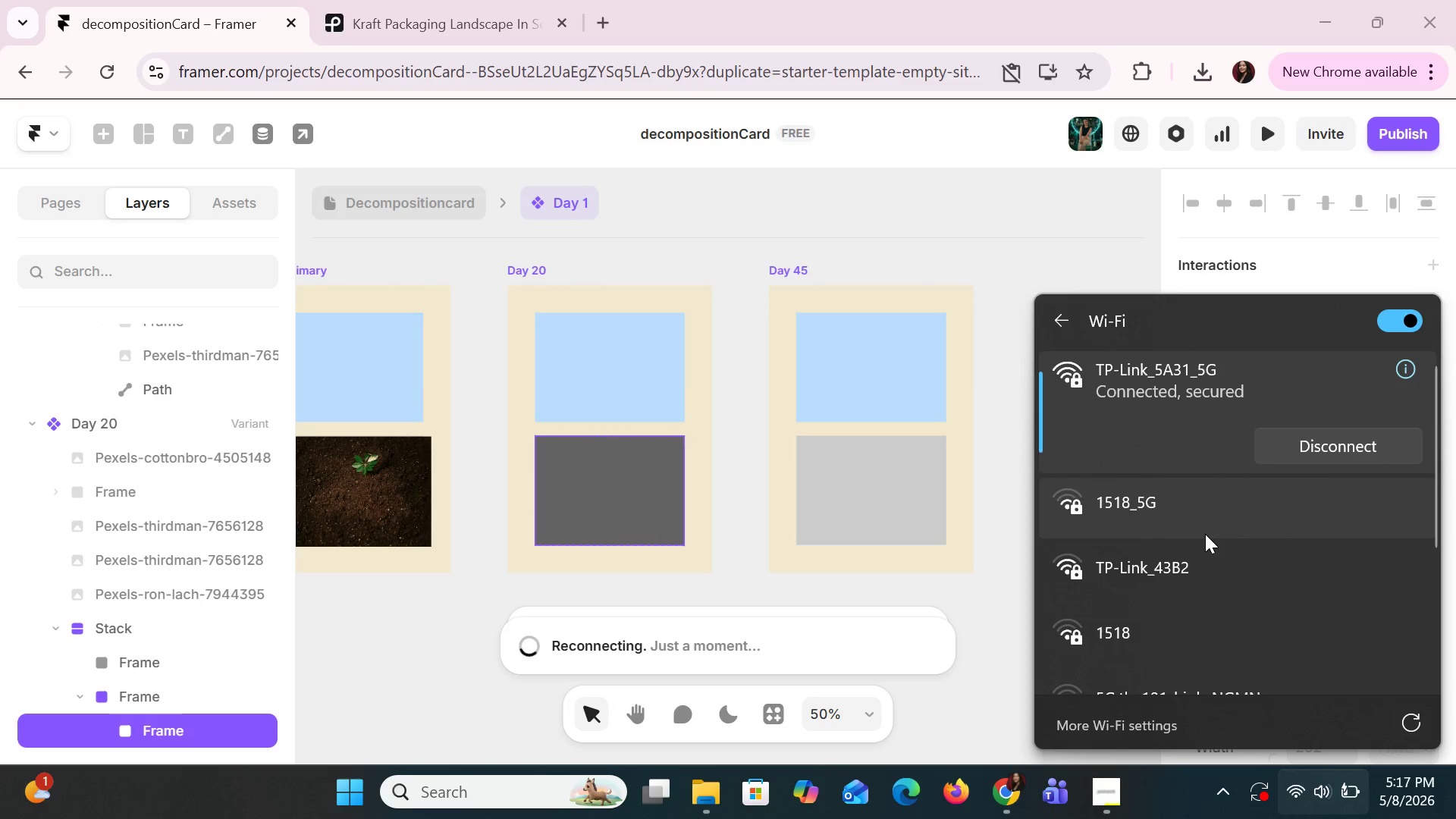 
scroll: coordinate [1211, 542], scroll_direction: down, amount: 9.0
 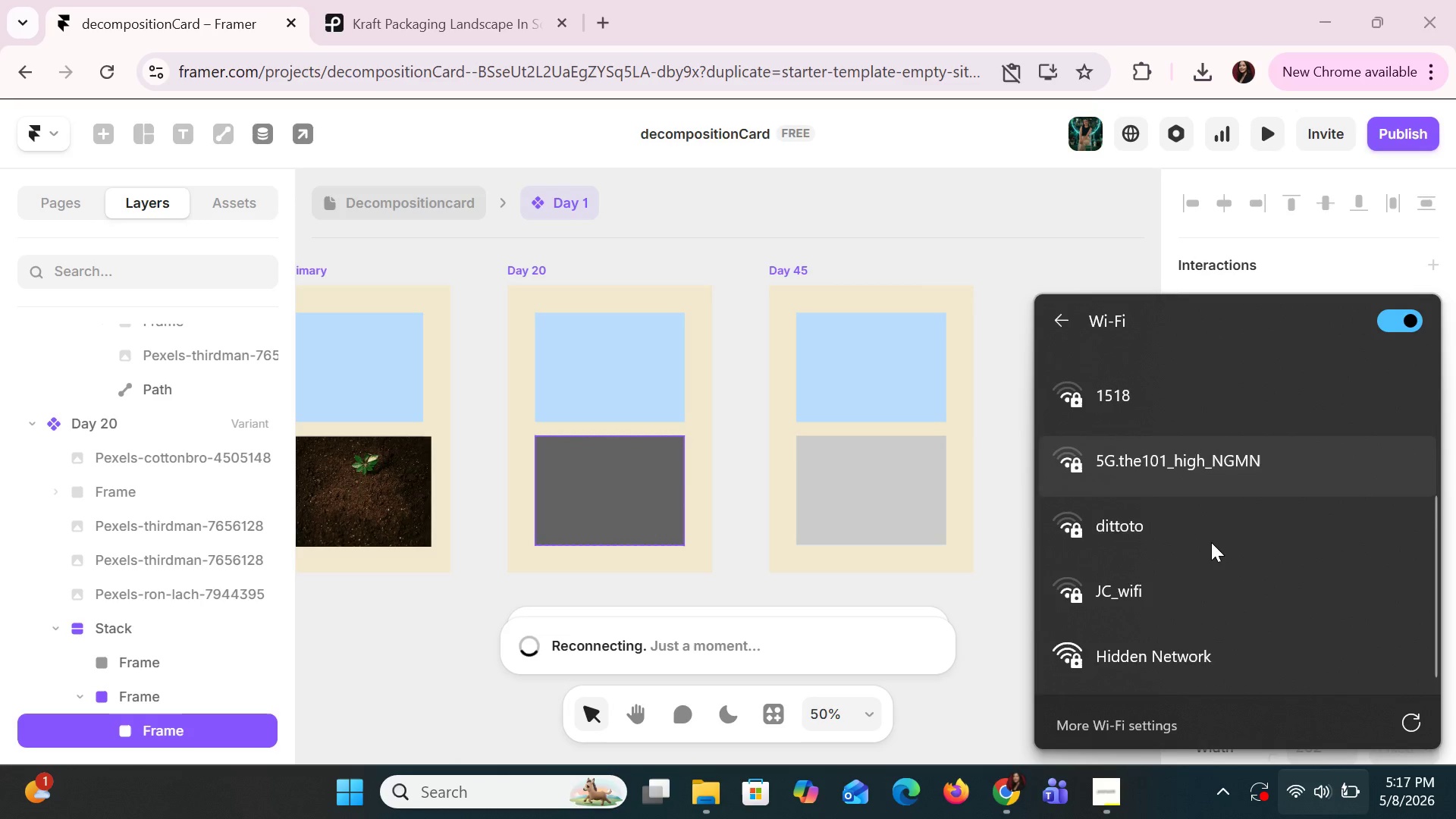 
scroll: coordinate [1211, 542], scroll_direction: up, amount: 5.0
 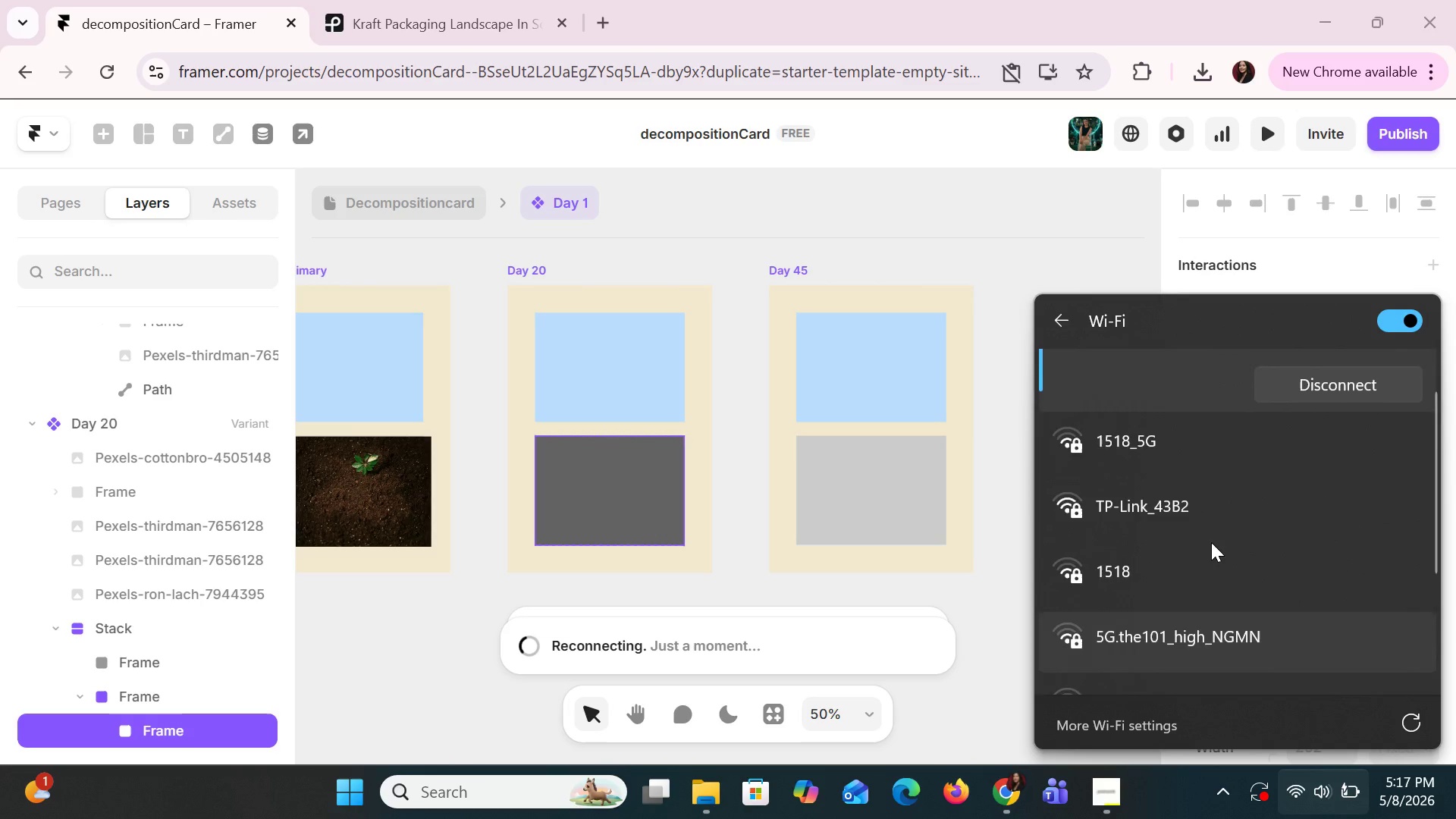 
scroll: coordinate [1211, 542], scroll_direction: down, amount: 4.0
 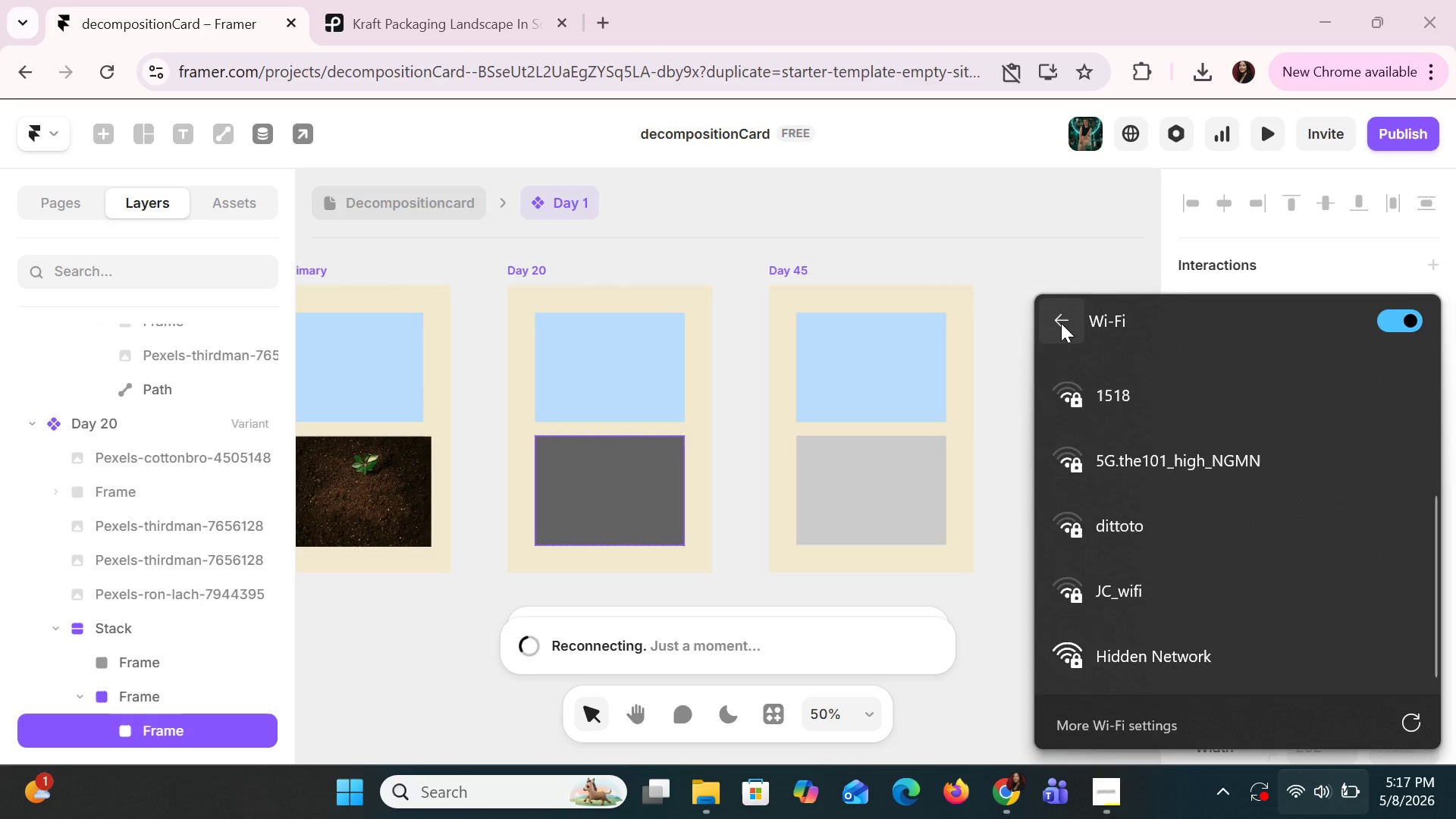 
left_click([1061, 323])
 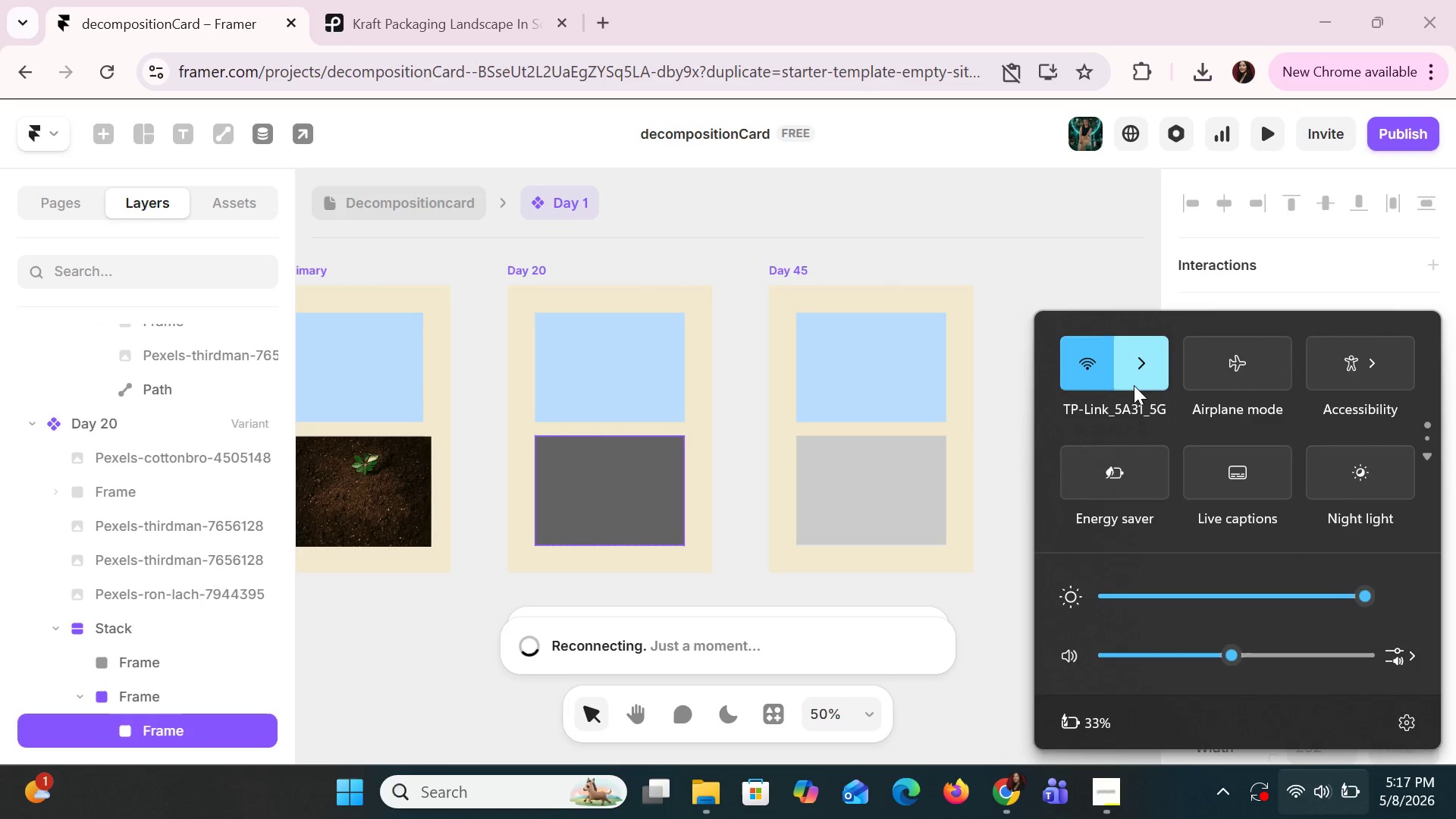 
left_click([1136, 385])
 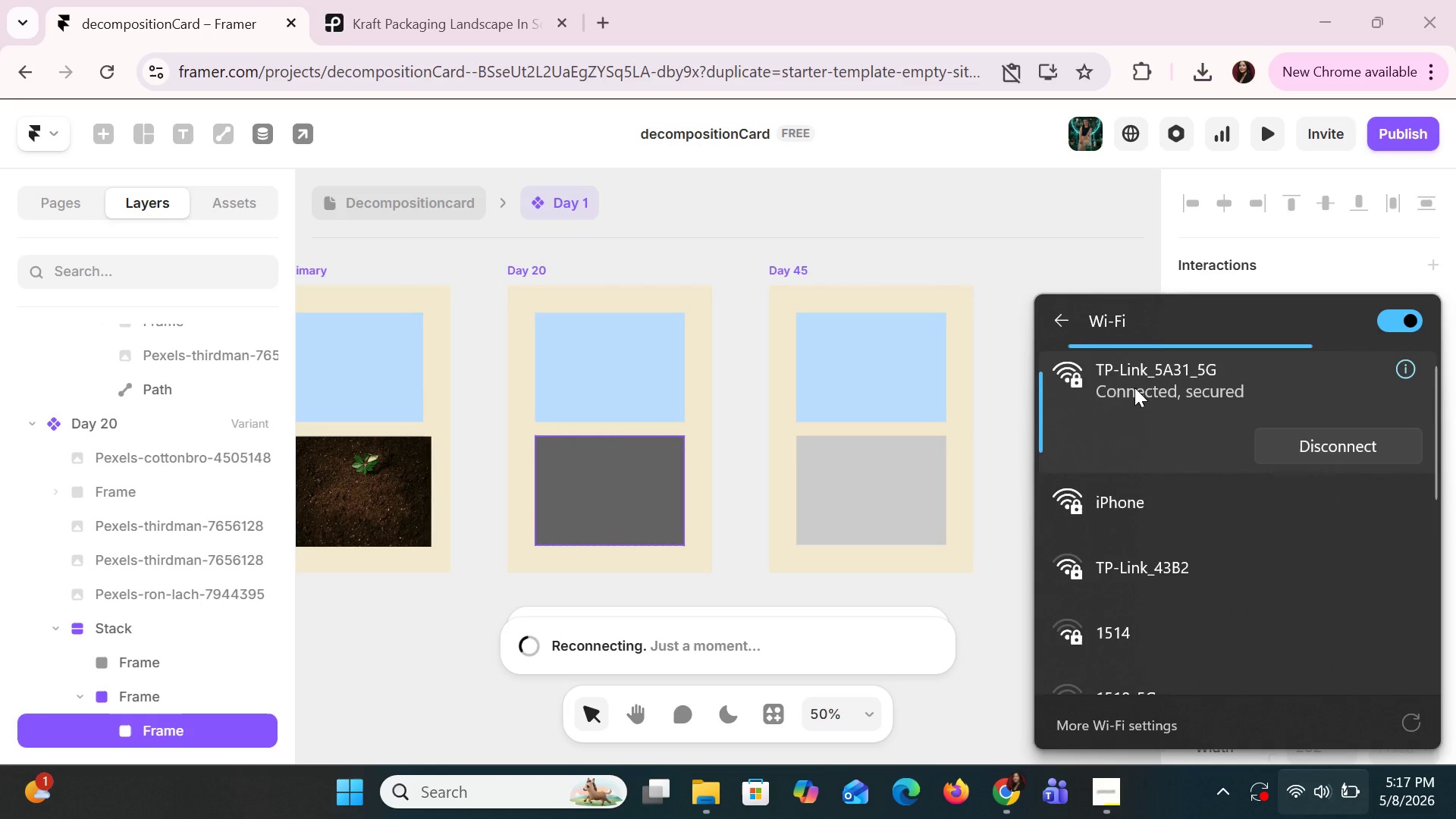 
left_click([1117, 510])
 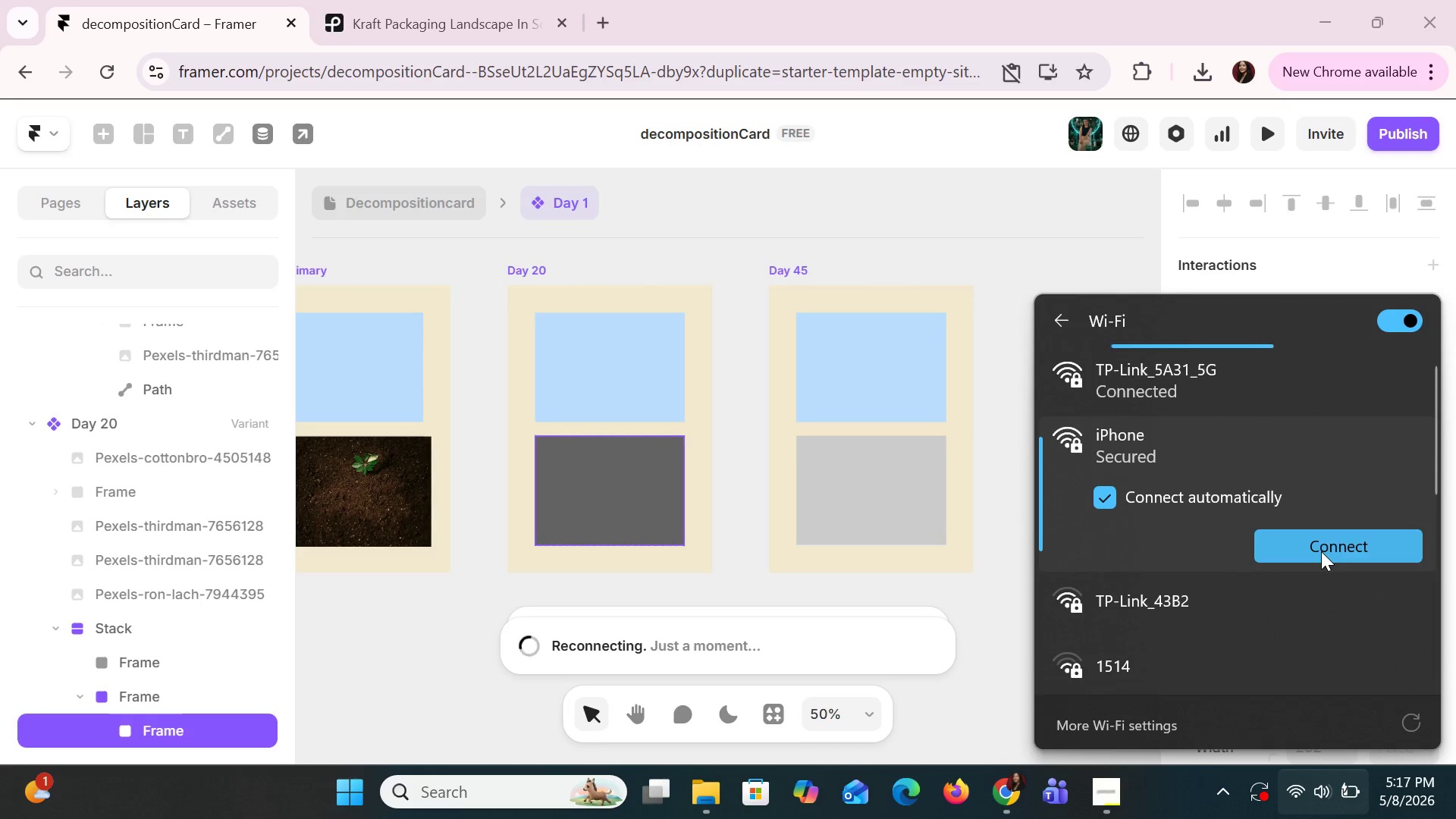 
left_click([1321, 551])
 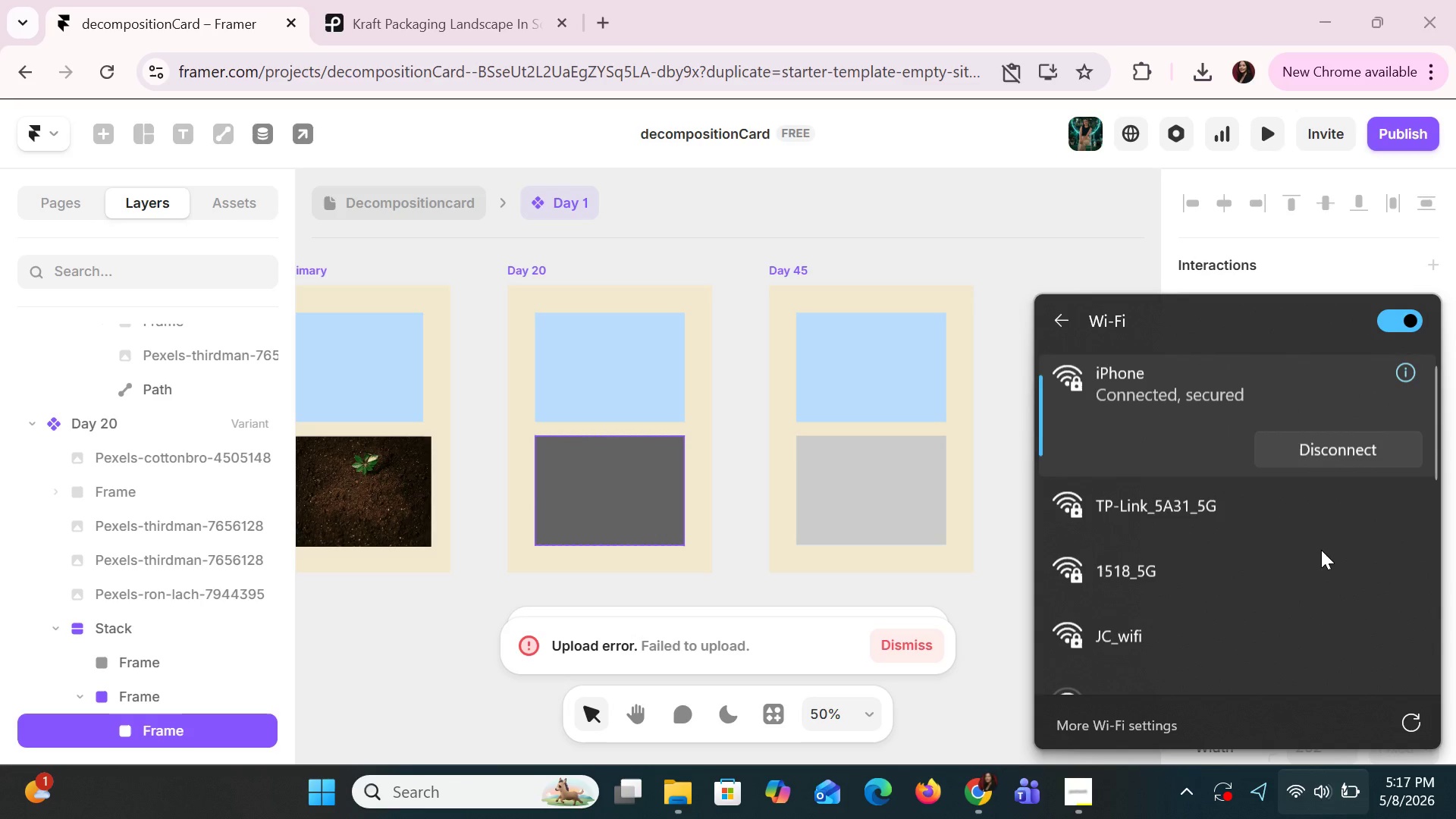 
left_click([976, 204])
 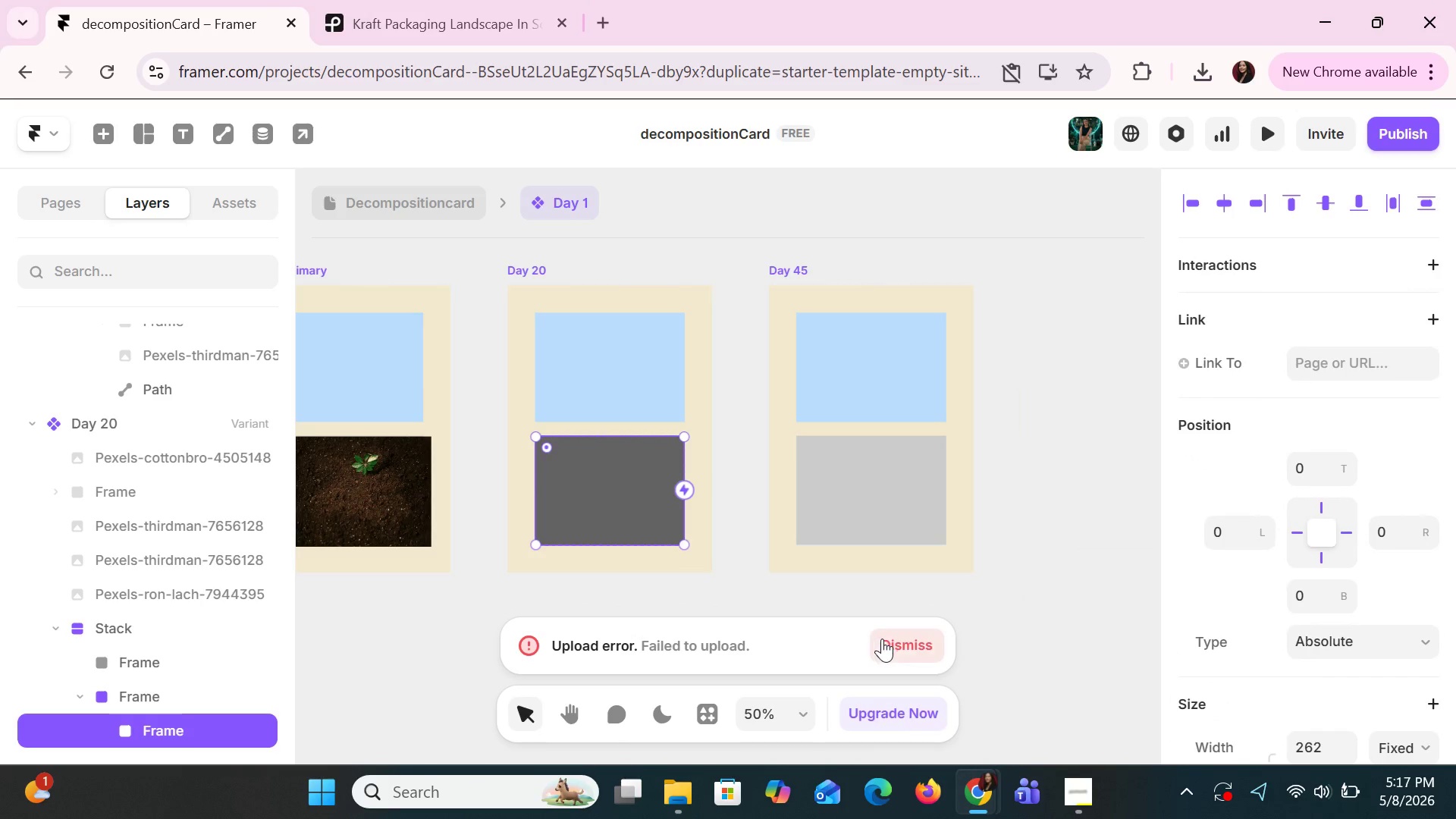 
left_click([882, 639])
 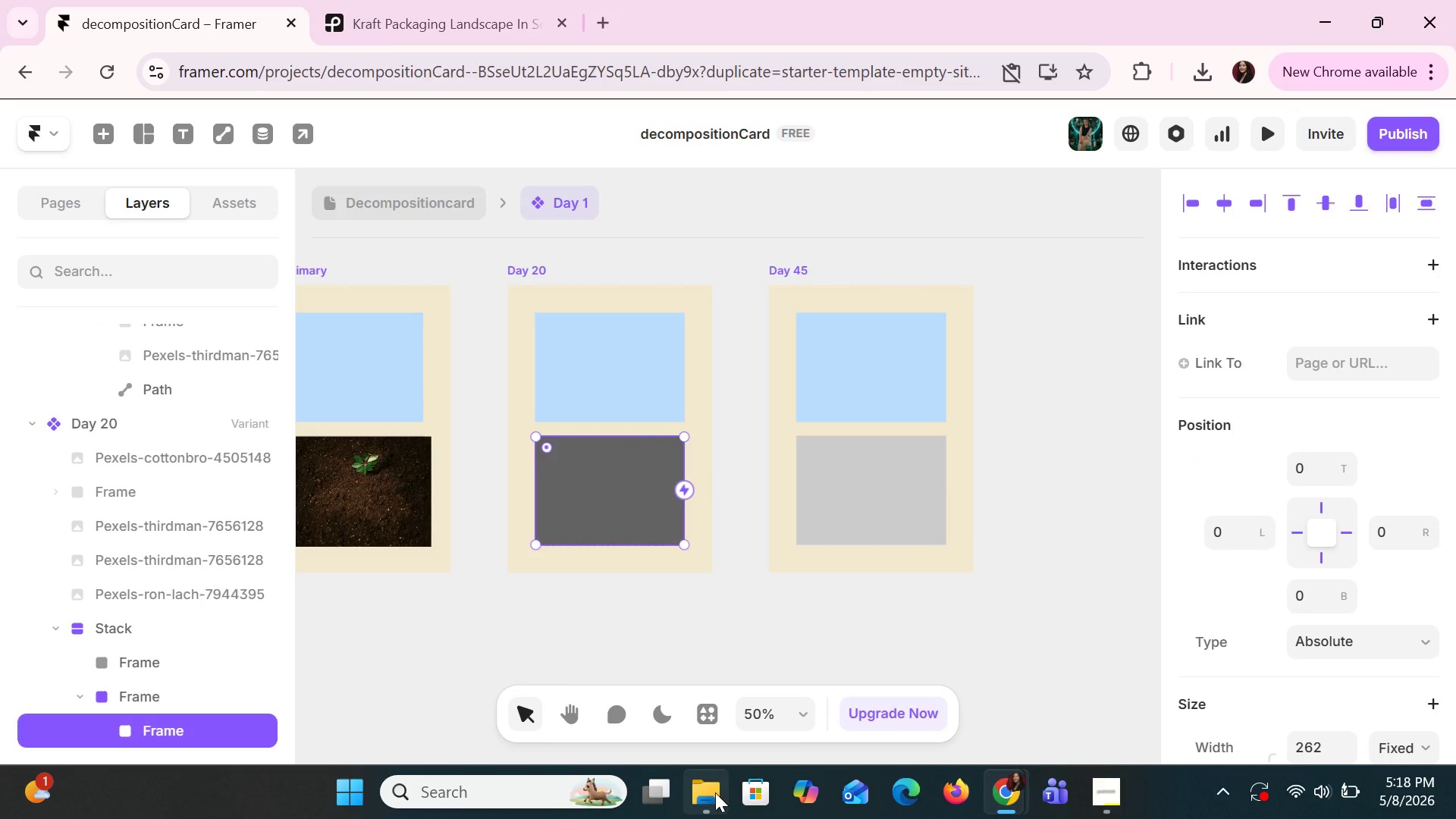 
wait(7.59)
 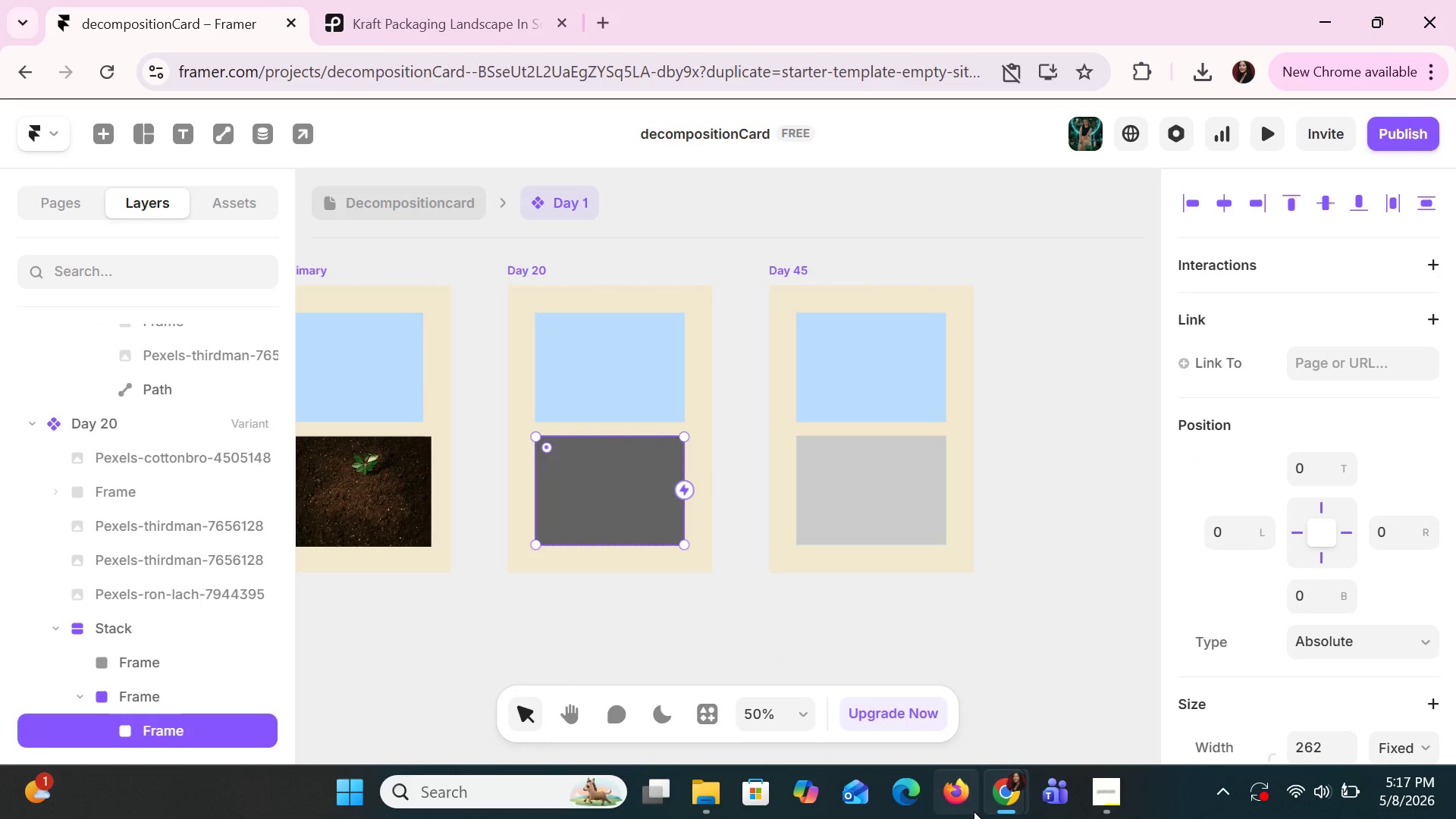 
left_click_drag(start_coordinate=[246, 425], to_coordinate=[616, 525])
 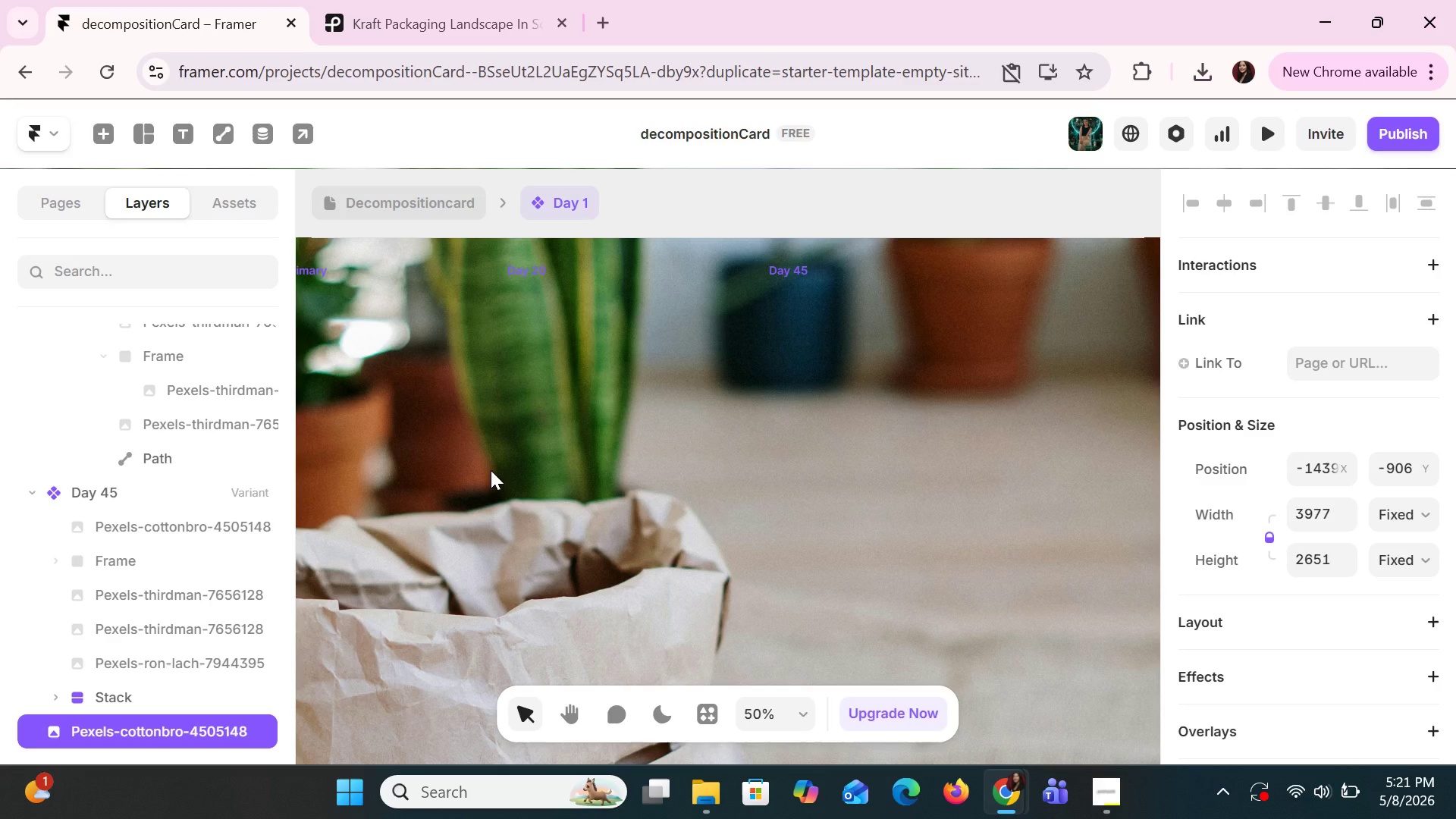 
wait(203.44)
 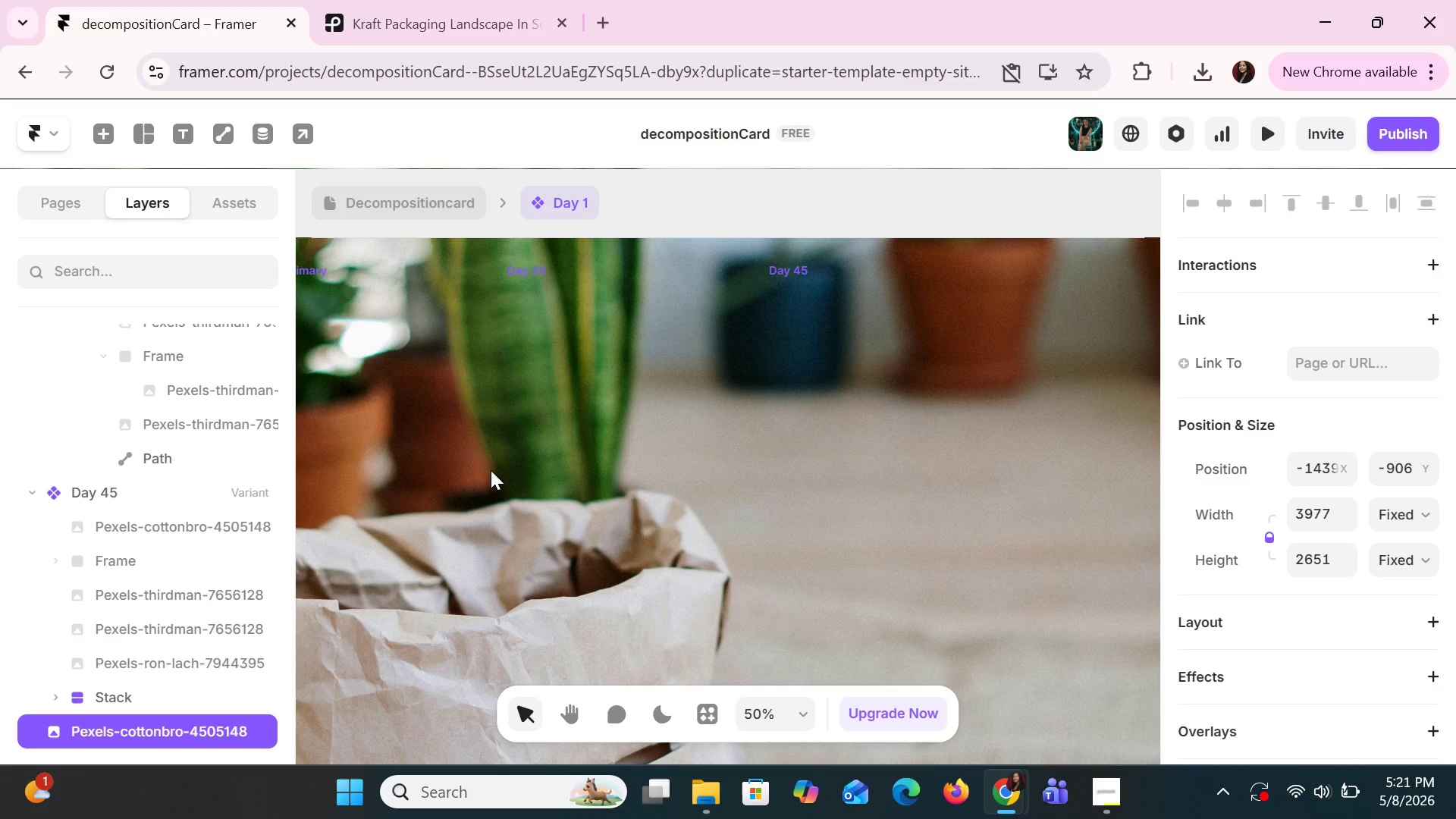 
hold_key(key=ControlLeft, duration=1.5)
hold_key(key=ControlLeft, duration=0.47)
scroll: coordinate [631, 435], scroll_direction: down, amount: 13.0
 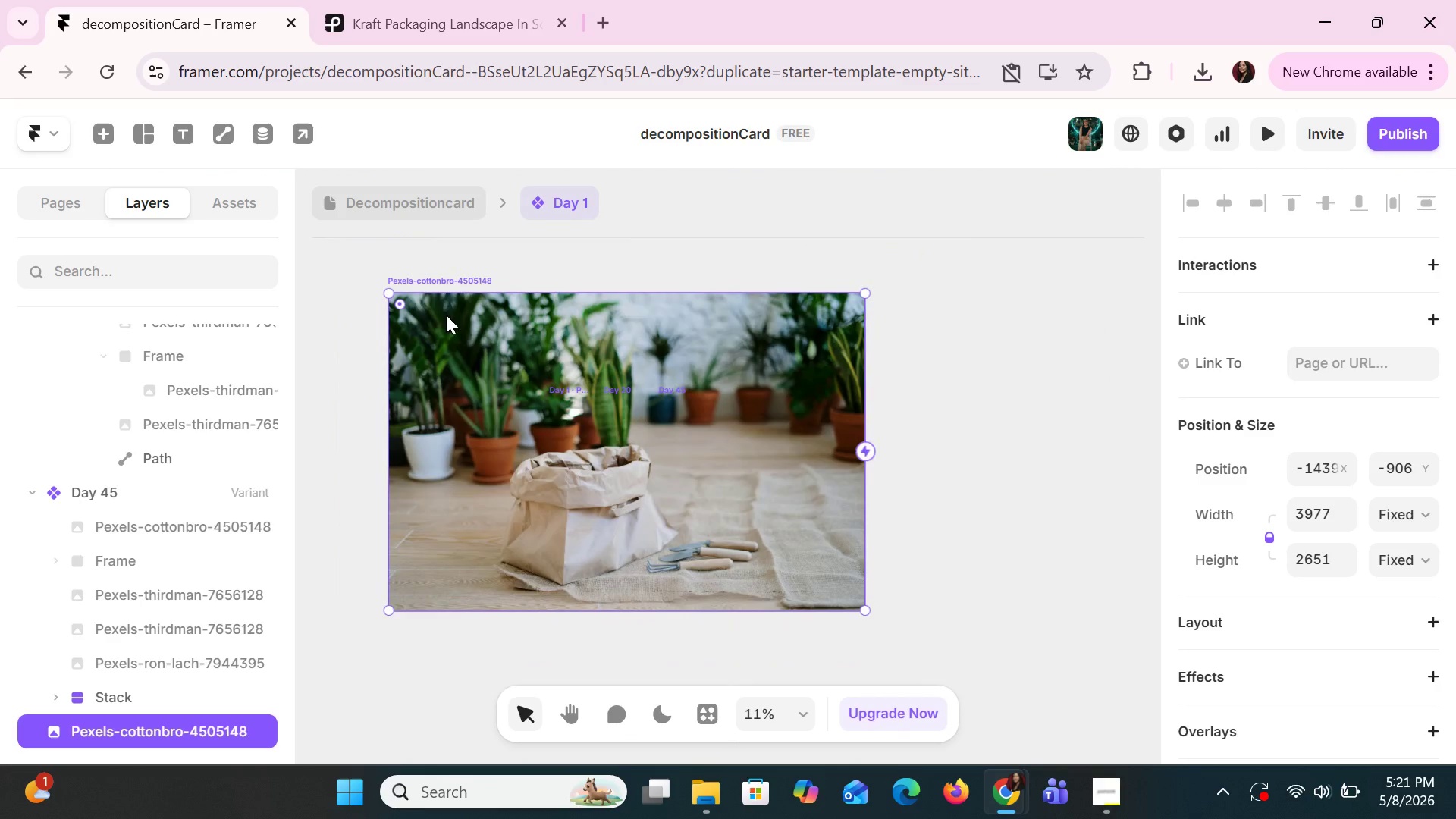 
left_click_drag(start_coordinate=[391, 293], to_coordinate=[652, 478])
 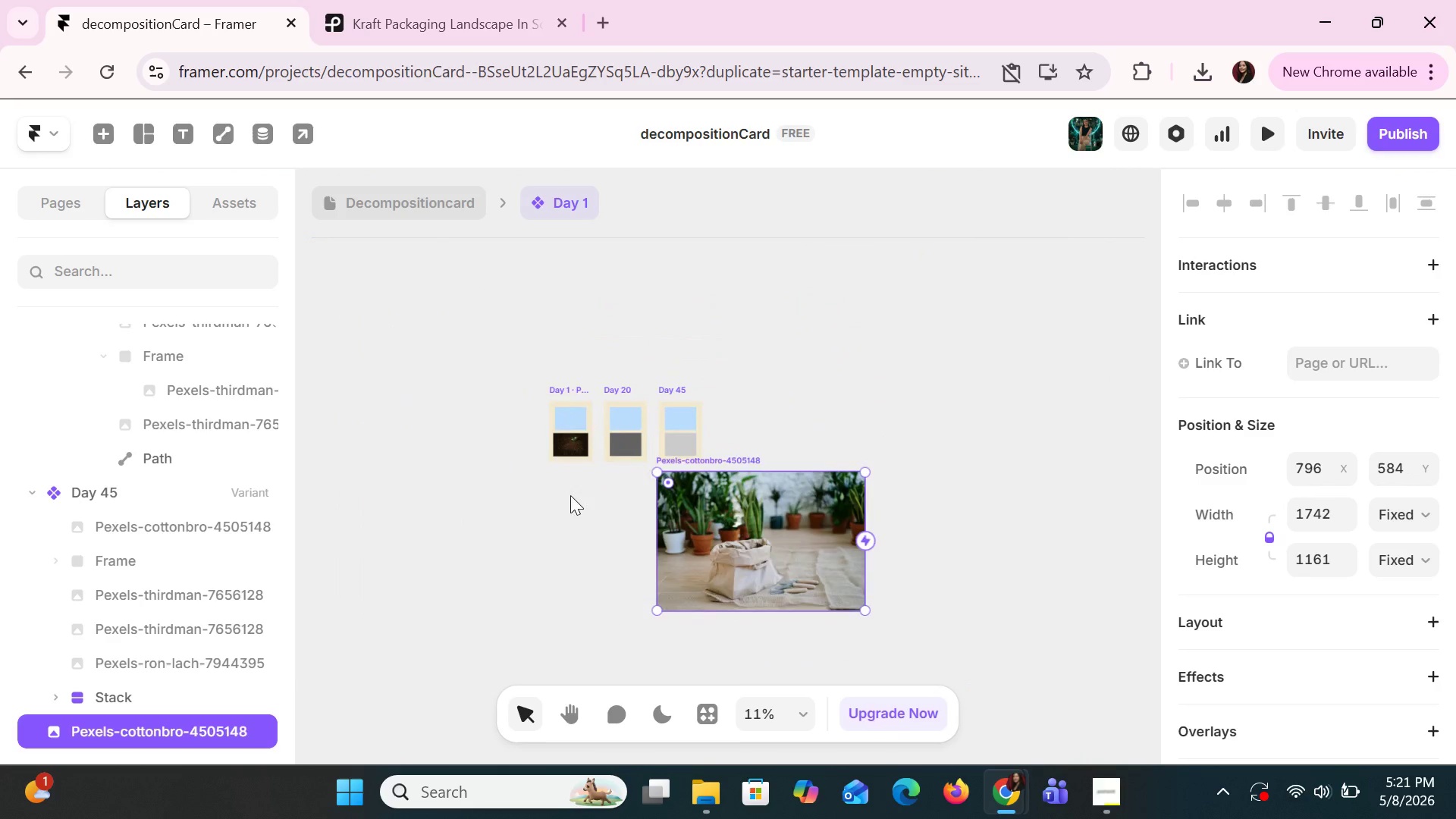 
hold_key(key=ControlLeft, duration=1.08)
scroll: coordinate [570, 487], scroll_direction: up, amount: 7.0
 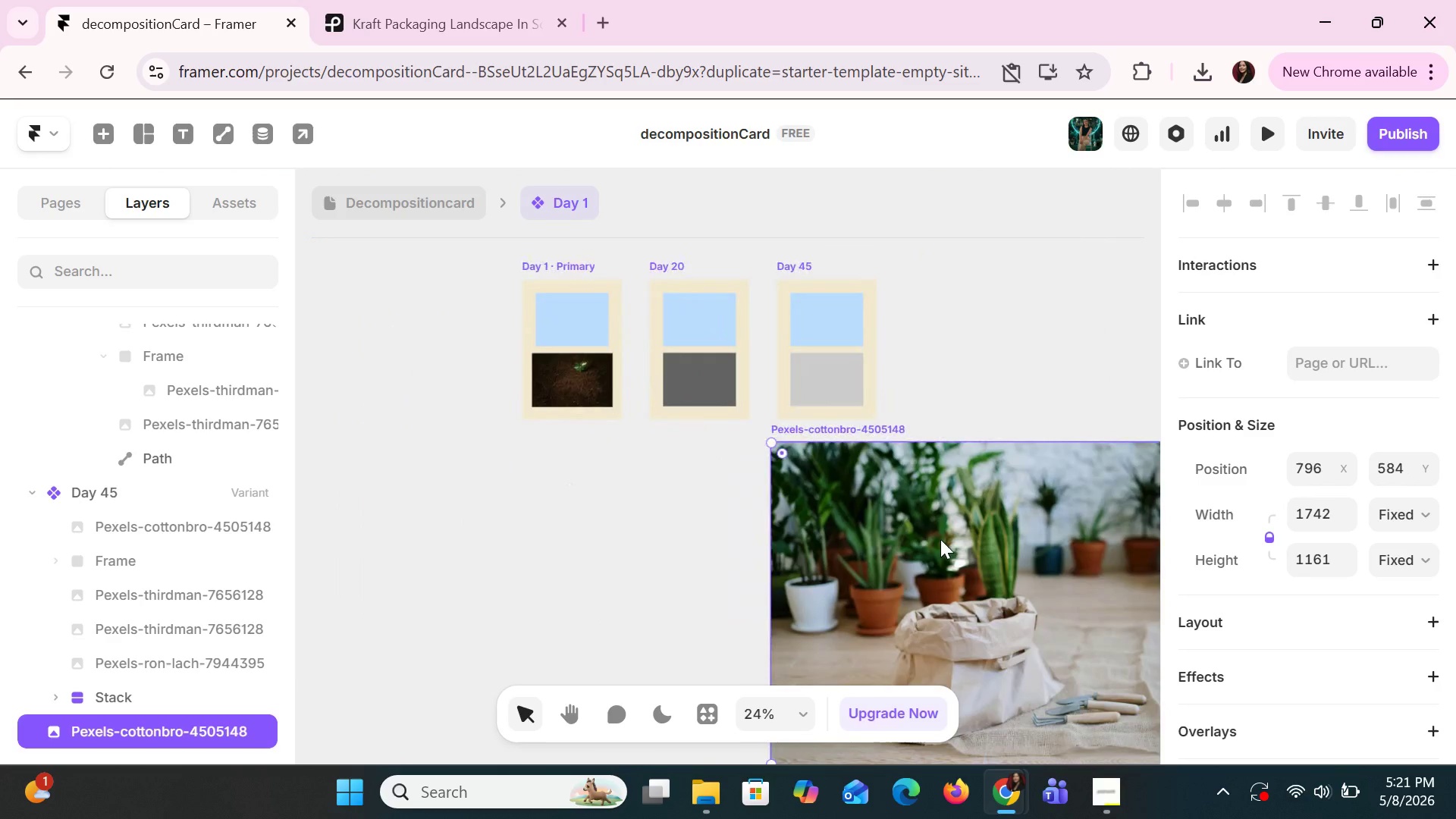 
left_click_drag(start_coordinate=[948, 544], to_coordinate=[843, 463])
 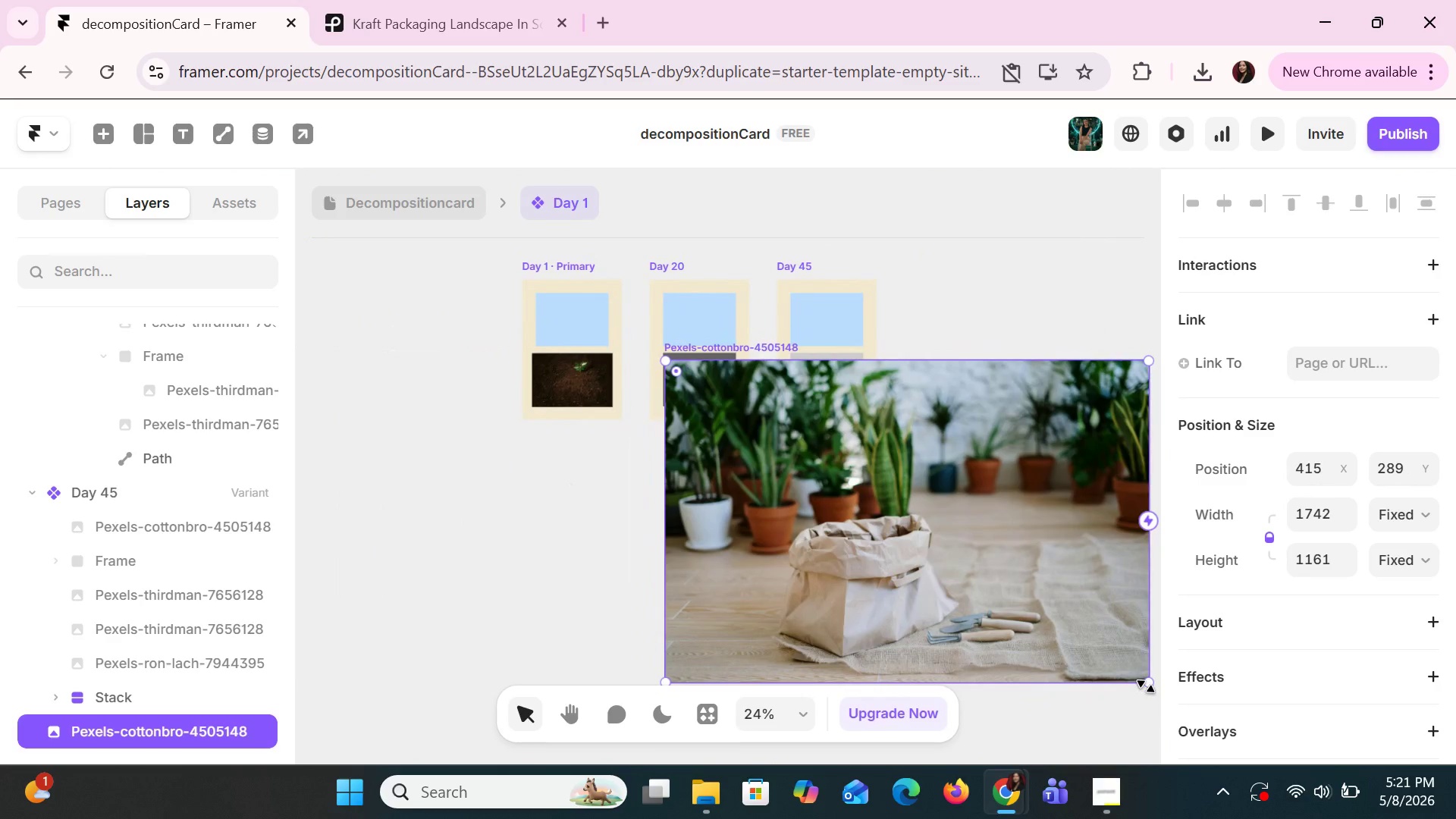 
left_click_drag(start_coordinate=[1147, 686], to_coordinate=[752, 359])
 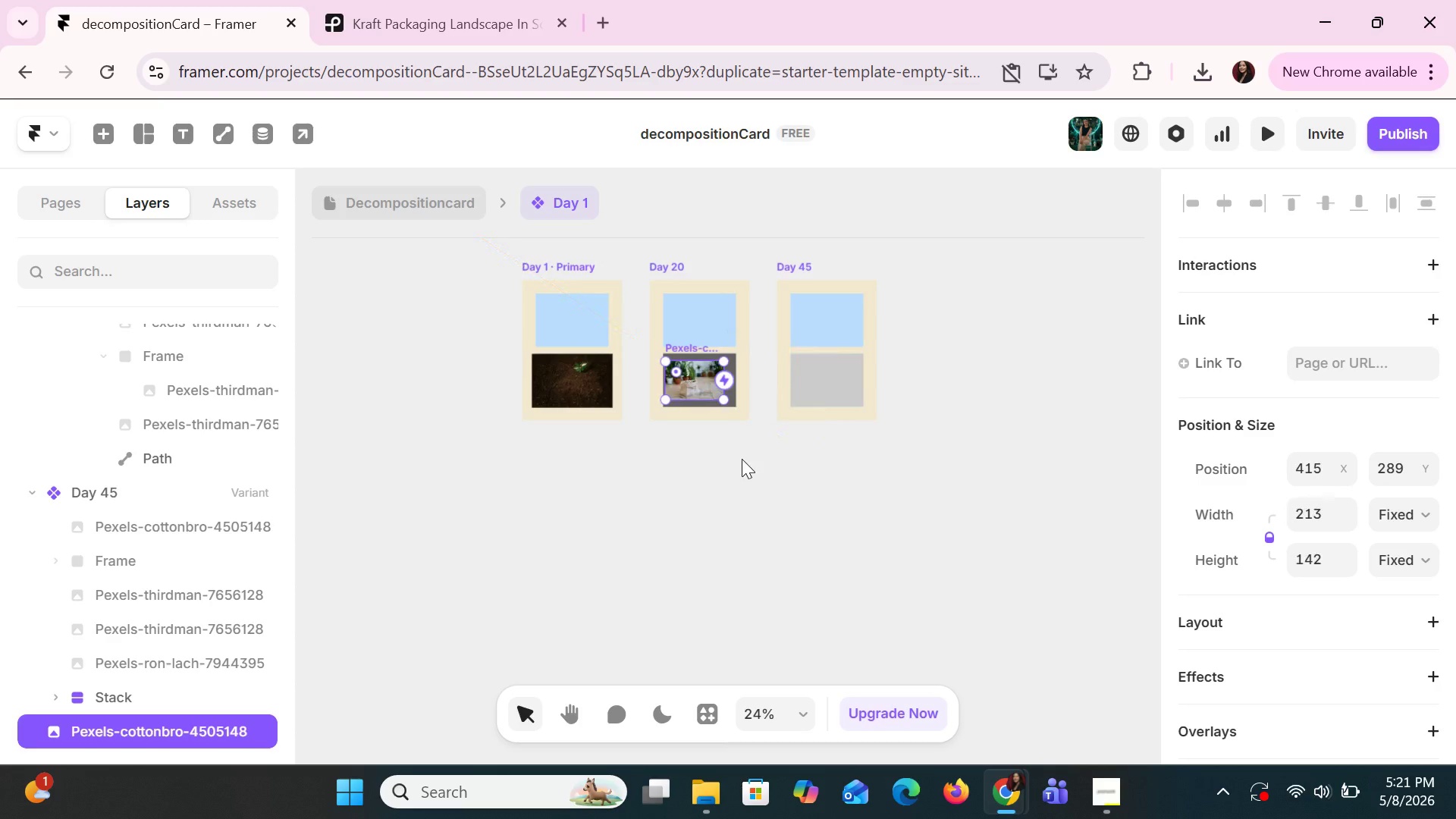 
hold_key(key=ControlLeft, duration=0.94)
scroll: coordinate [739, 469], scroll_direction: up, amount: 6.0
 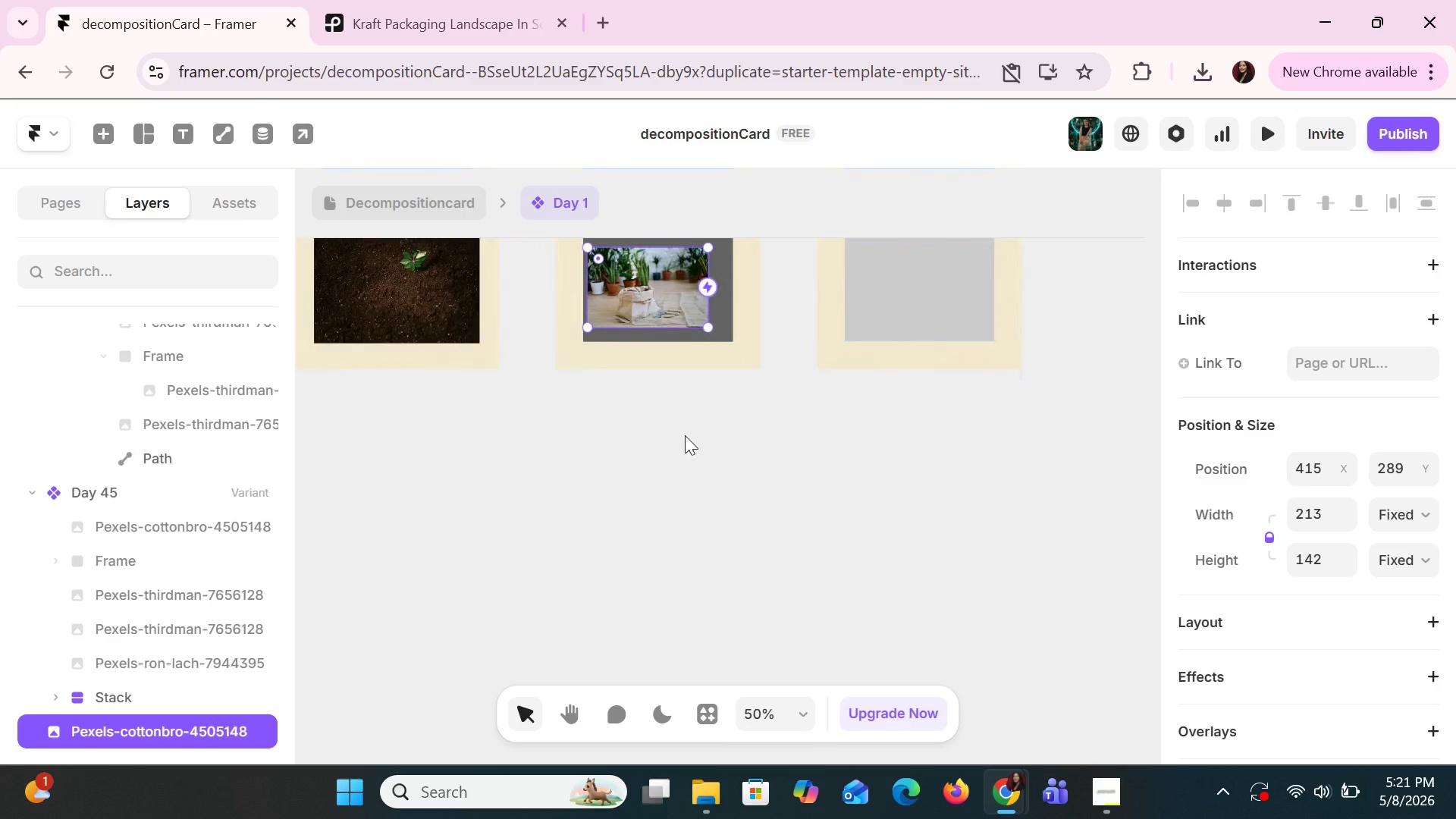 
hold_key(key=ControlLeft, duration=0.55)
scroll: coordinate [733, 546], scroll_direction: up, amount: 7.0
 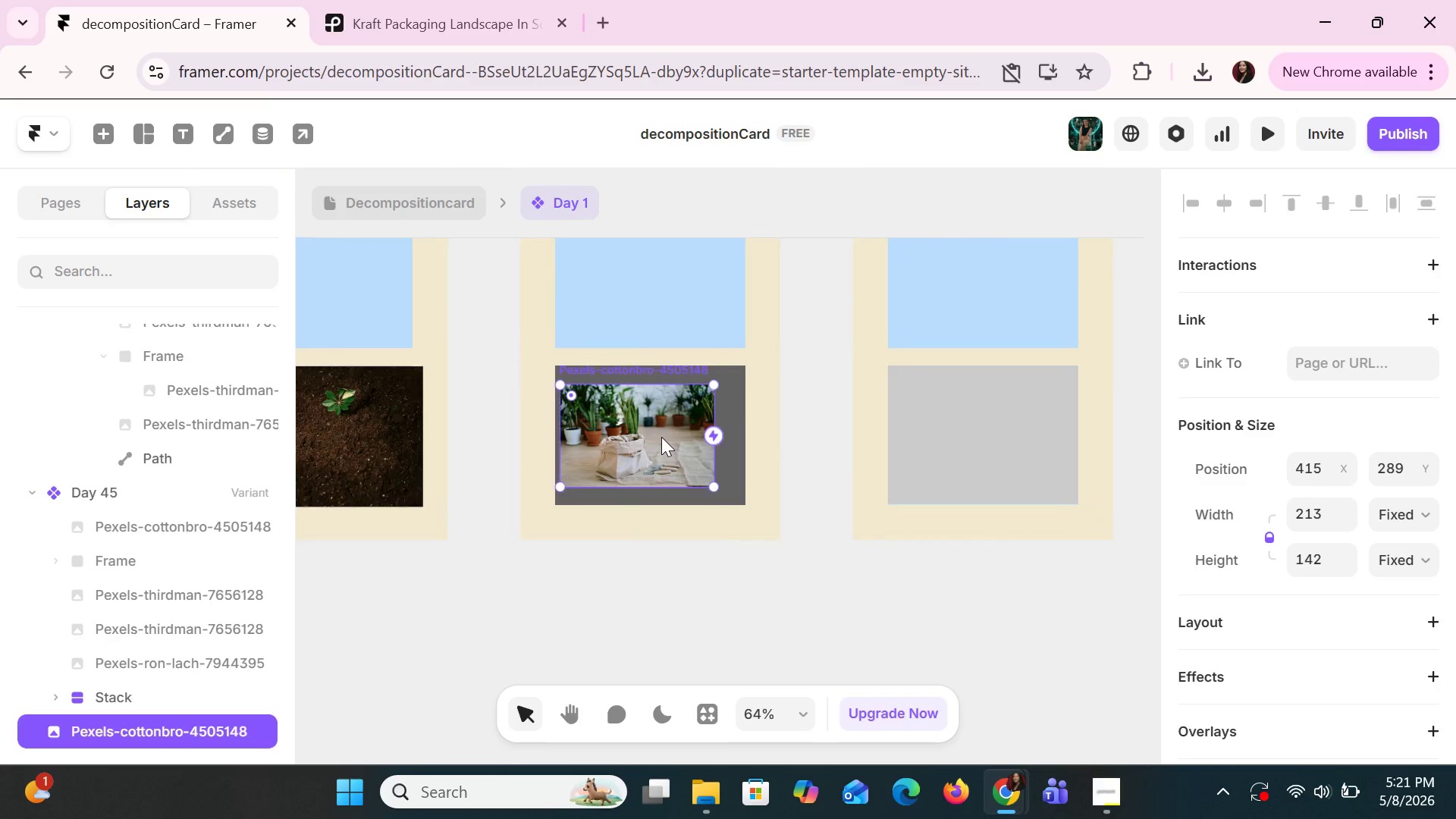 
left_click_drag(start_coordinate=[661, 438], to_coordinate=[660, 420])
 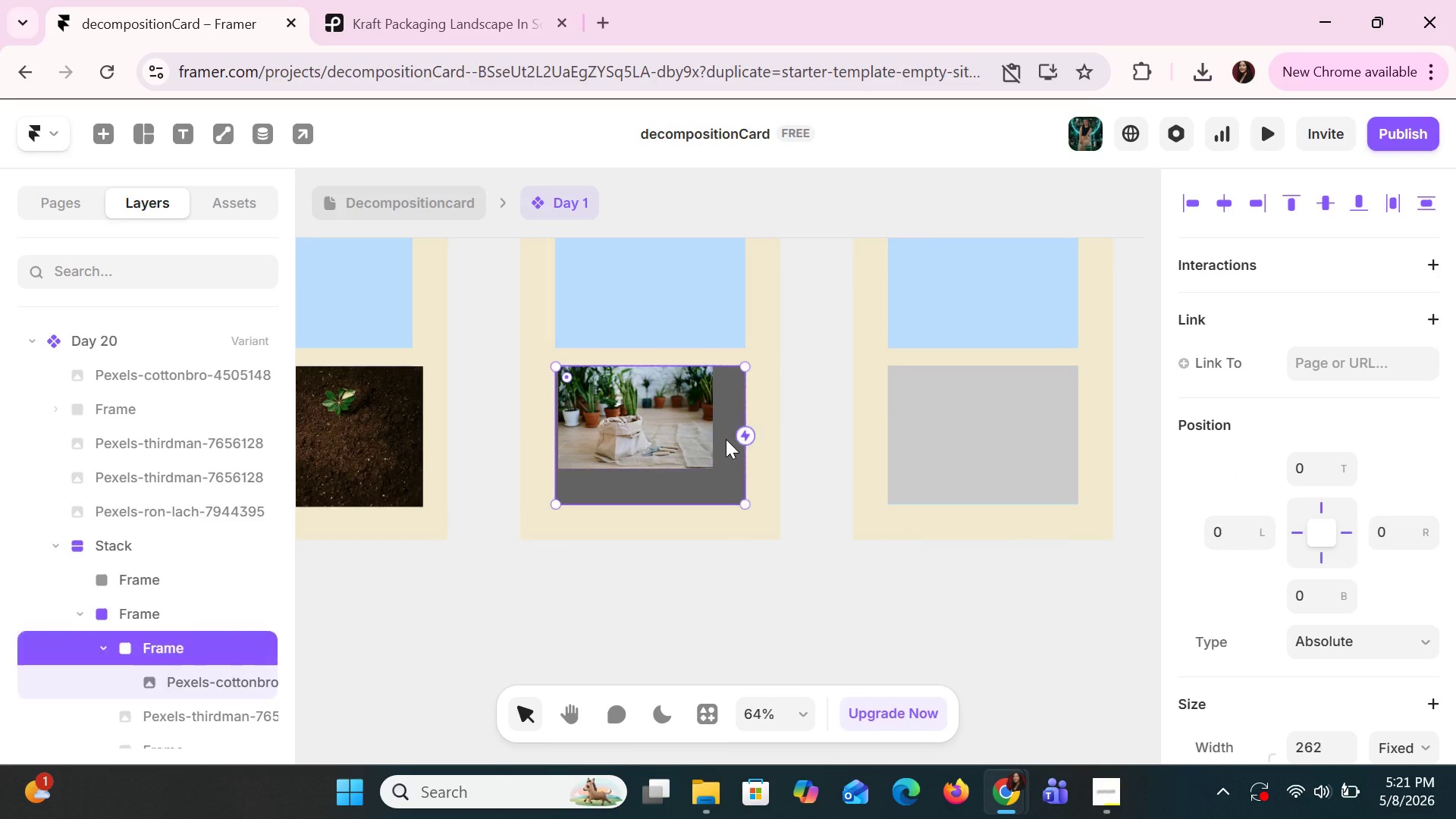 
left_click([726, 439])
 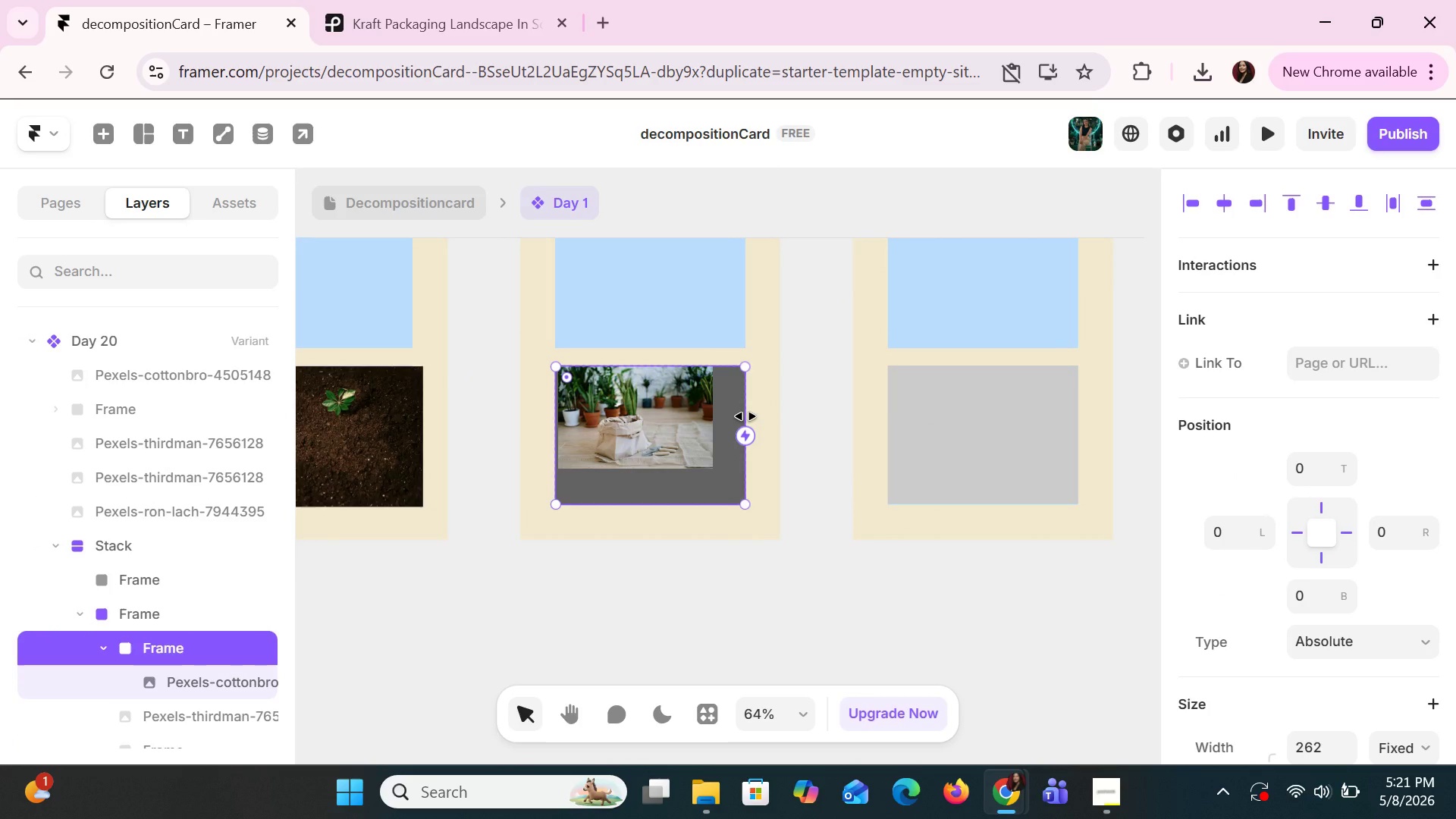 
left_click_drag(start_coordinate=[745, 416], to_coordinate=[713, 413])
 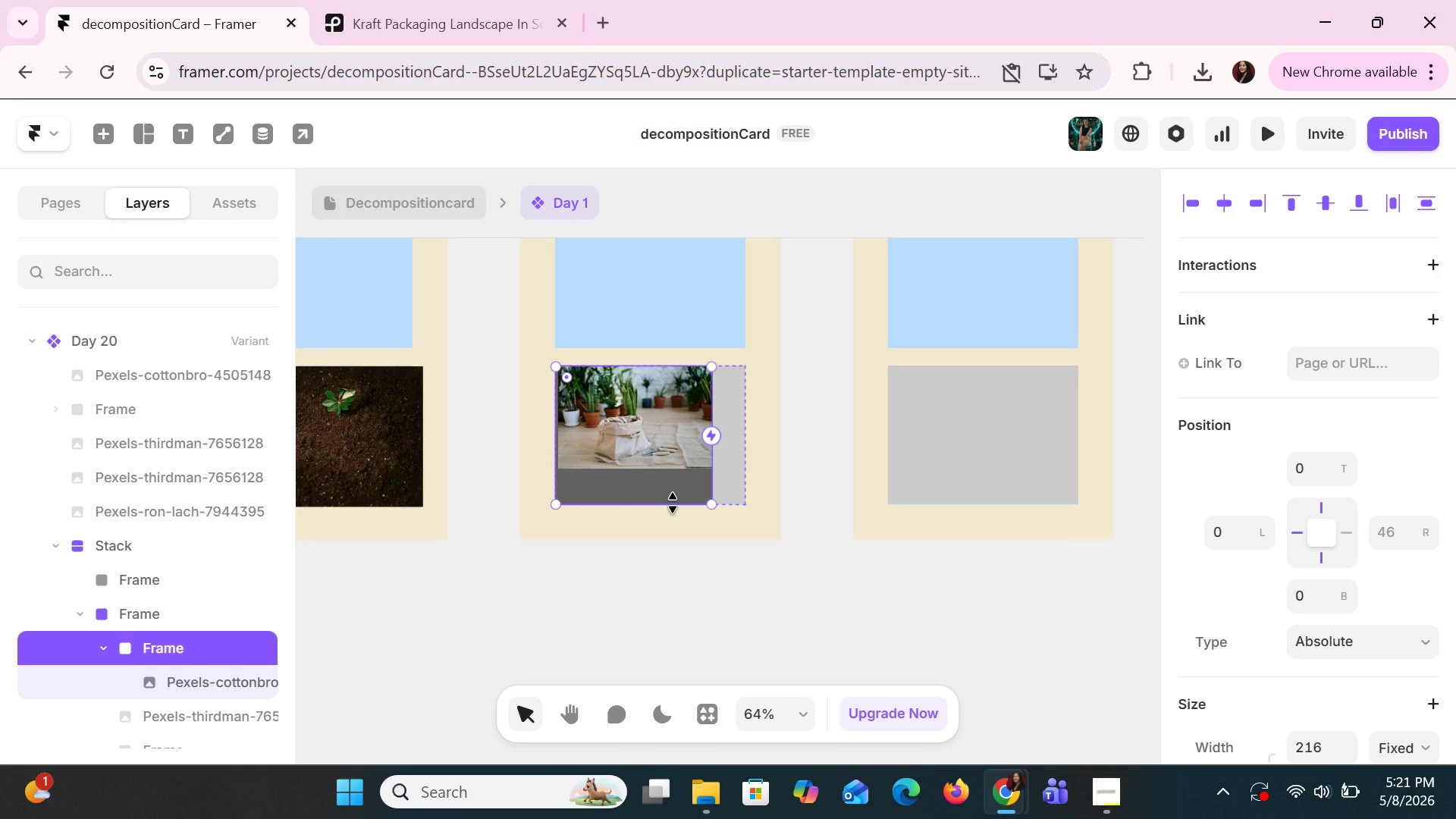 
left_click_drag(start_coordinate=[673, 503], to_coordinate=[671, 469])
 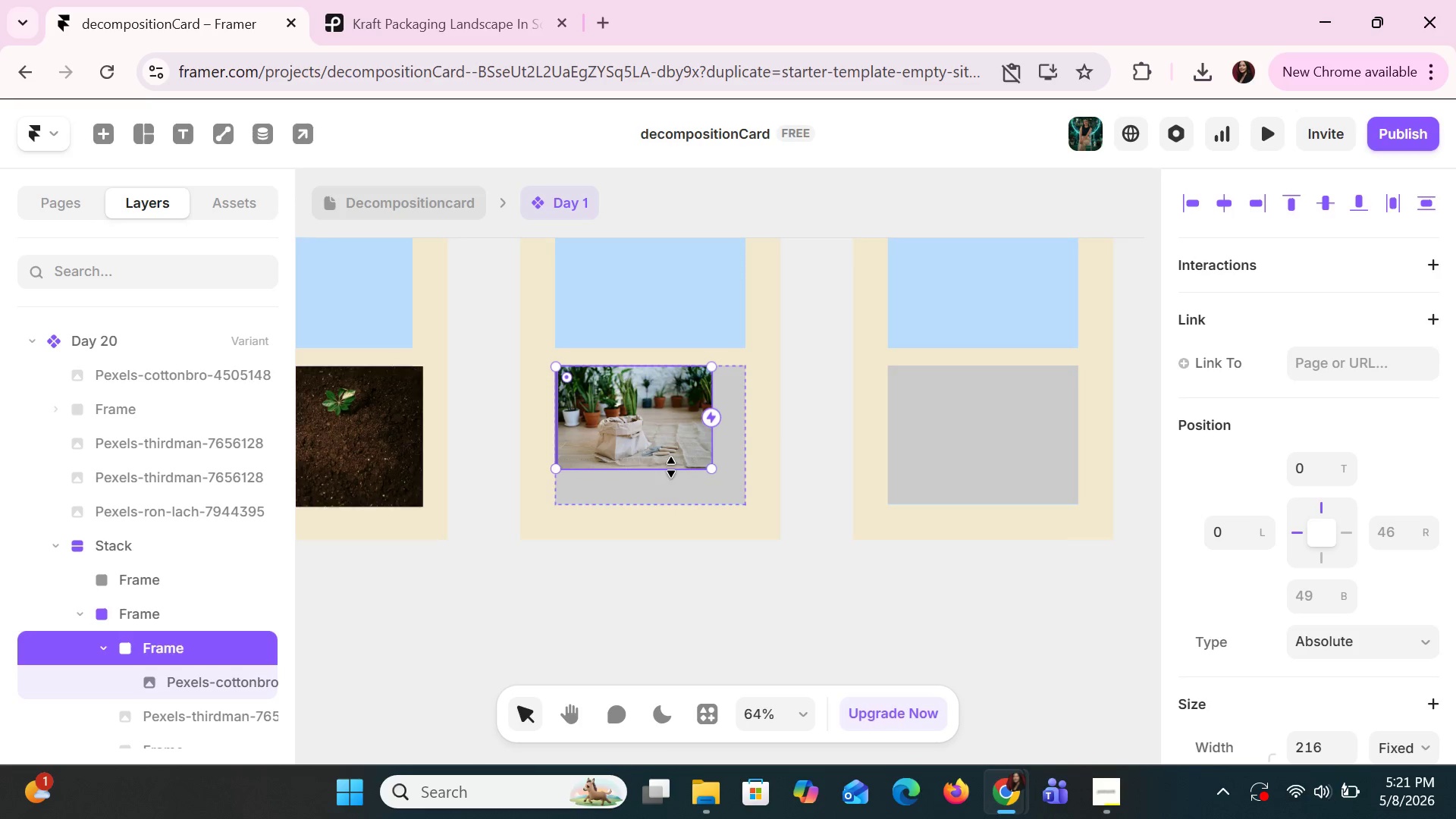 
left_click([671, 469])
 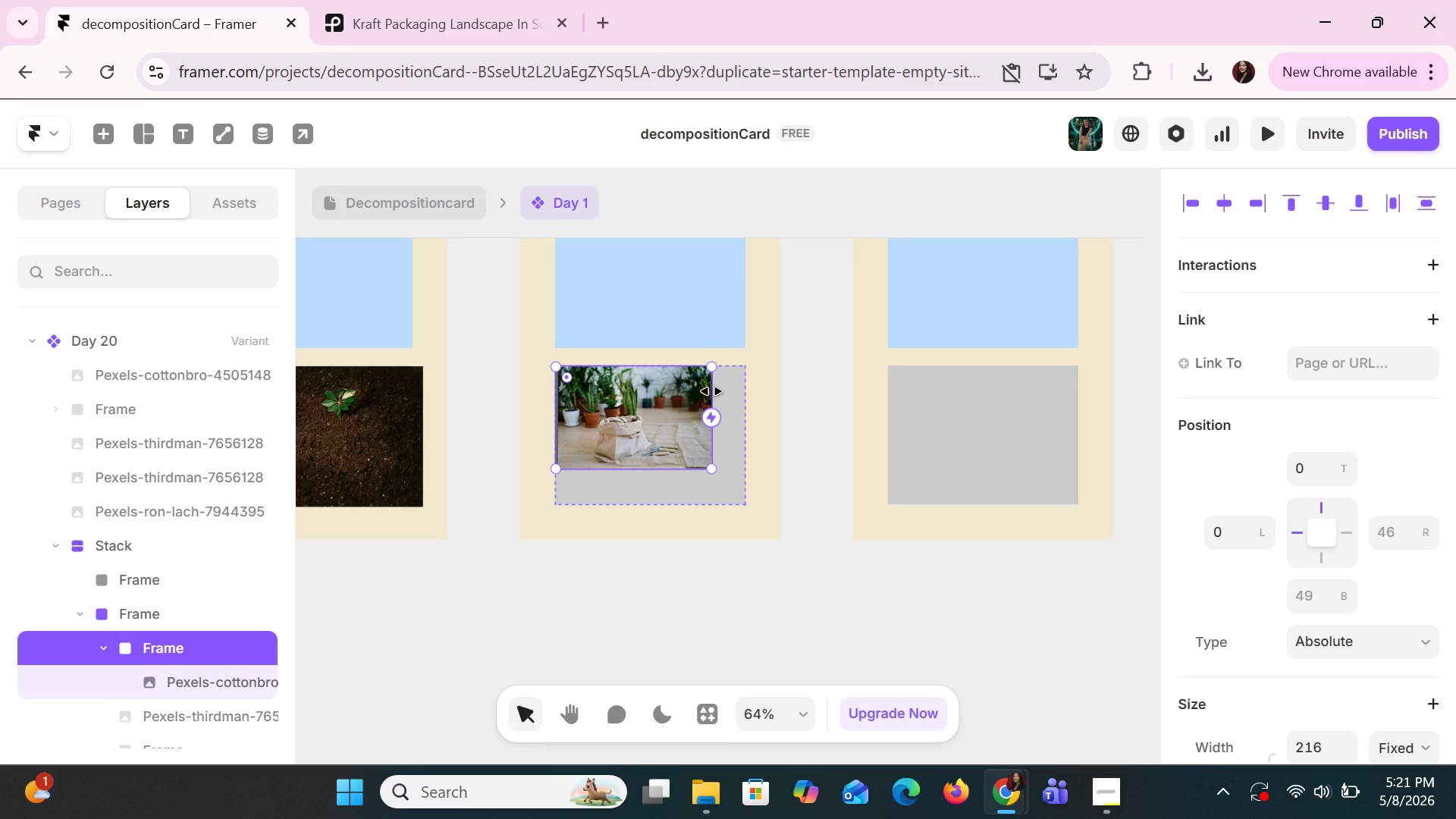 
left_click_drag(start_coordinate=[711, 391], to_coordinate=[746, 401])
 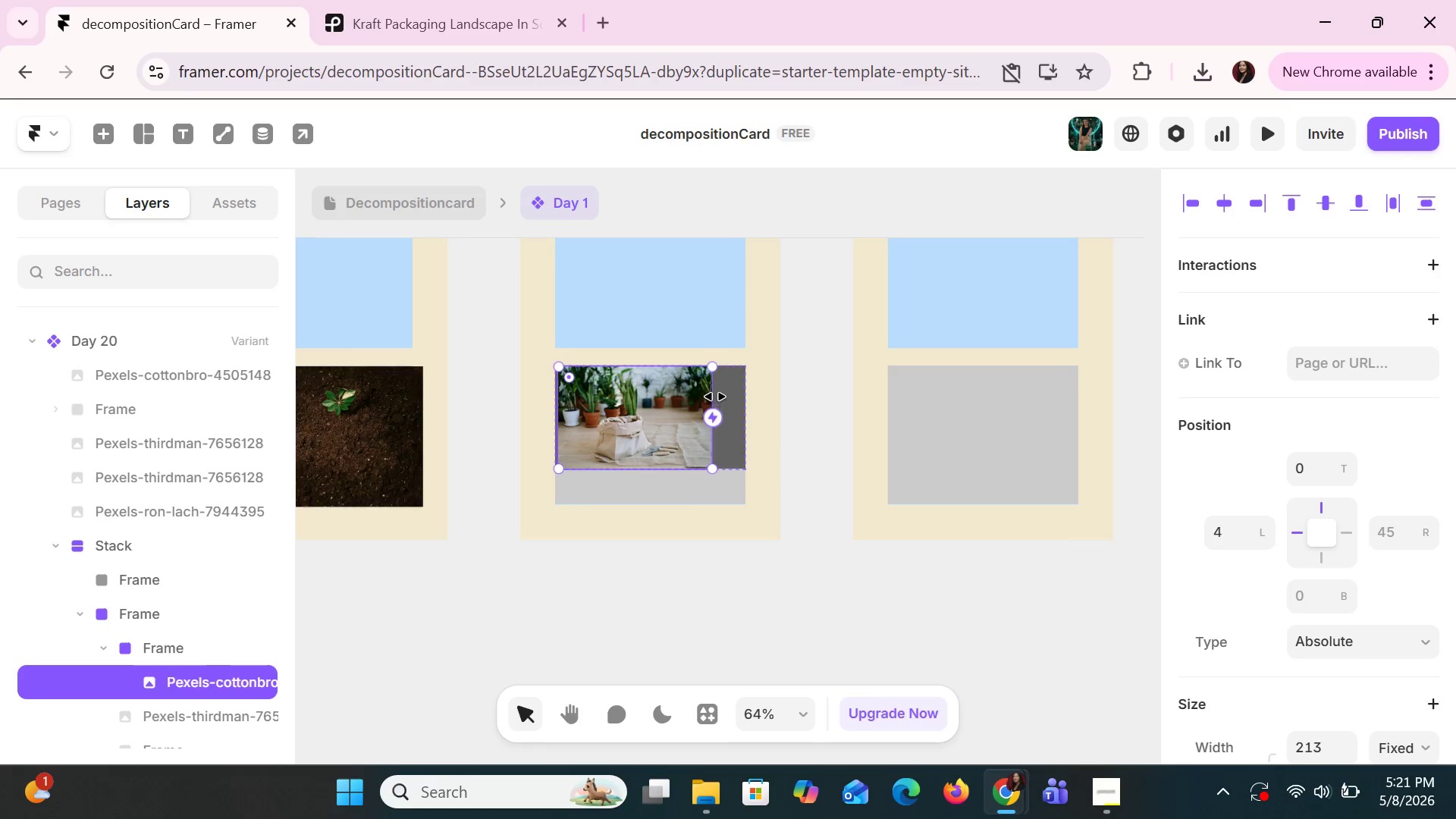 
left_click_drag(start_coordinate=[715, 395], to_coordinate=[745, 399])
 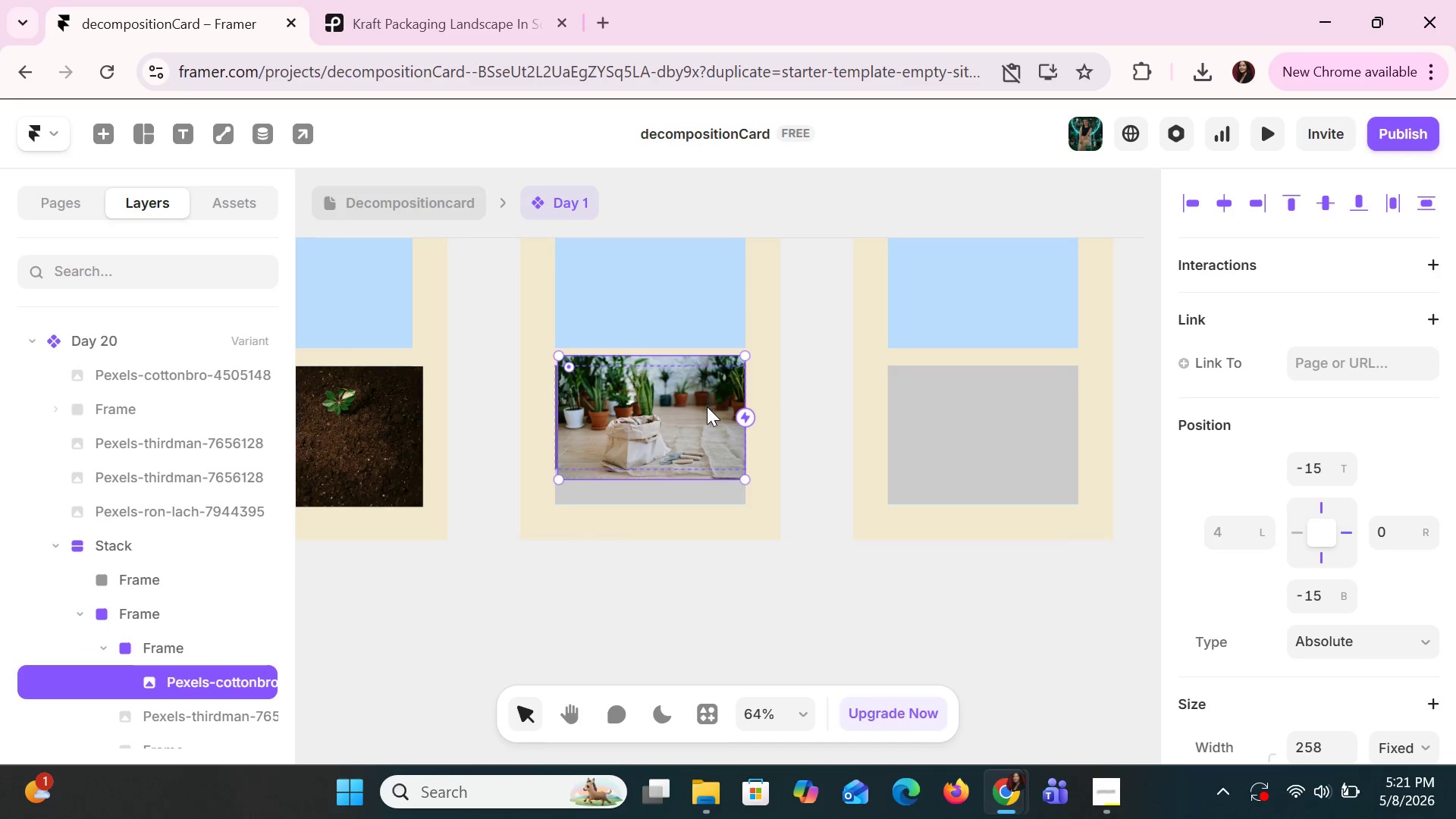 
left_click_drag(start_coordinate=[710, 406], to_coordinate=[708, 416])
 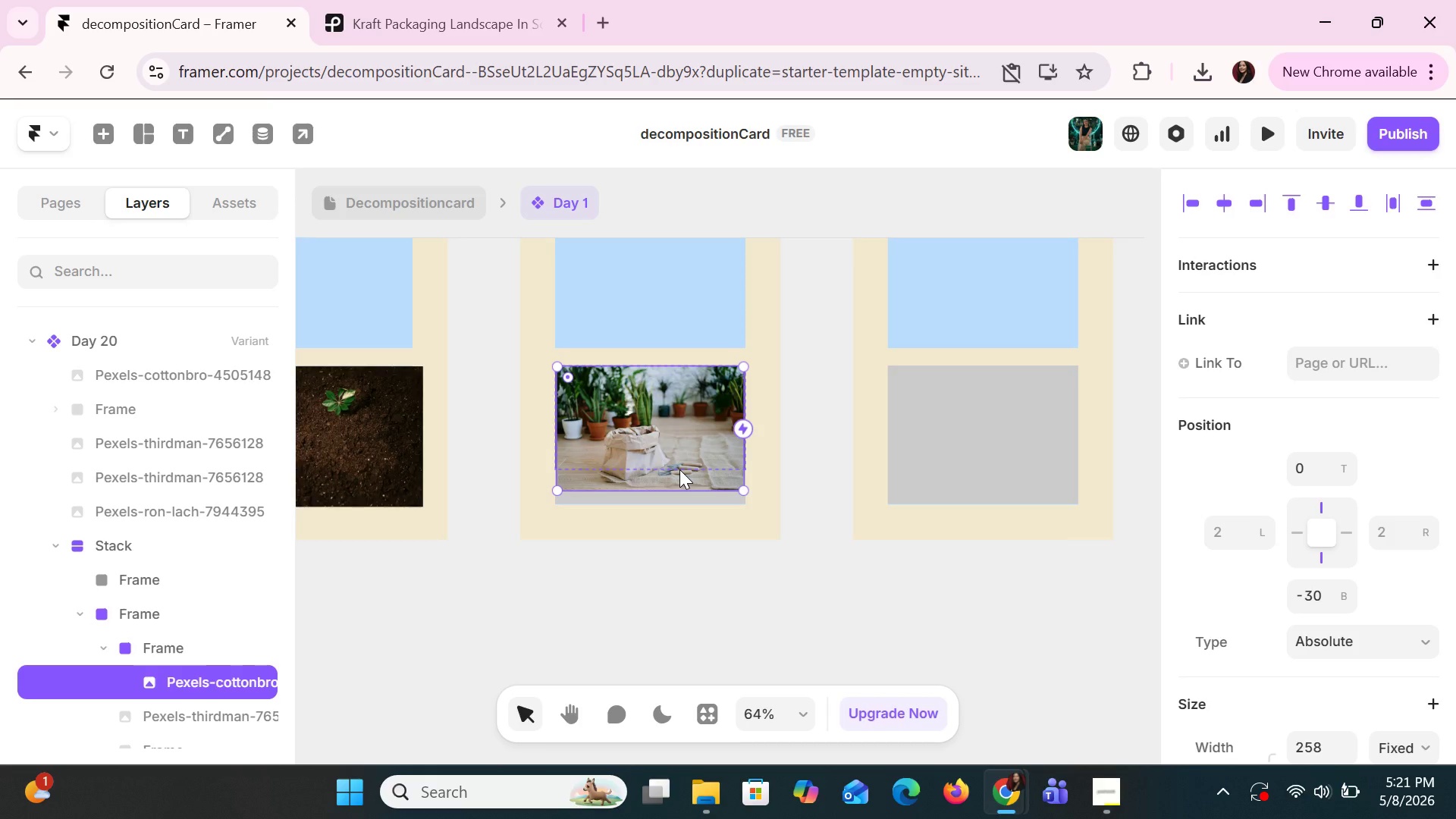 
left_click([679, 469])
 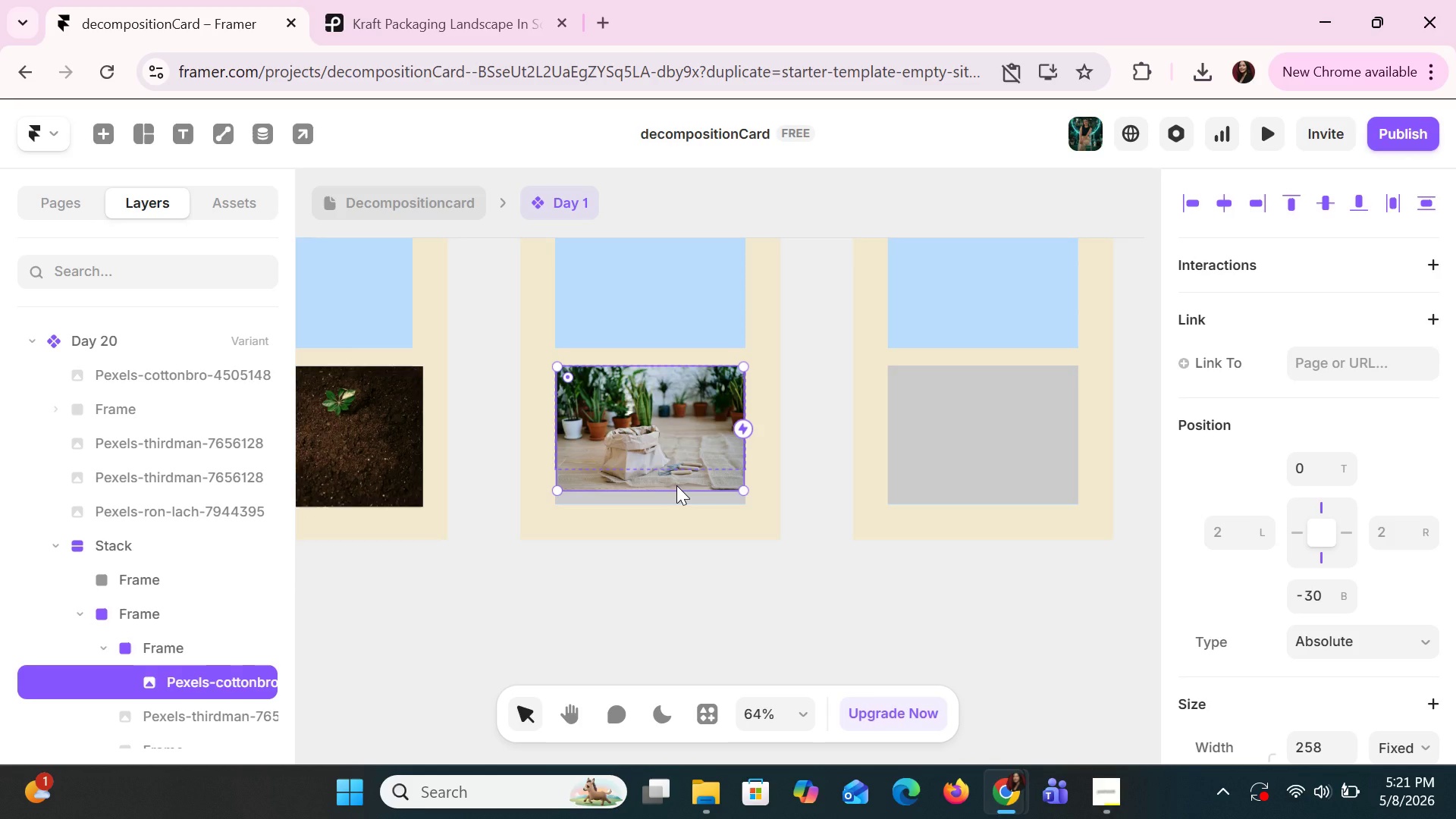 
left_click([676, 485])
 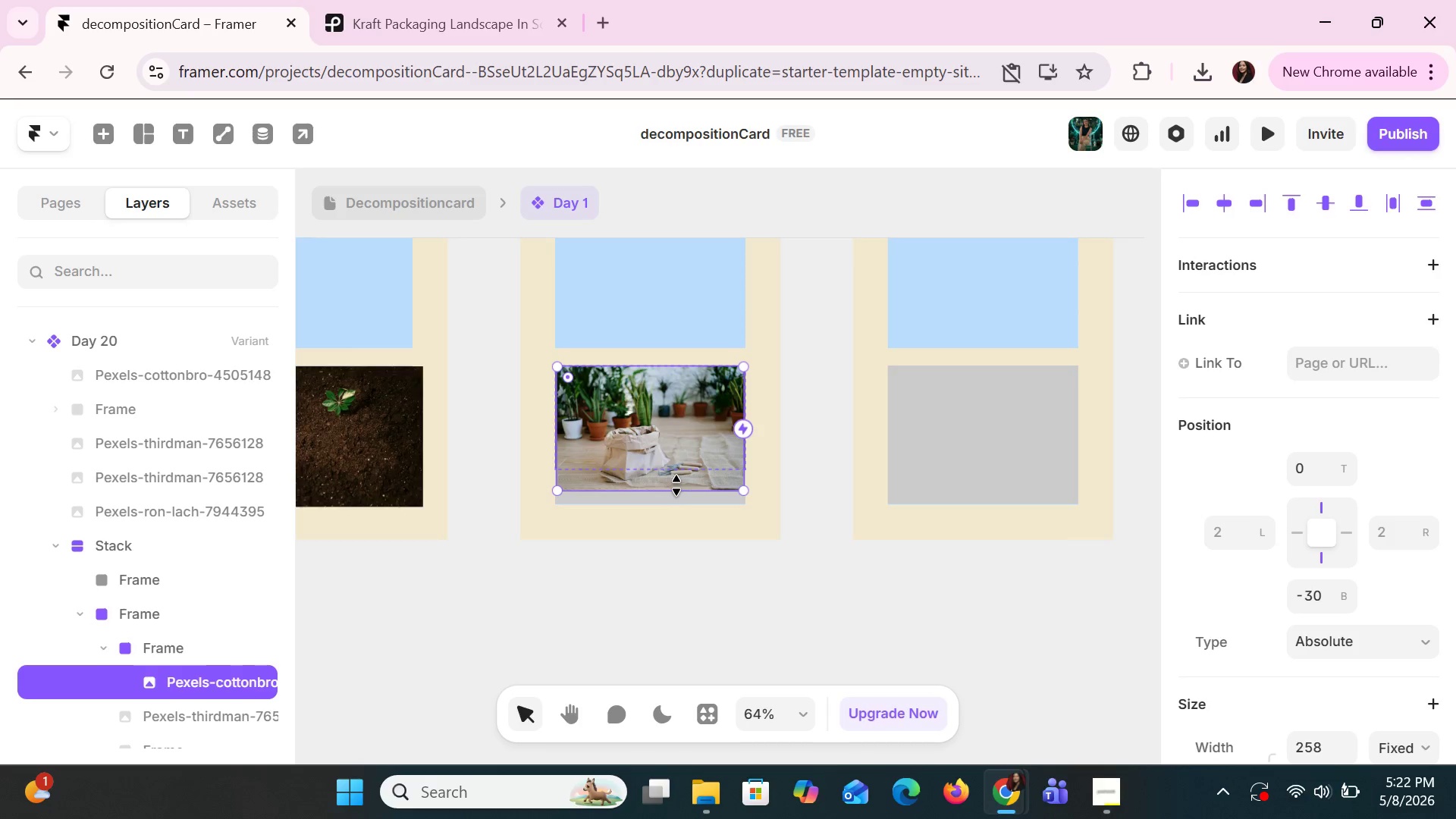 
left_click_drag(start_coordinate=[676, 485], to_coordinate=[675, 493])
 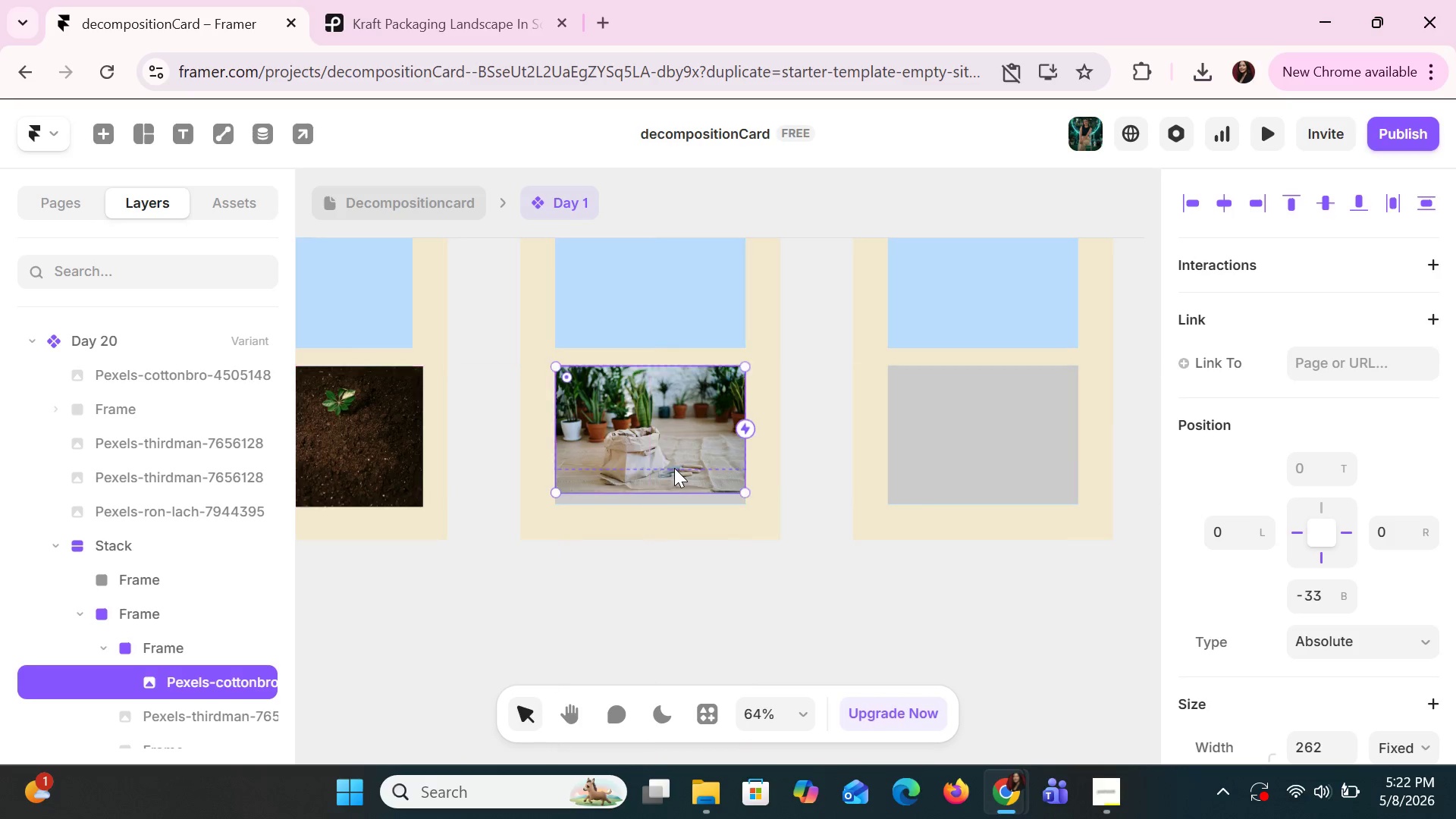 
left_click([674, 468])
 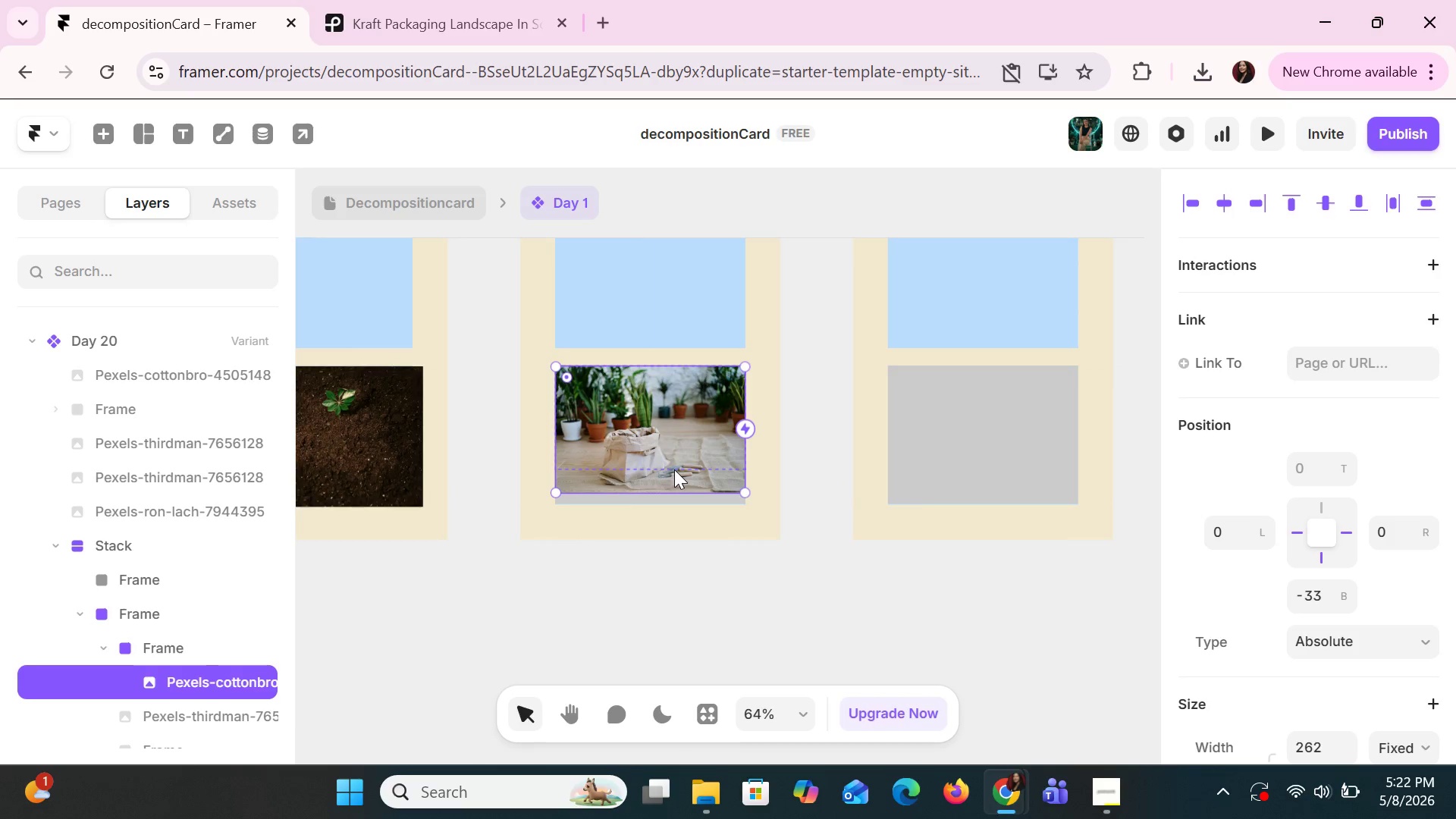 
double_click([674, 469])
 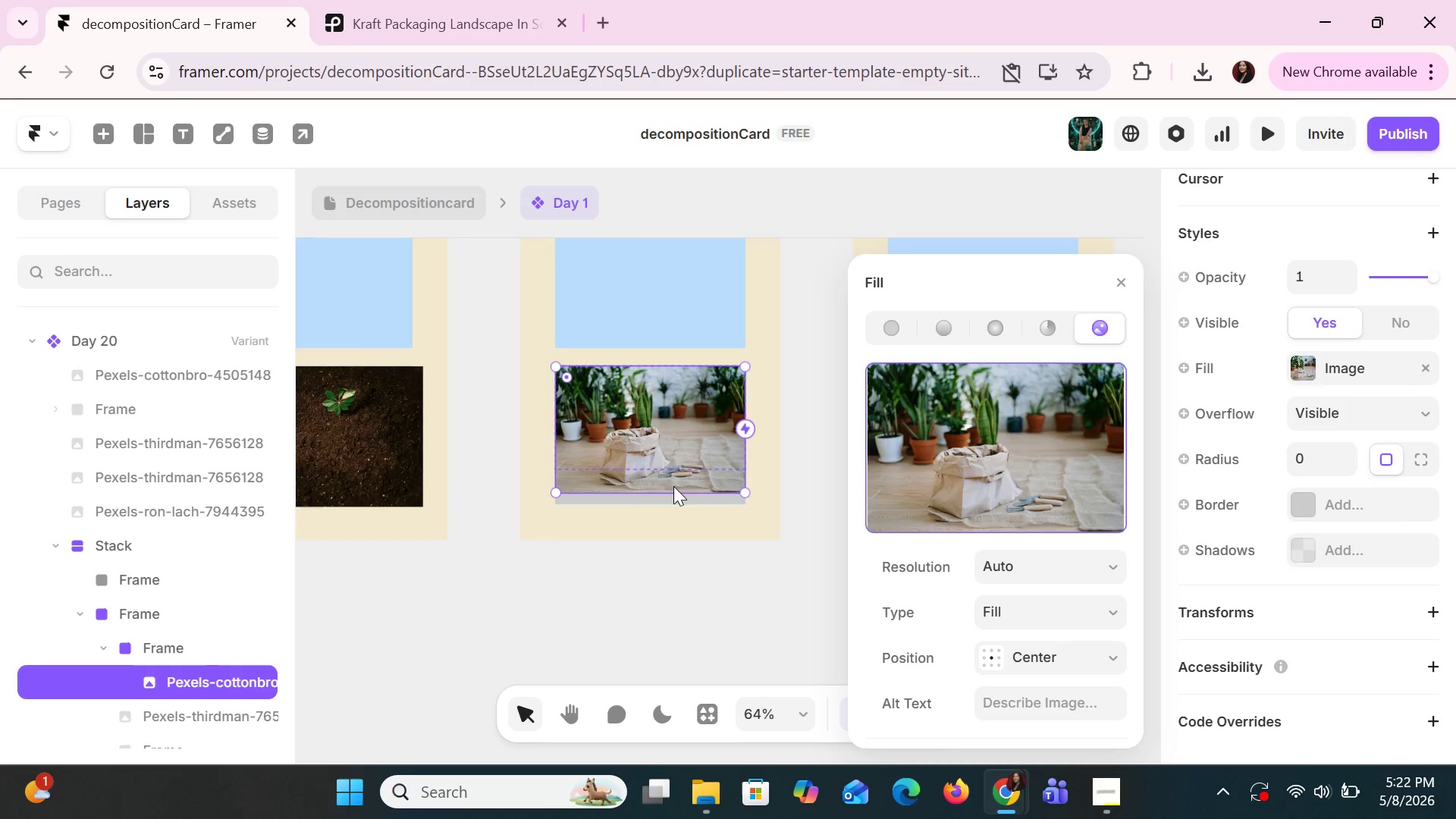 
left_click_drag(start_coordinate=[673, 488], to_coordinate=[672, 465])
 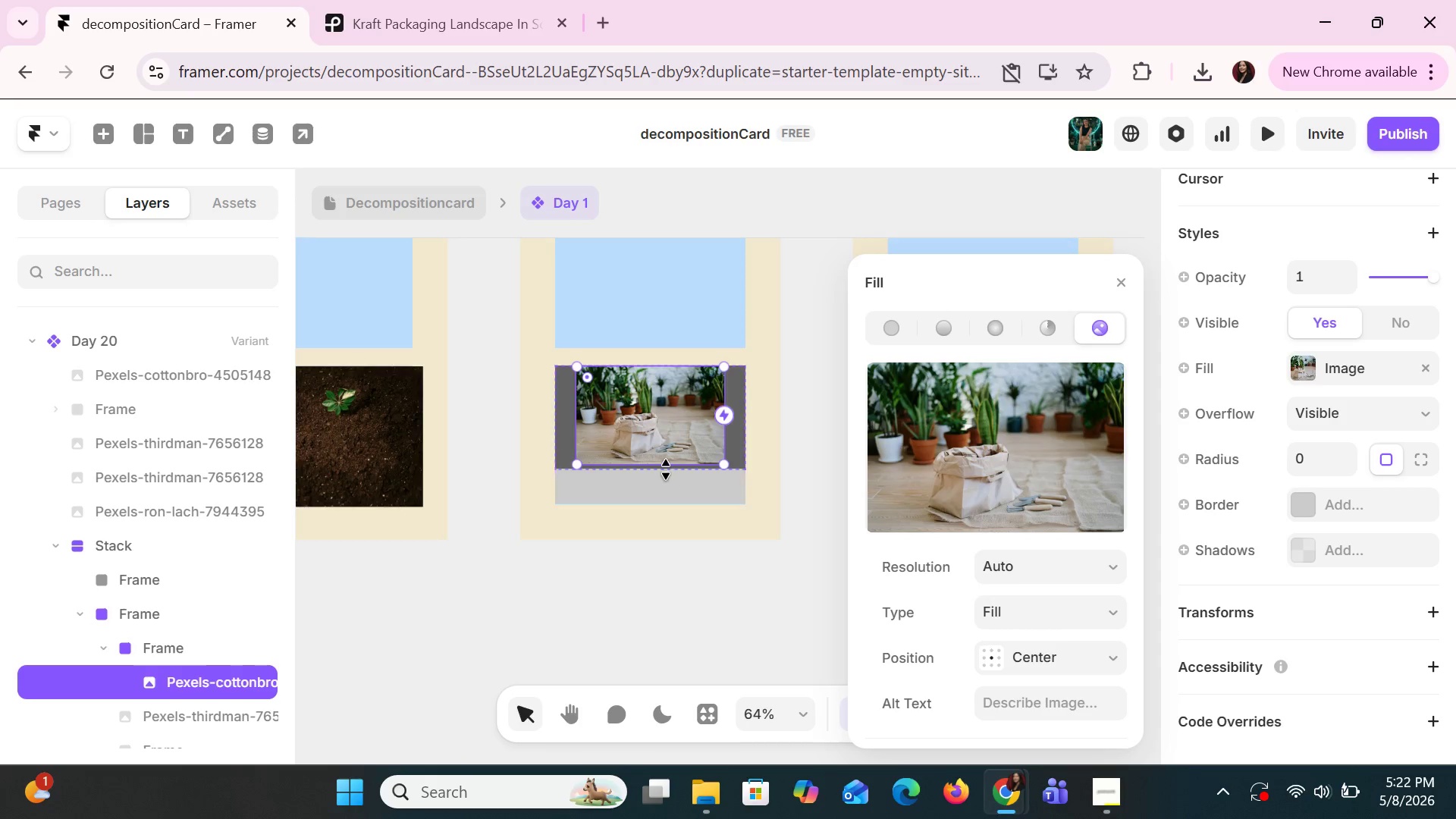 
left_click([666, 468])
 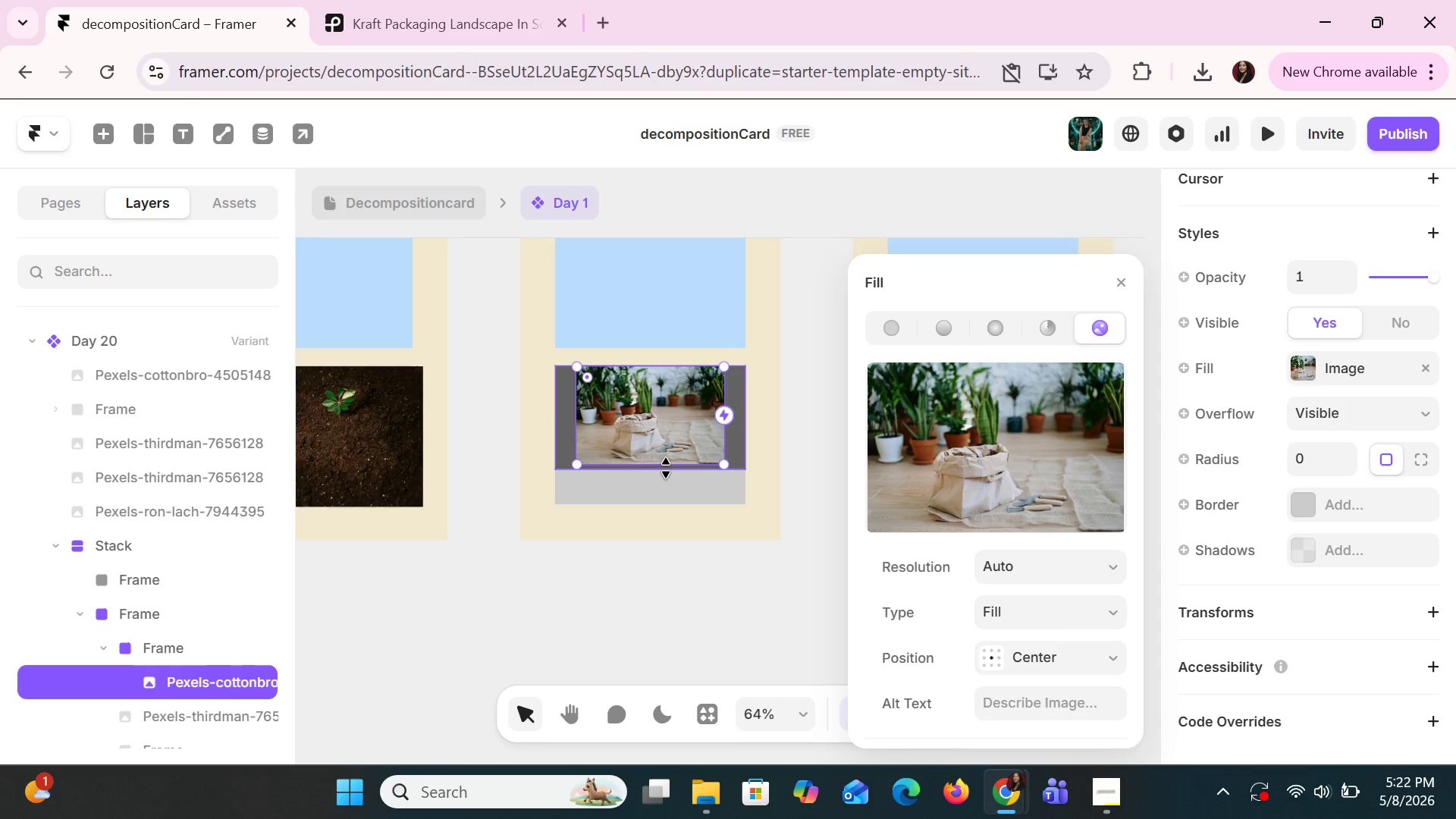 
left_click_drag(start_coordinate=[666, 468], to_coordinate=[661, 500])
 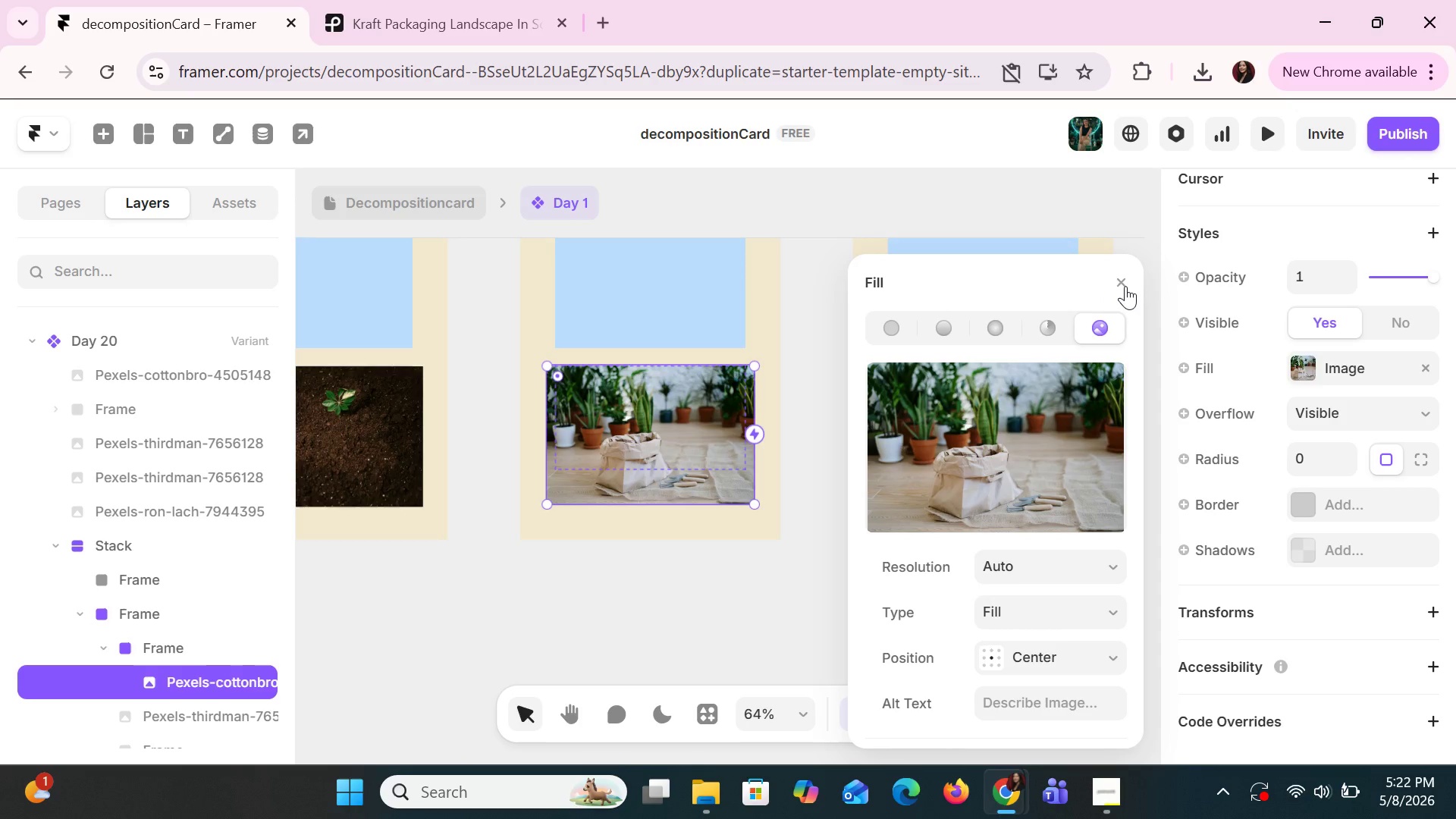 
left_click([1119, 290])
 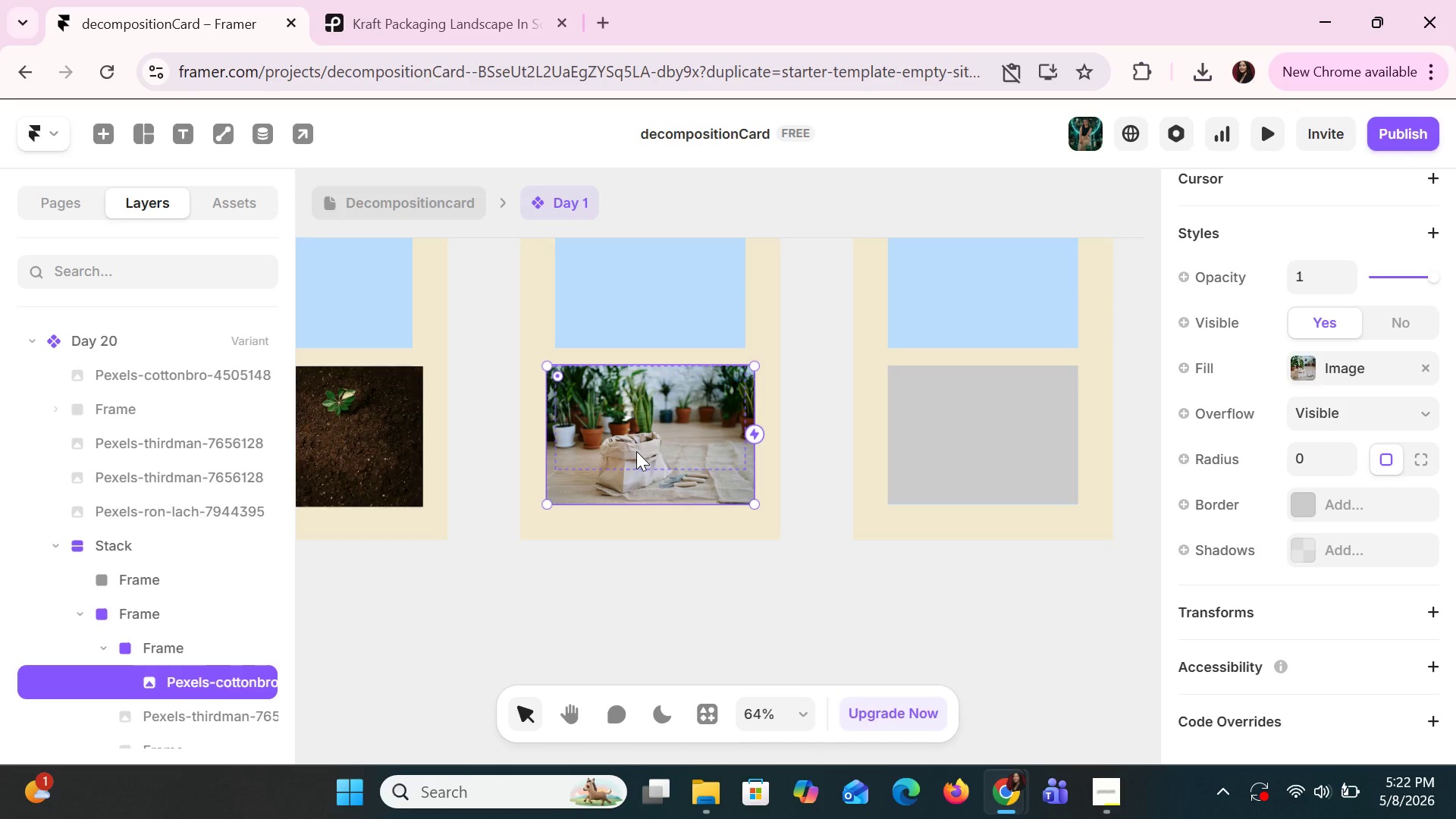 
left_click([634, 451])
 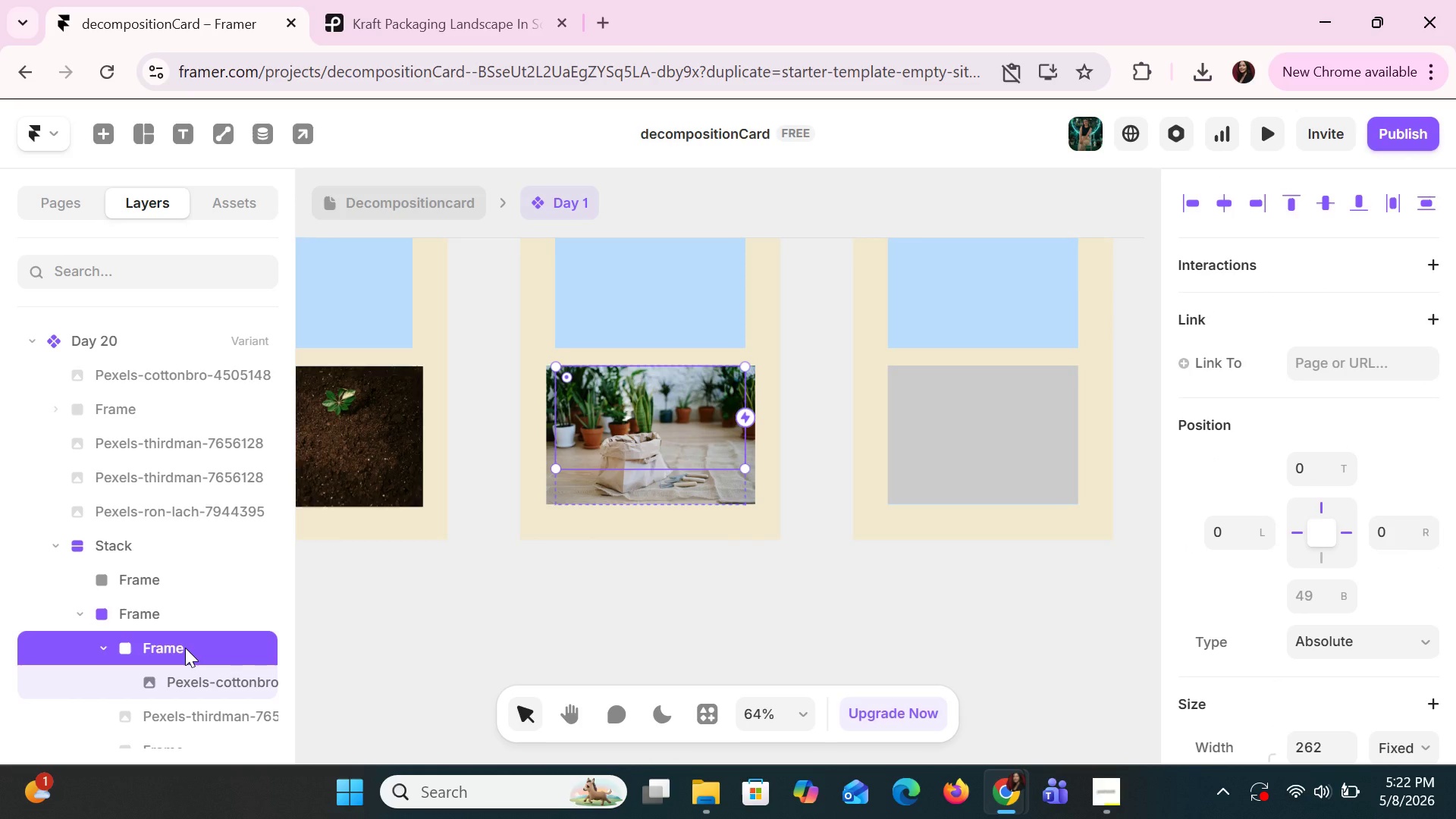 
key(Delete)
 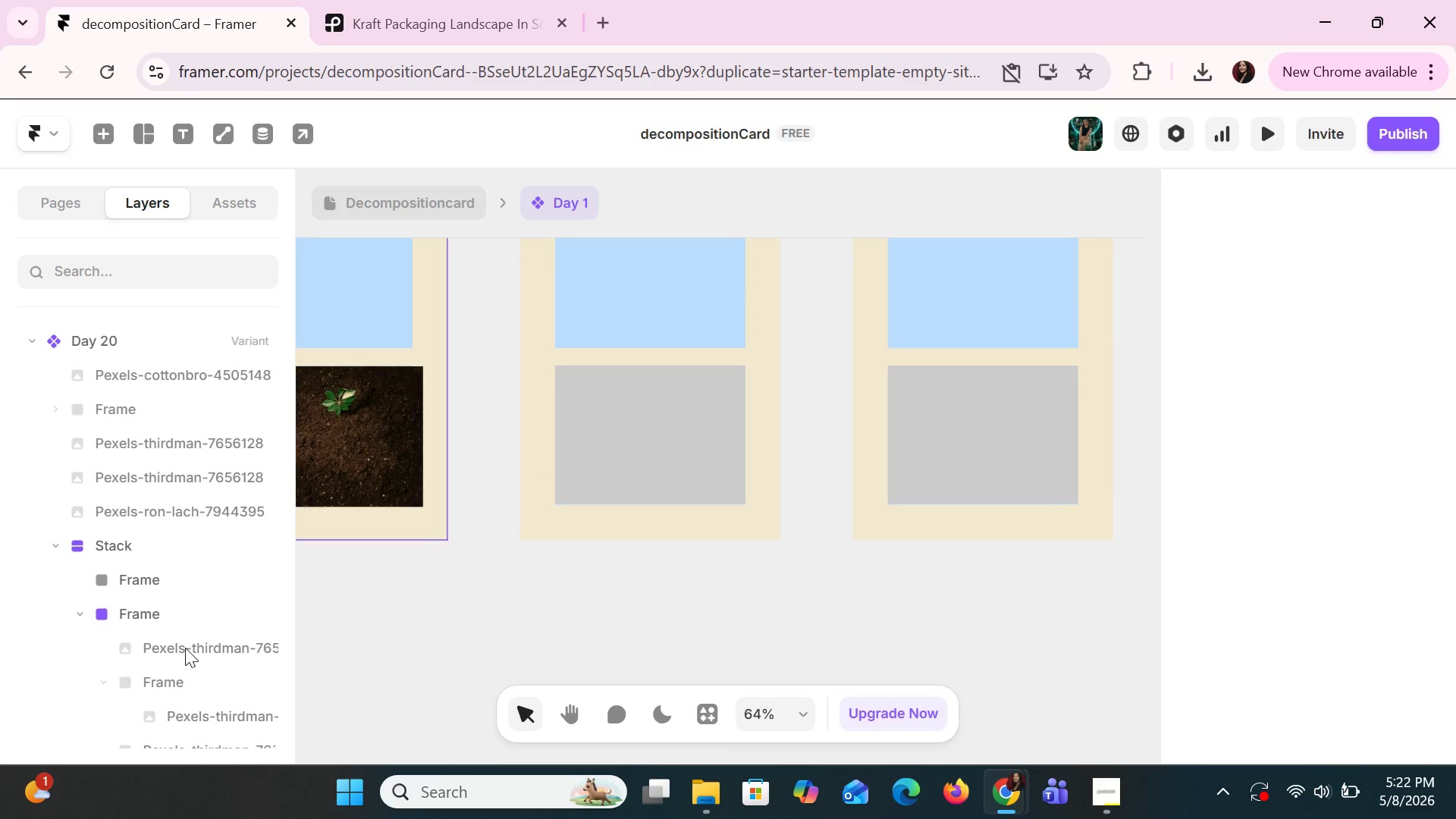 
key(Control+Z)
 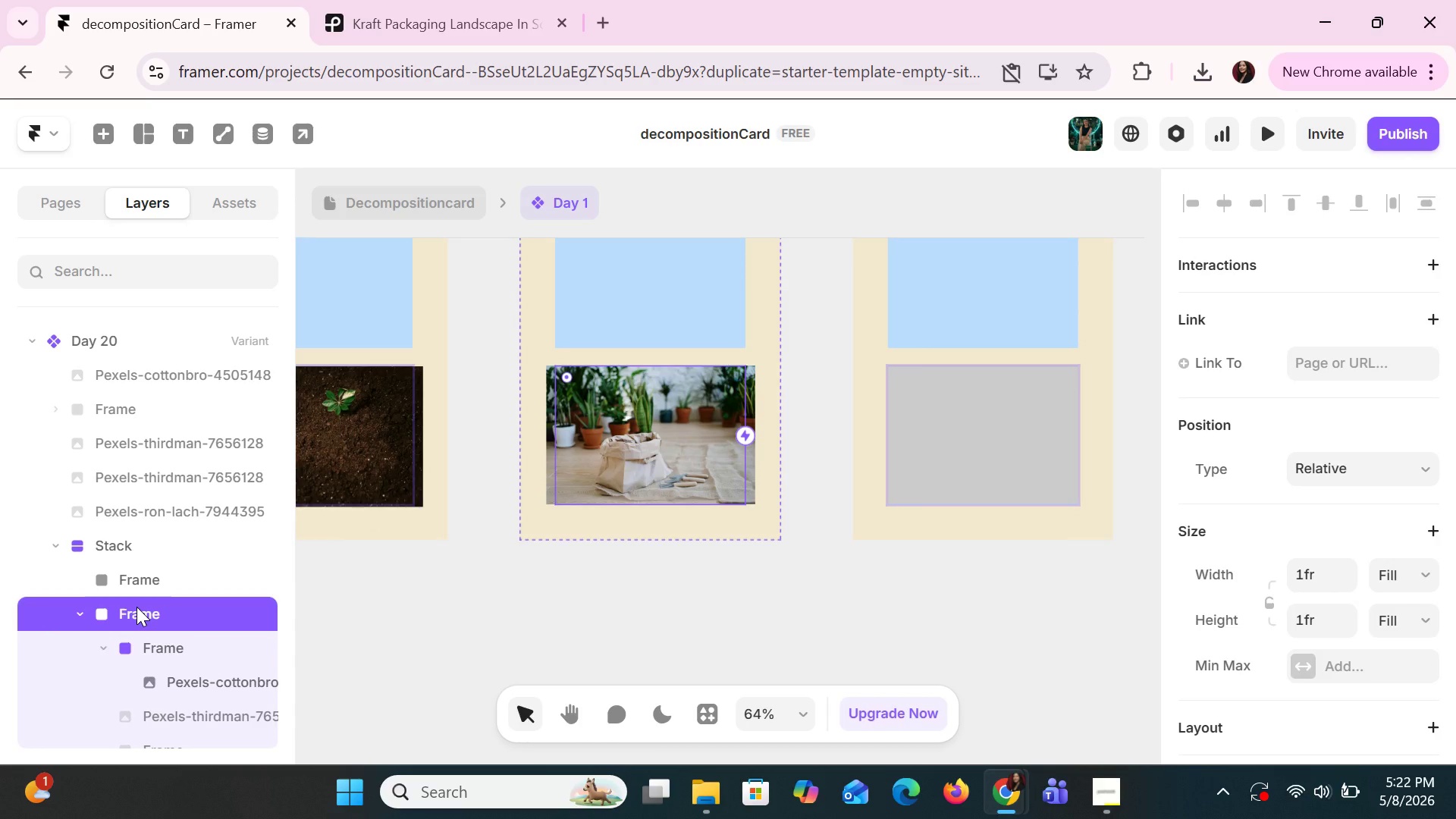 
left_click([141, 644])
 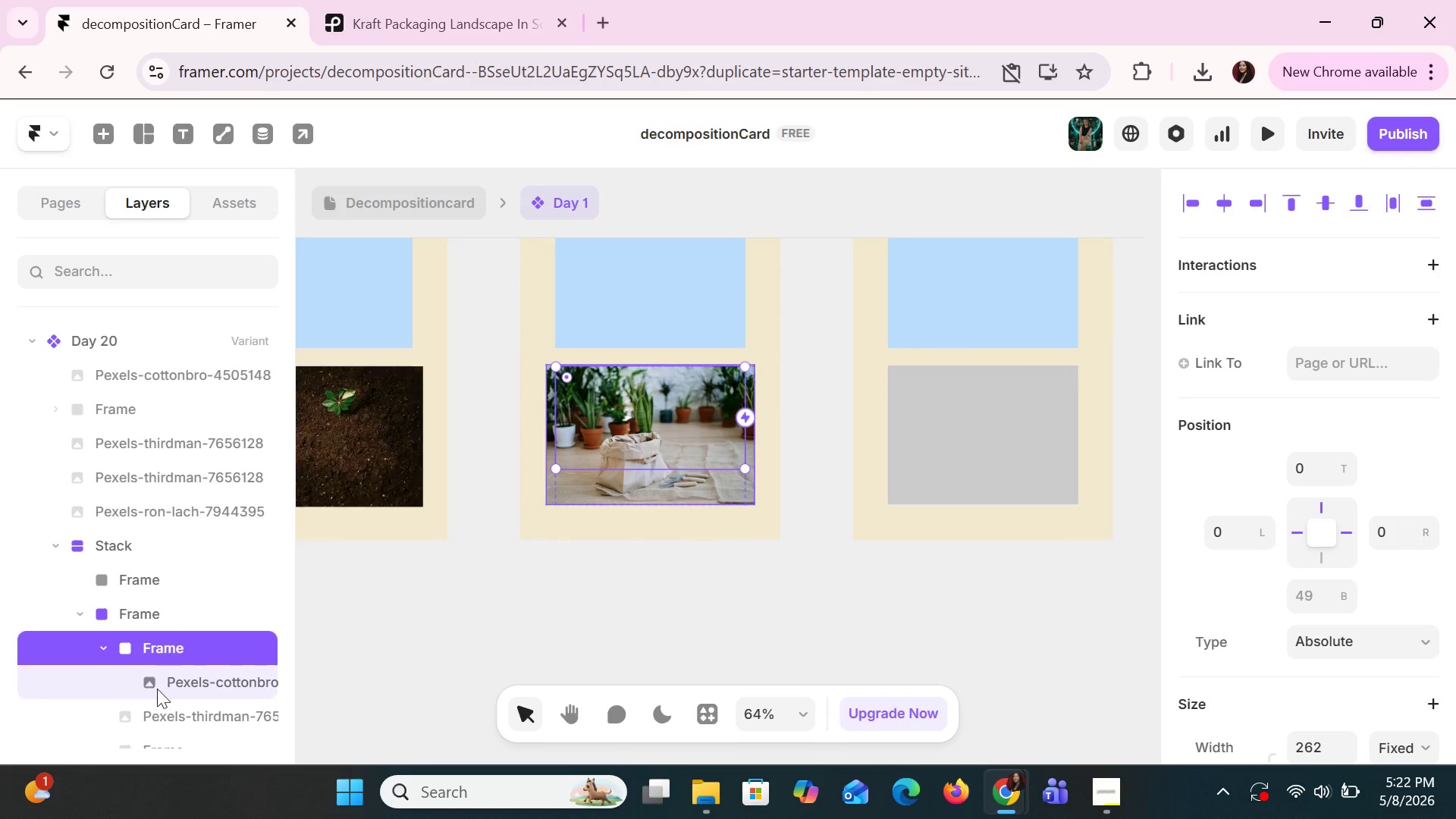 
left_click([158, 693])
 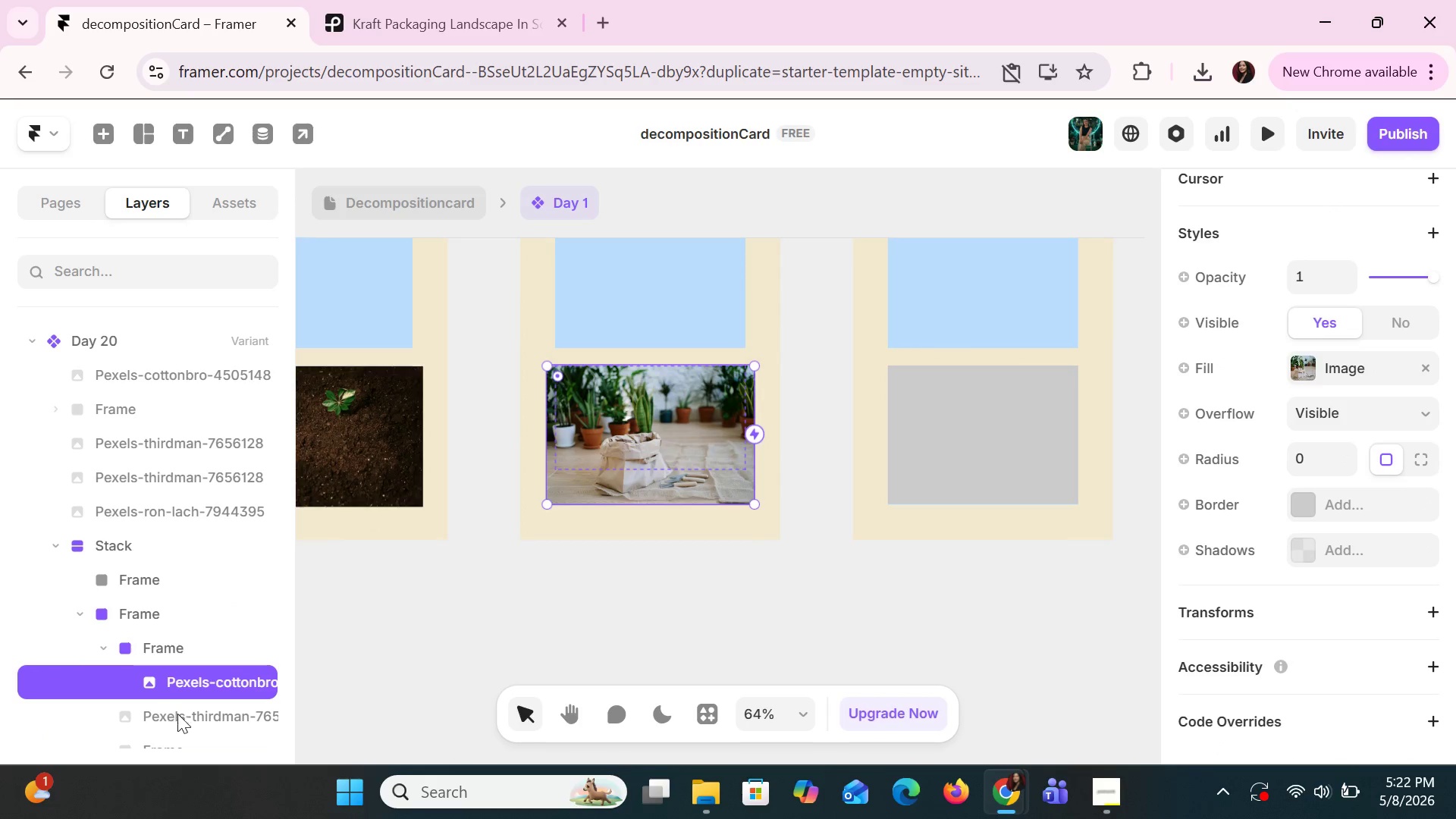 
left_click([184, 727])
 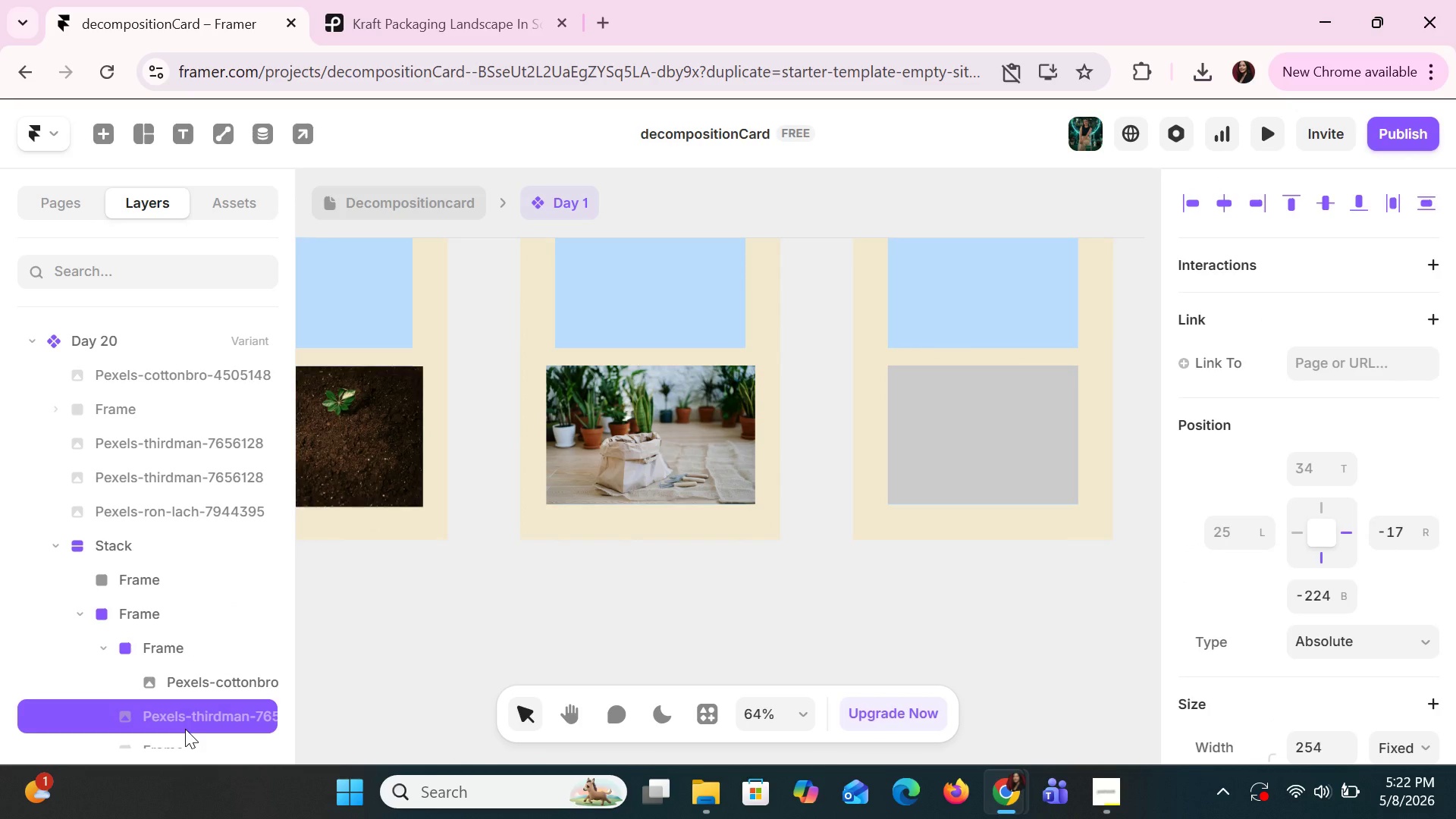 
key(Delete)
 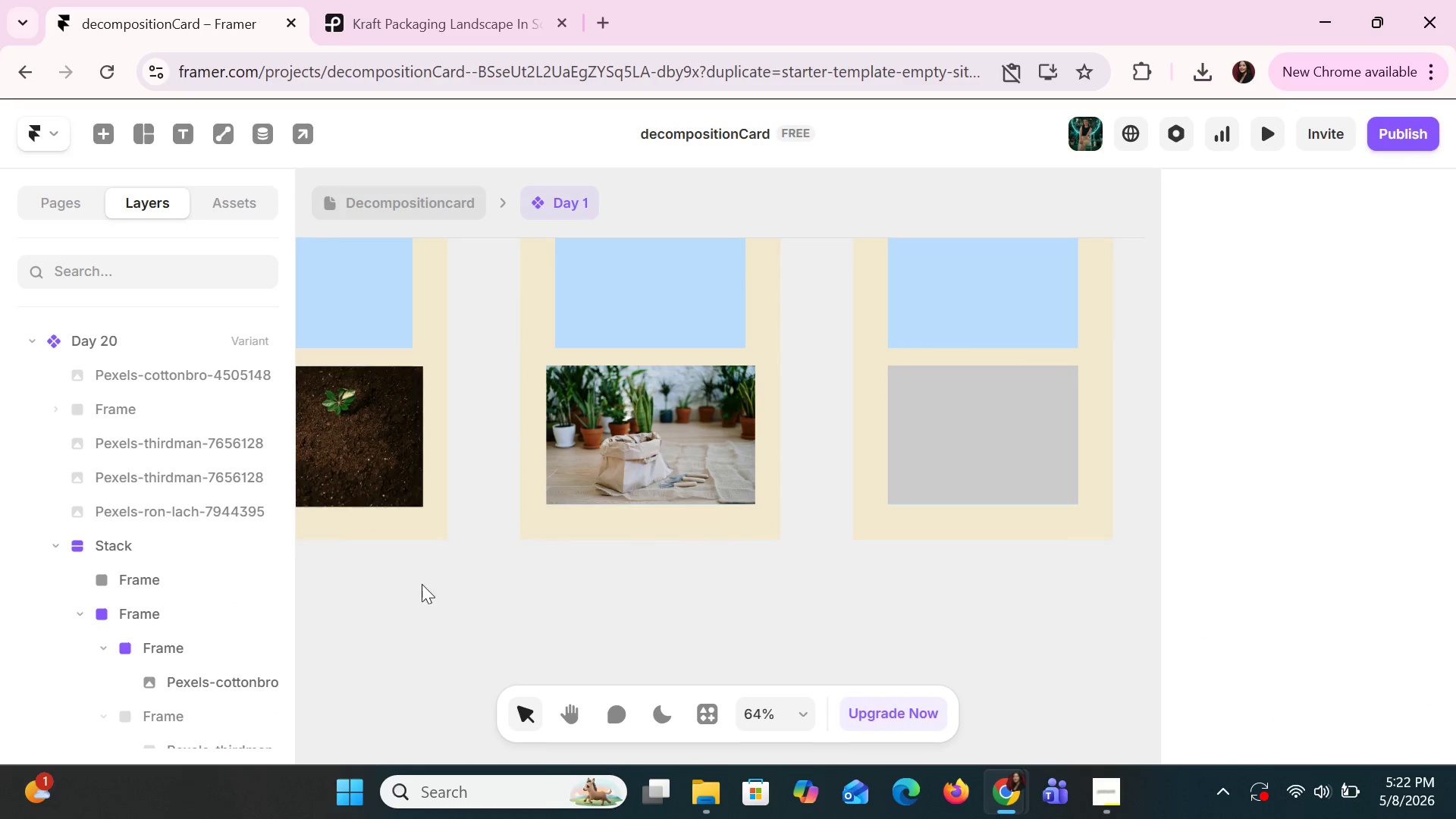 
left_click([607, 447])
 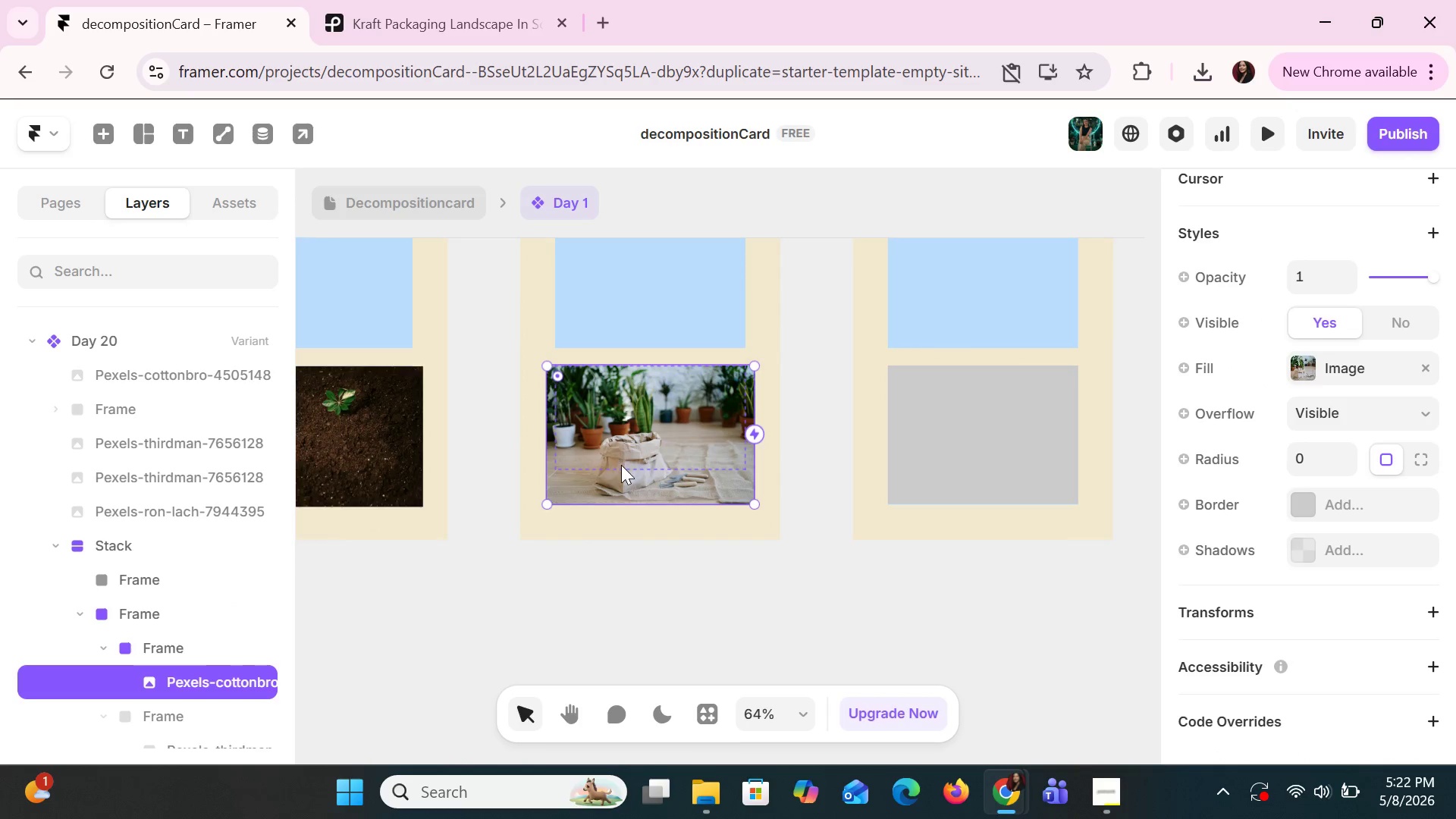 
left_click([621, 465])
 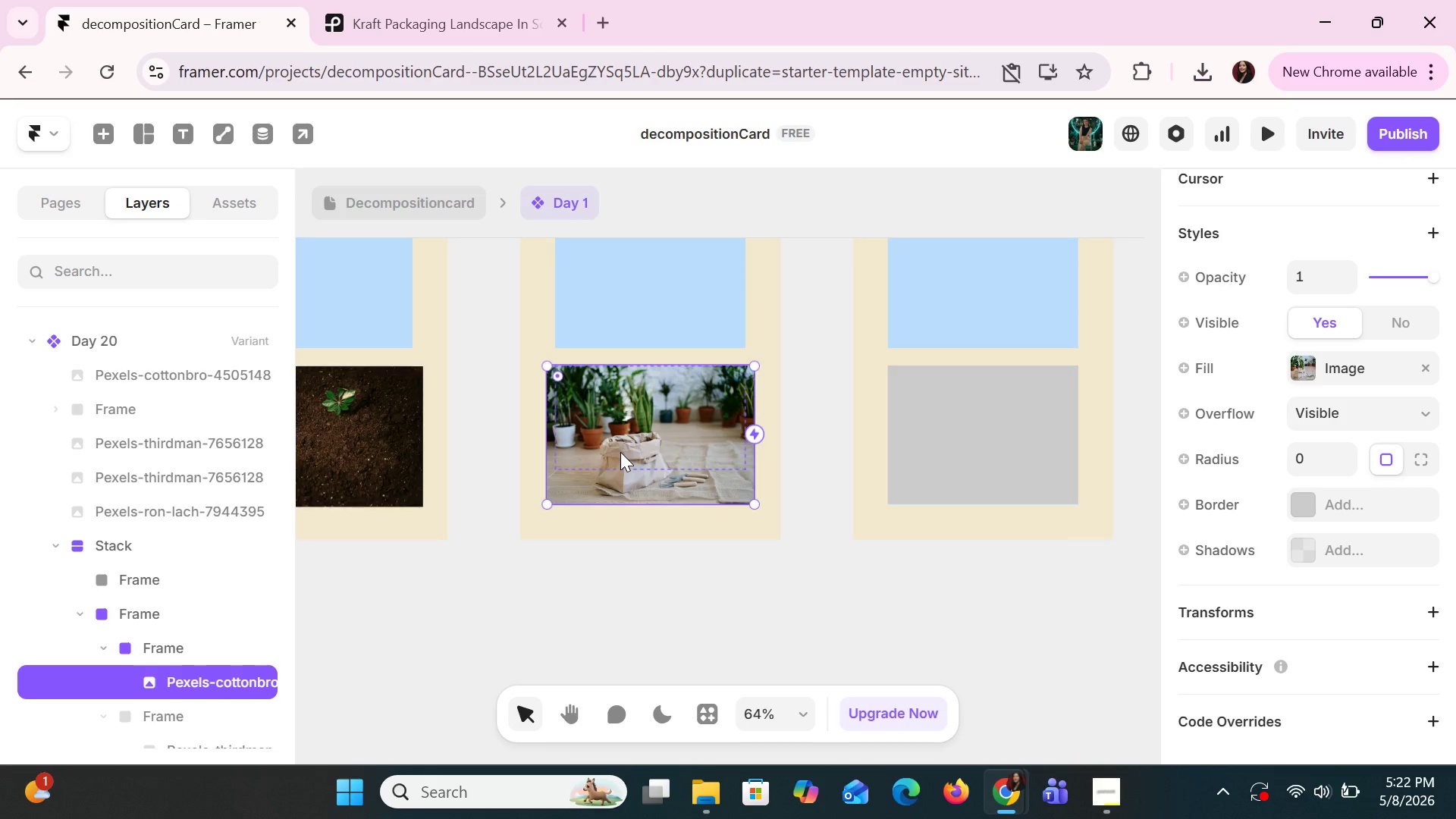 
left_click_drag(start_coordinate=[620, 452], to_coordinate=[622, 479])
 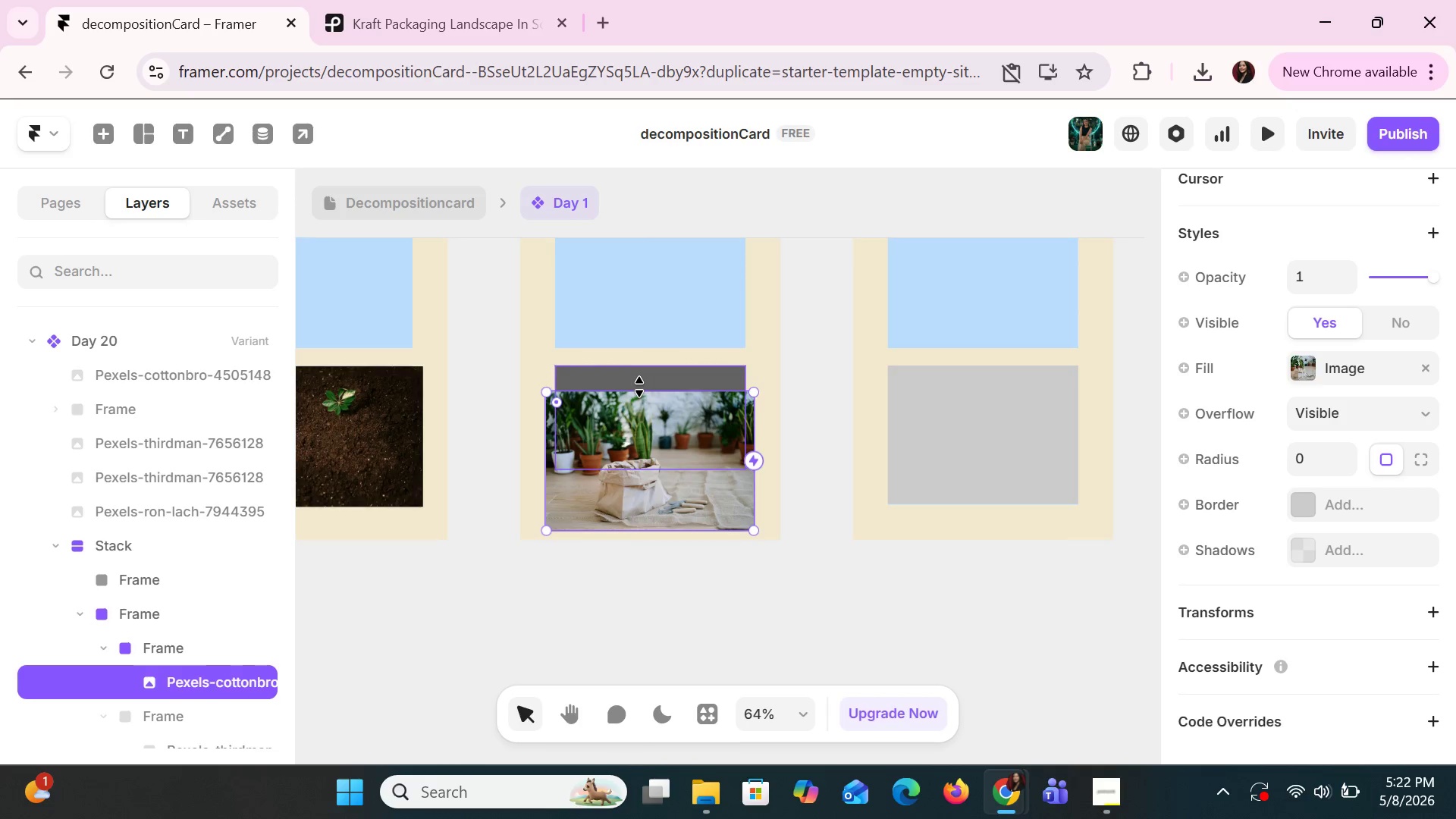 
double_click([639, 384])
 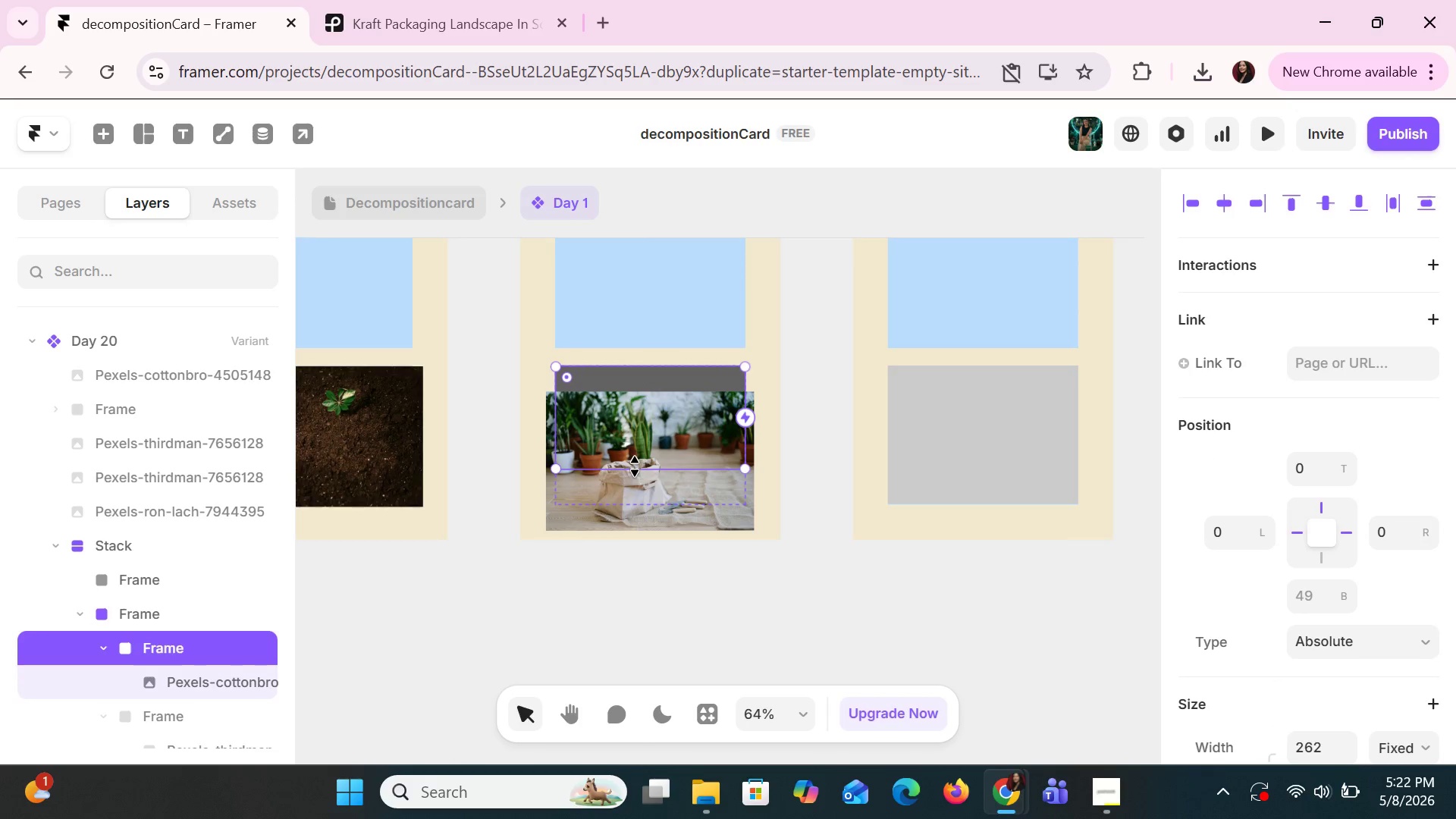 
left_click_drag(start_coordinate=[635, 468], to_coordinate=[632, 488])
 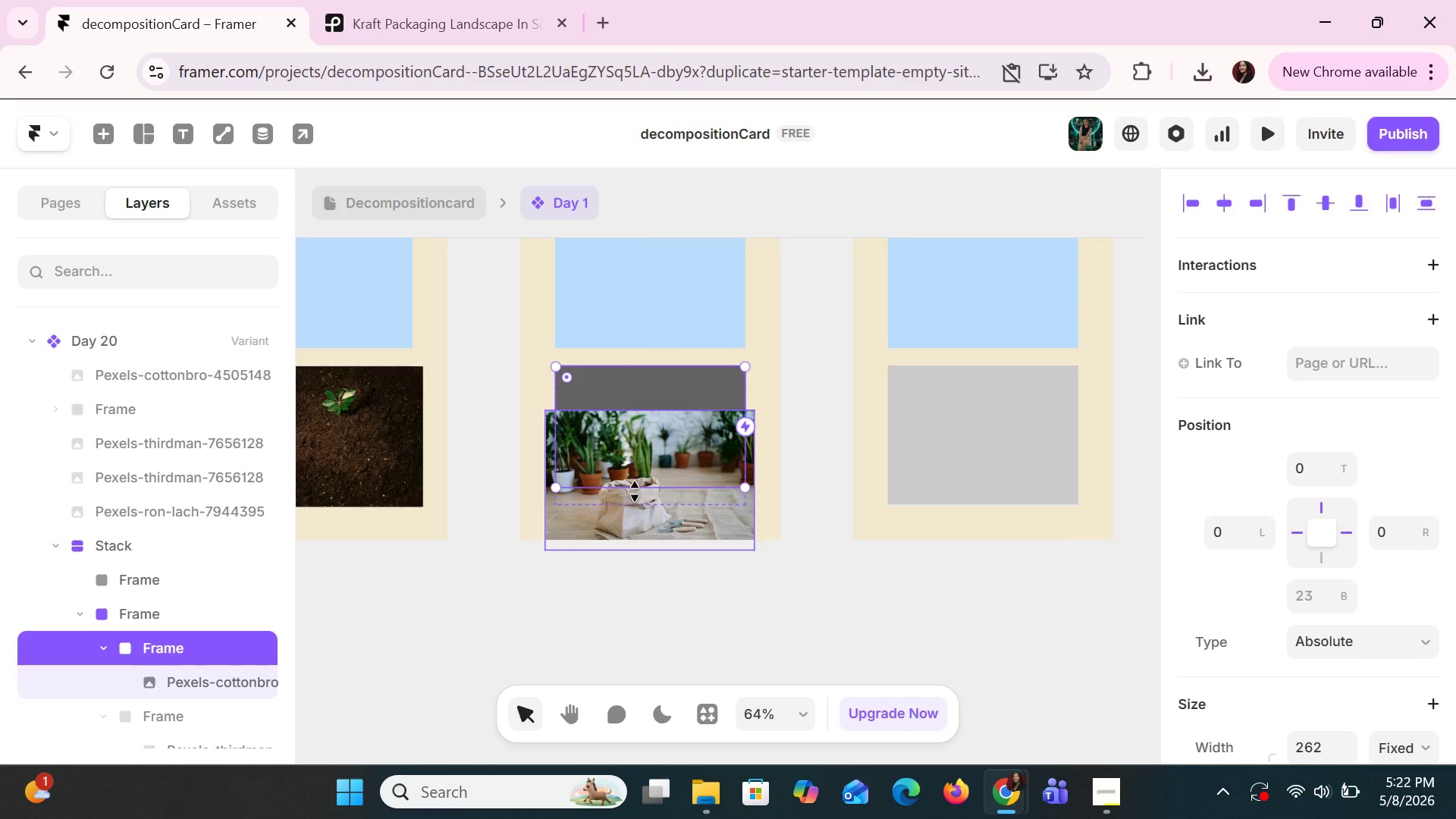 
left_click_drag(start_coordinate=[636, 491], to_coordinate=[638, 503])
 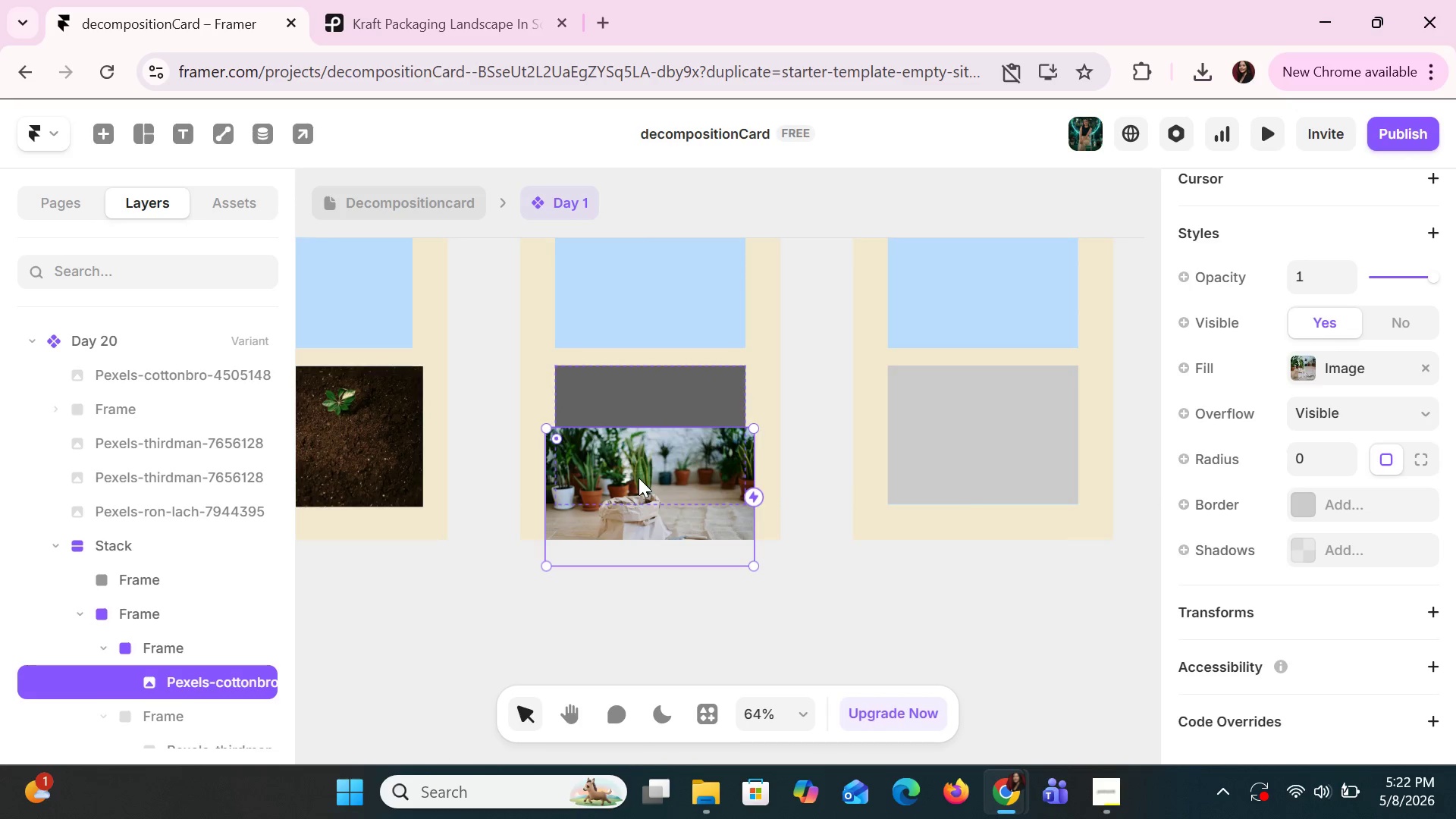 
left_click_drag(start_coordinate=[639, 478], to_coordinate=[649, 416])
 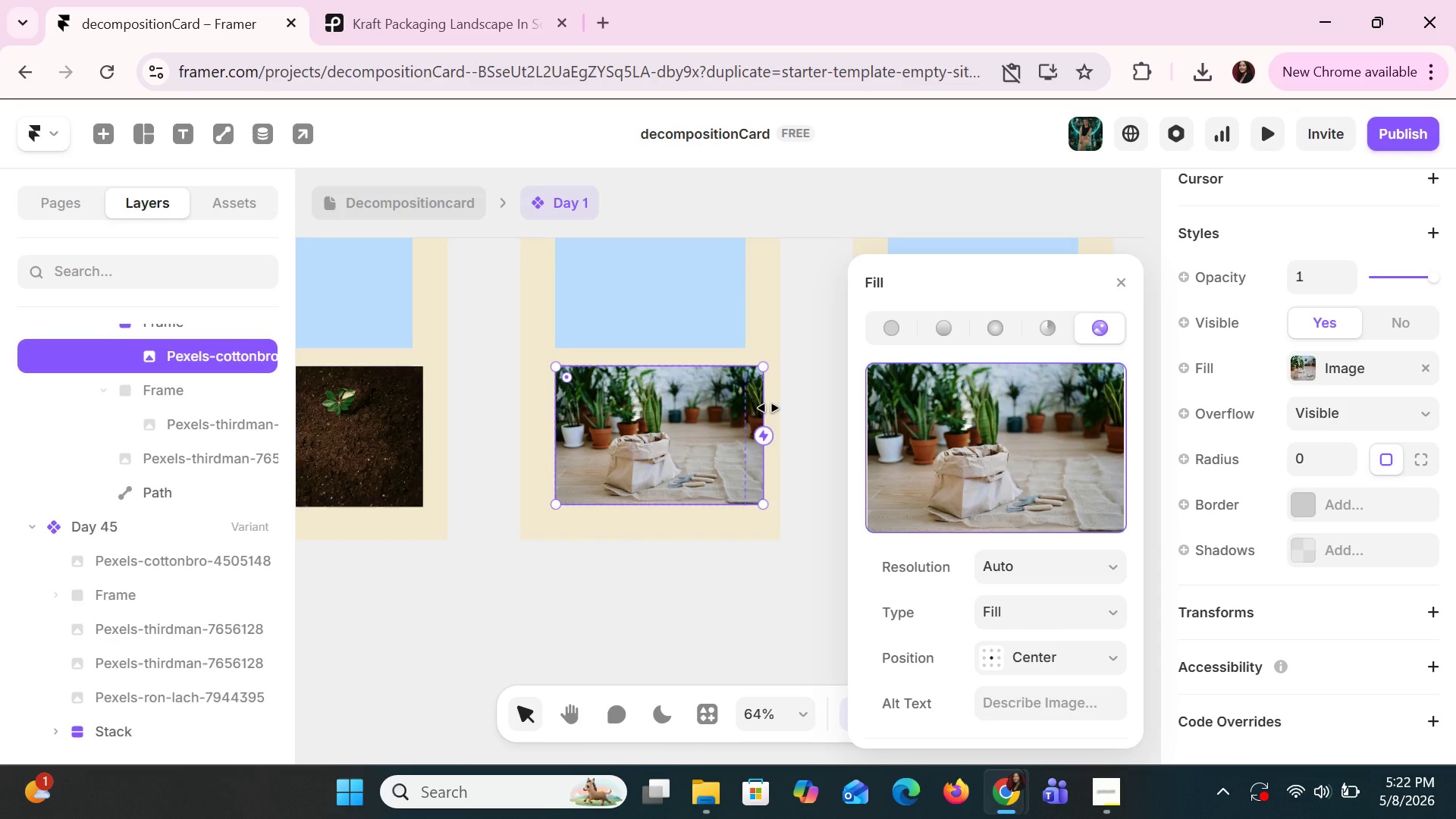 
left_click_drag(start_coordinate=[765, 408], to_coordinate=[757, 416])
 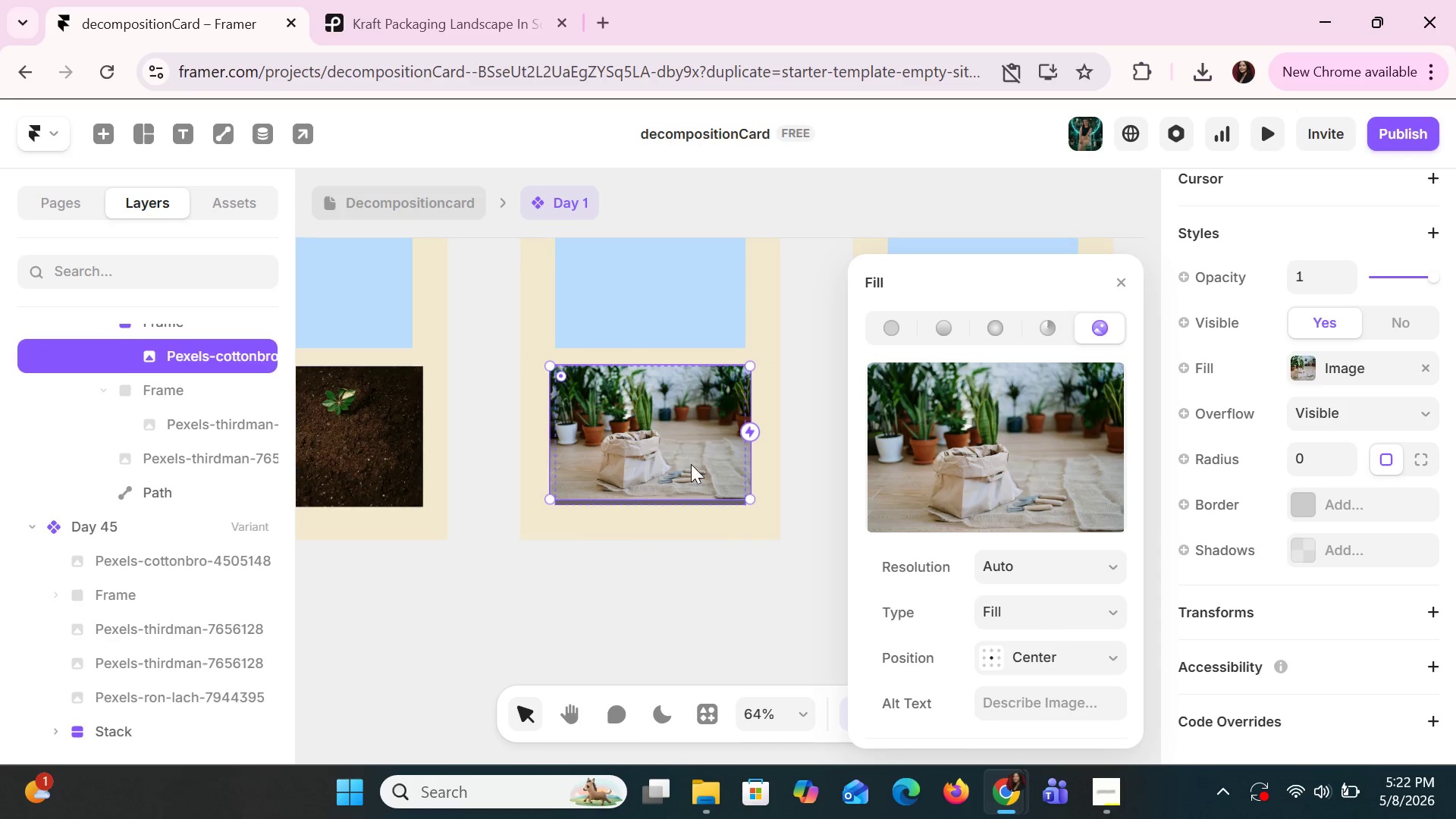 
left_click_drag(start_coordinate=[679, 495], to_coordinate=[679, 503])
 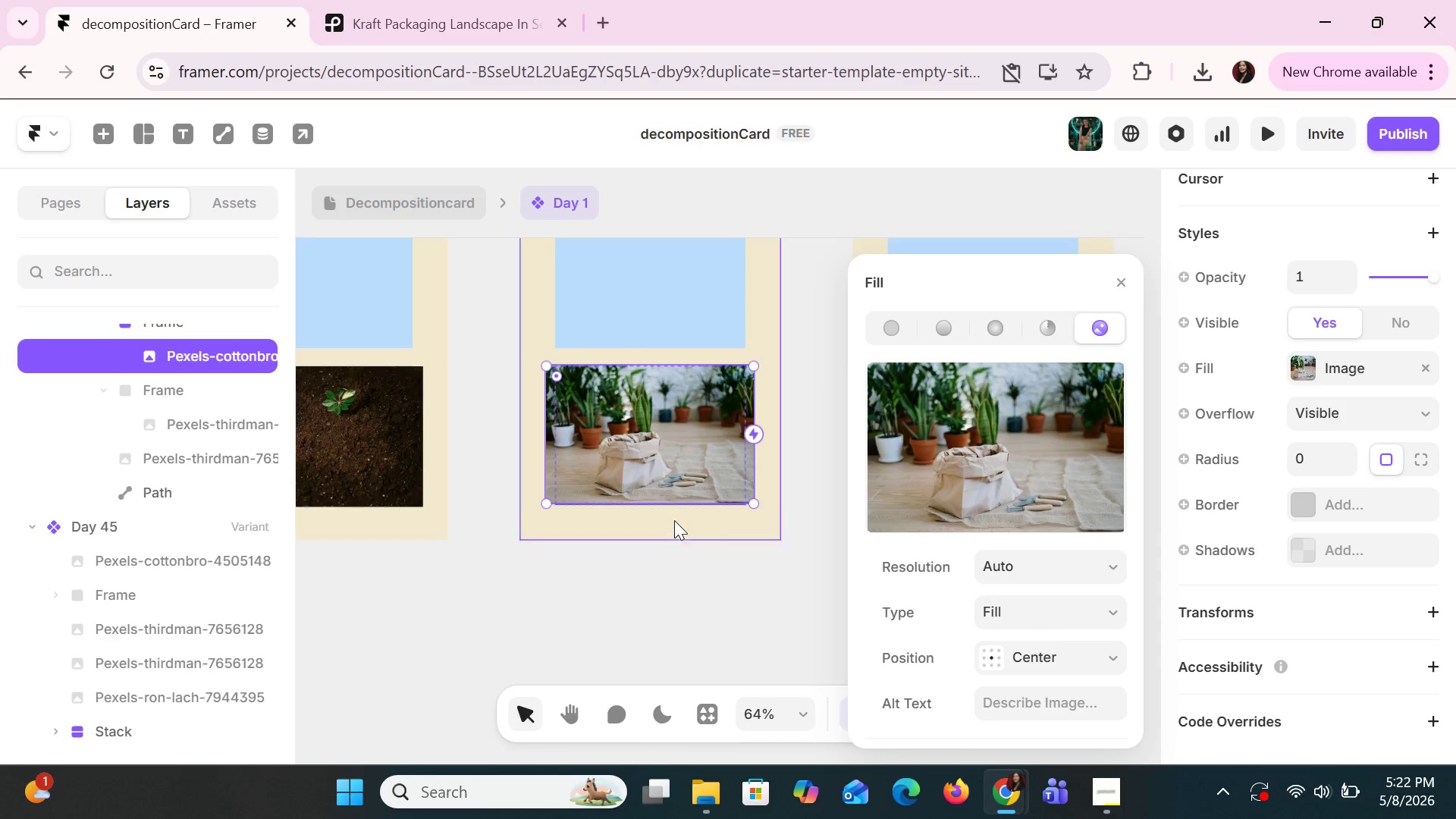 
left_click([676, 536])
 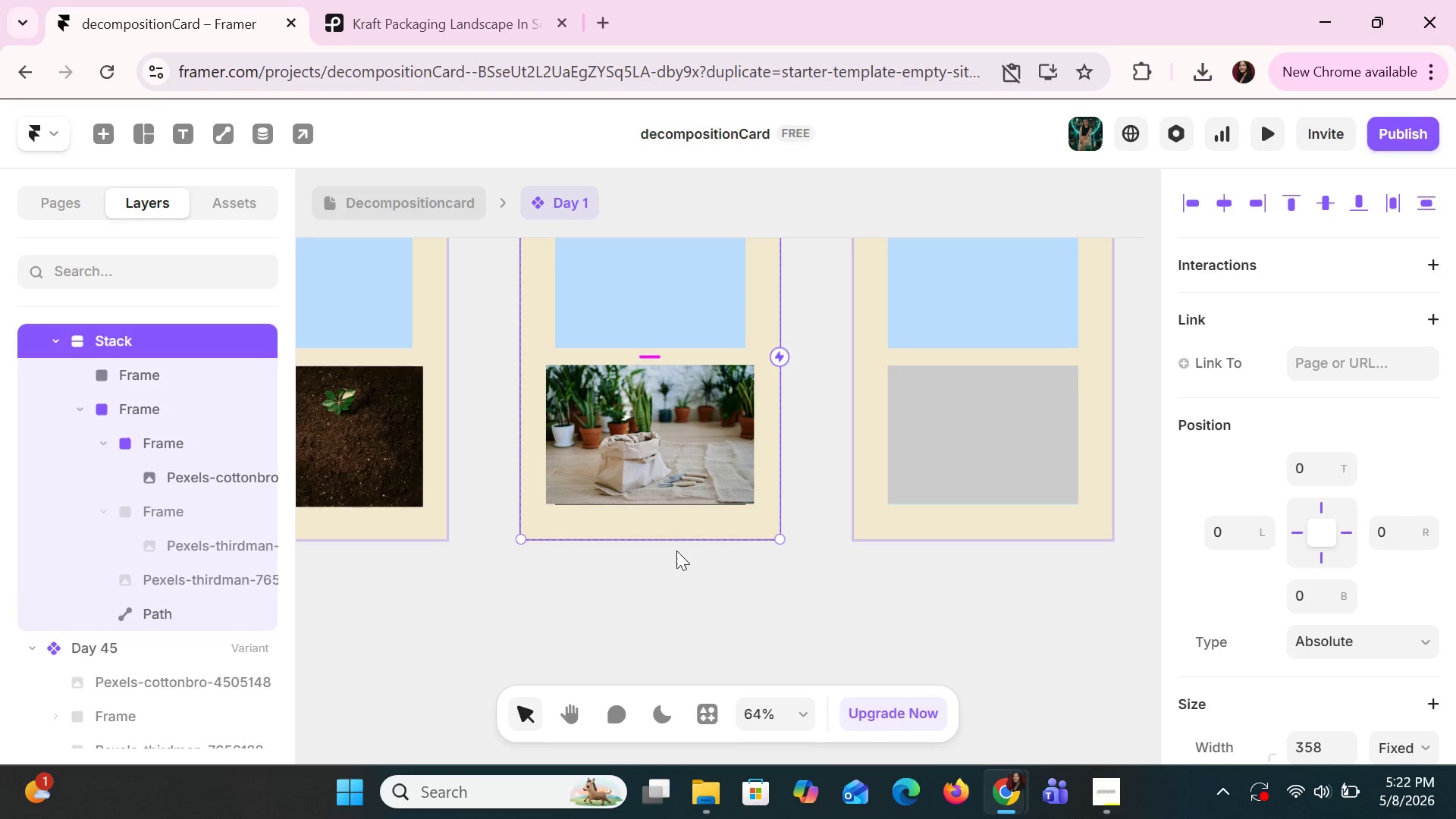 
hold_key(key=ControlLeft, duration=1.5)
scroll: coordinate [676, 551], scroll_direction: down, amount: 2.0
 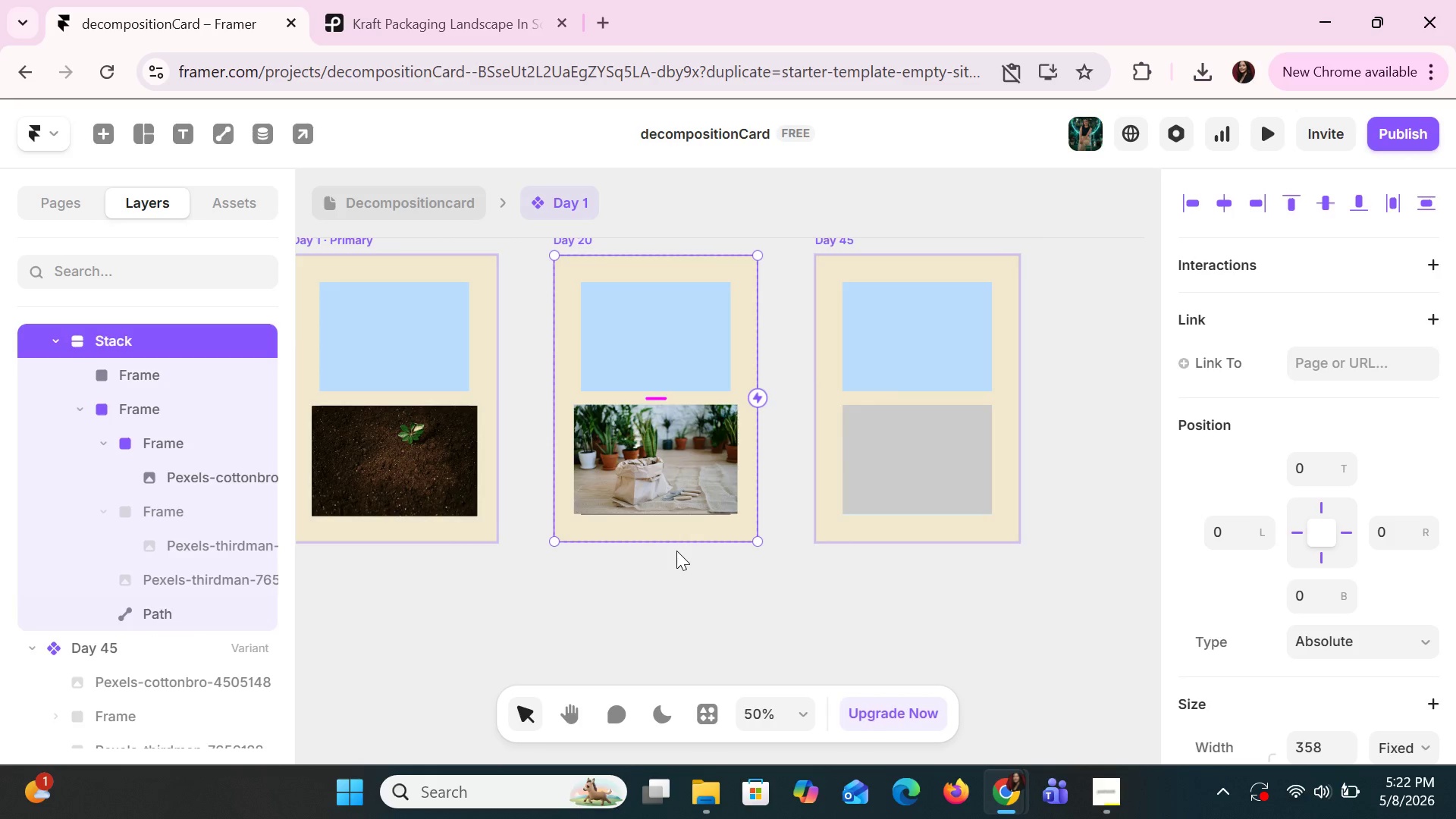 
key(Control+ControlLeft)
 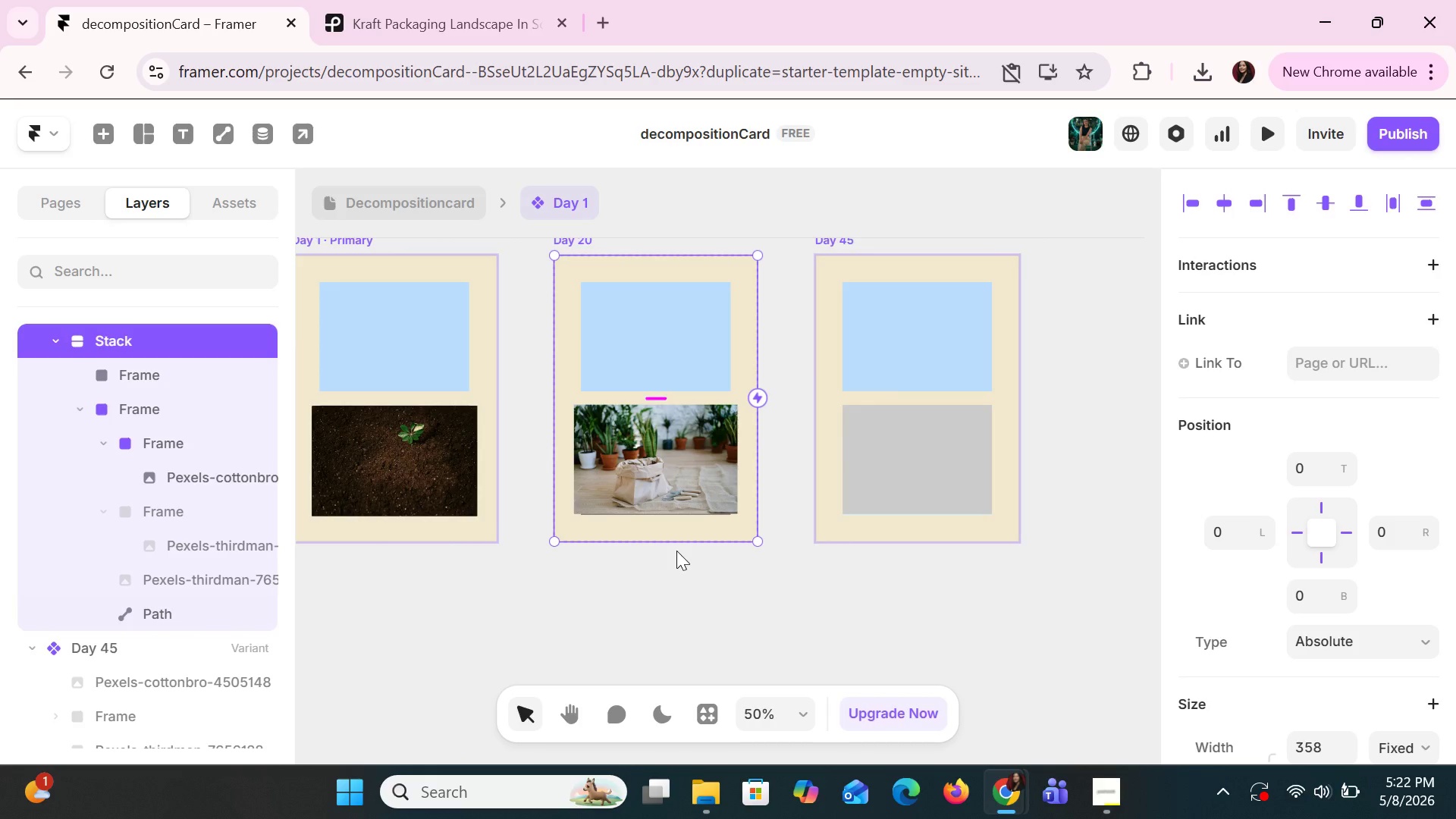 
key(Control+ControlLeft)
 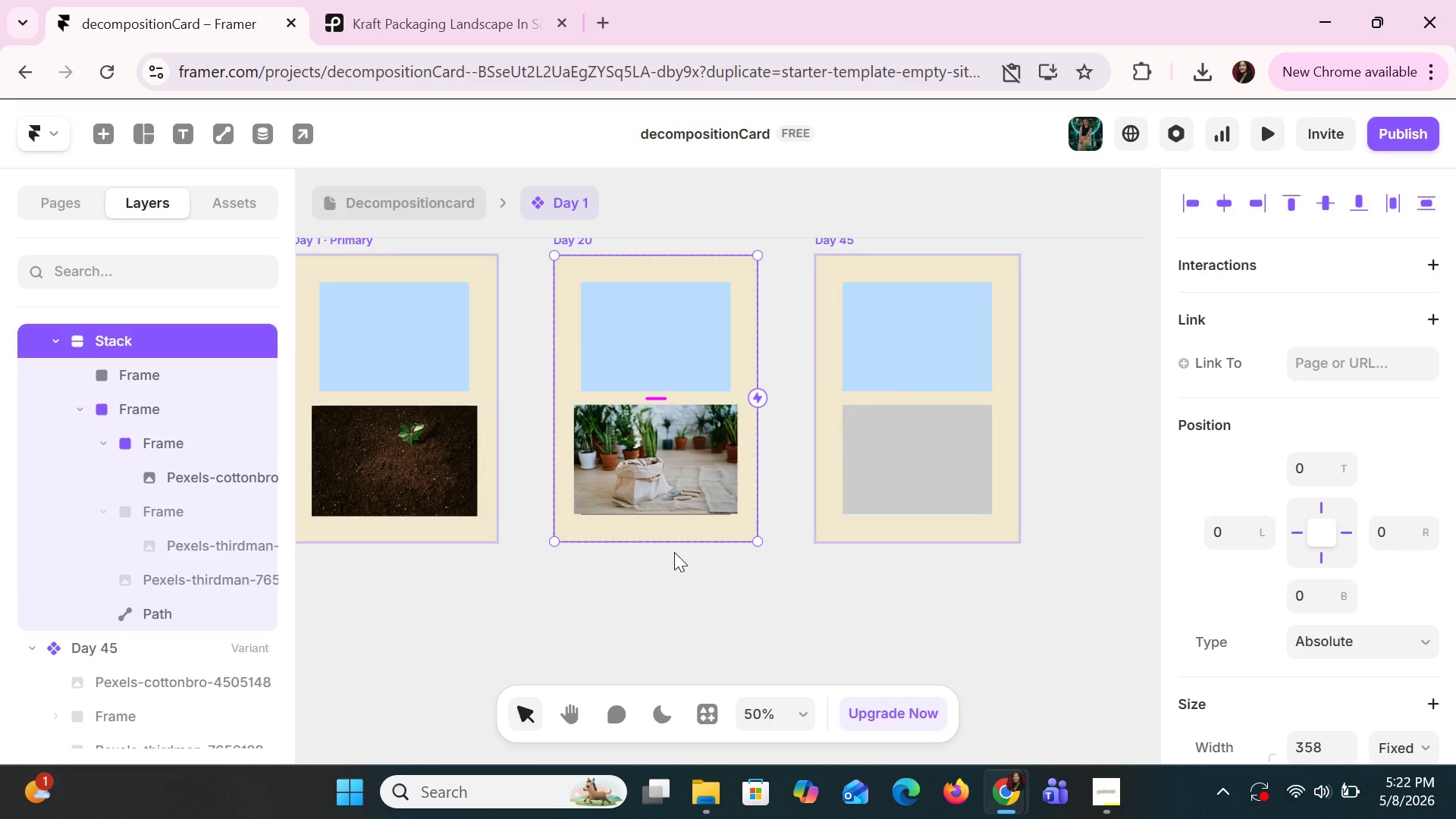 
key(Control+ControlLeft)
 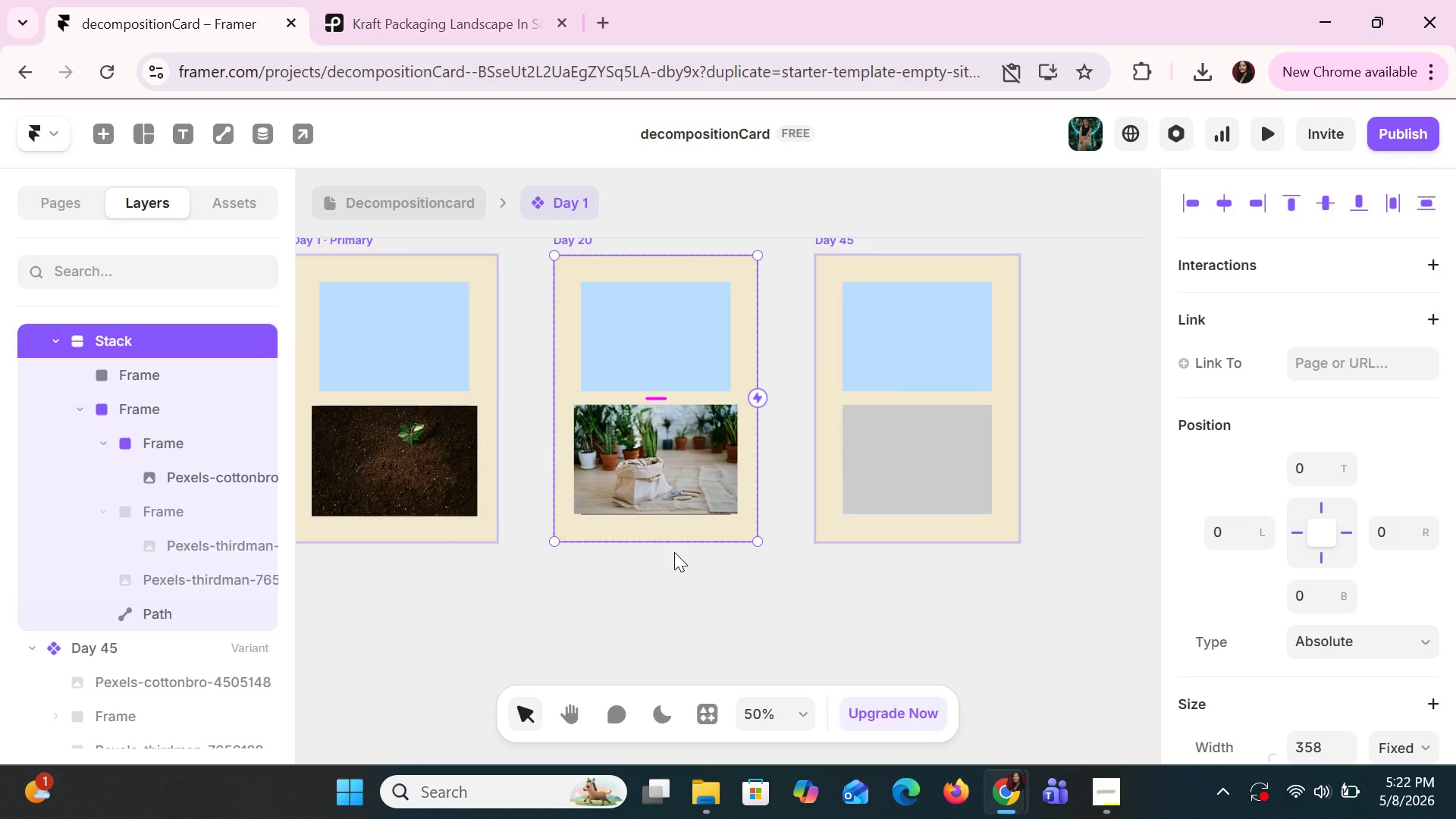 
key(Control+ControlLeft)
 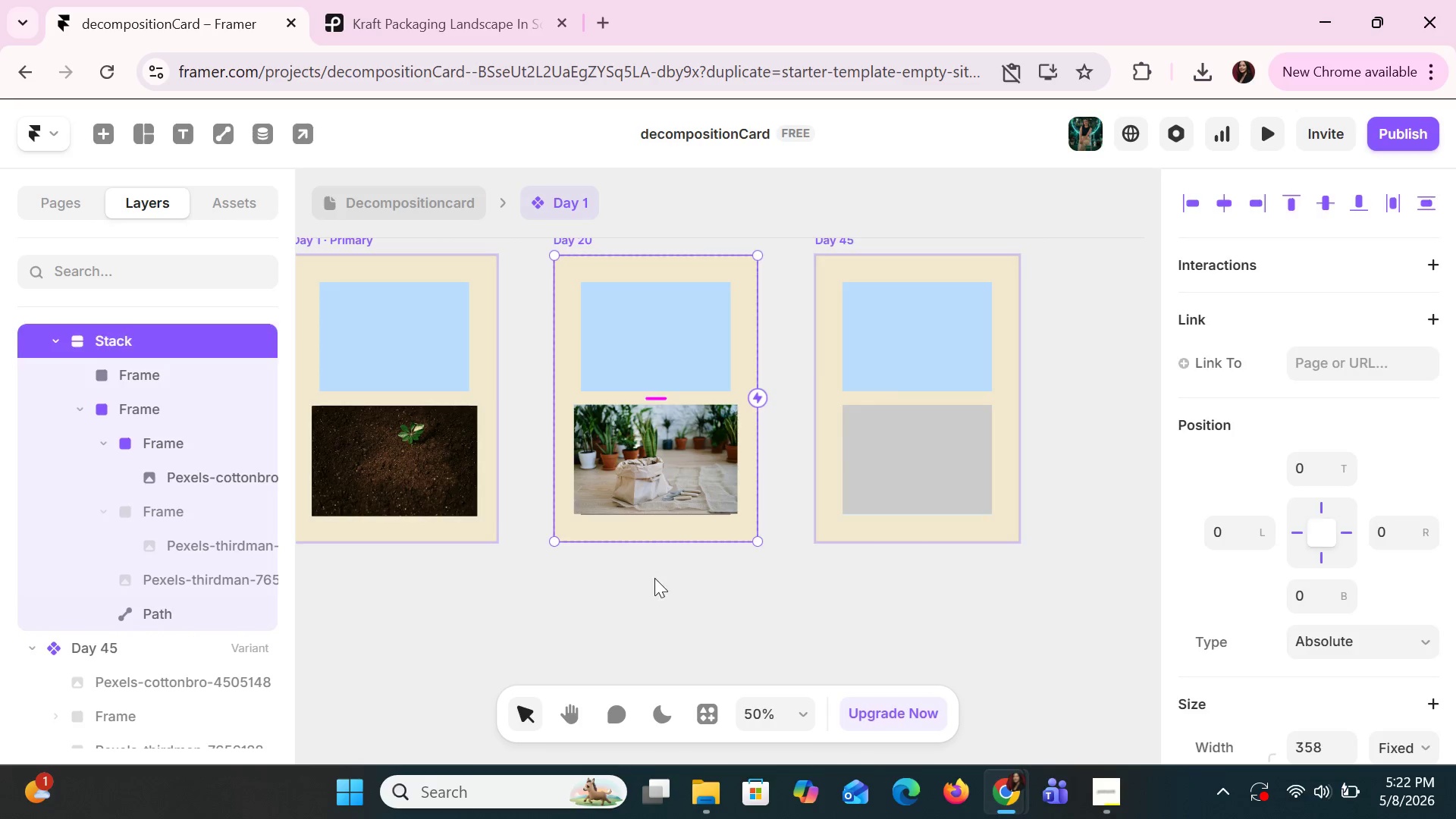 
left_click([654, 578])
 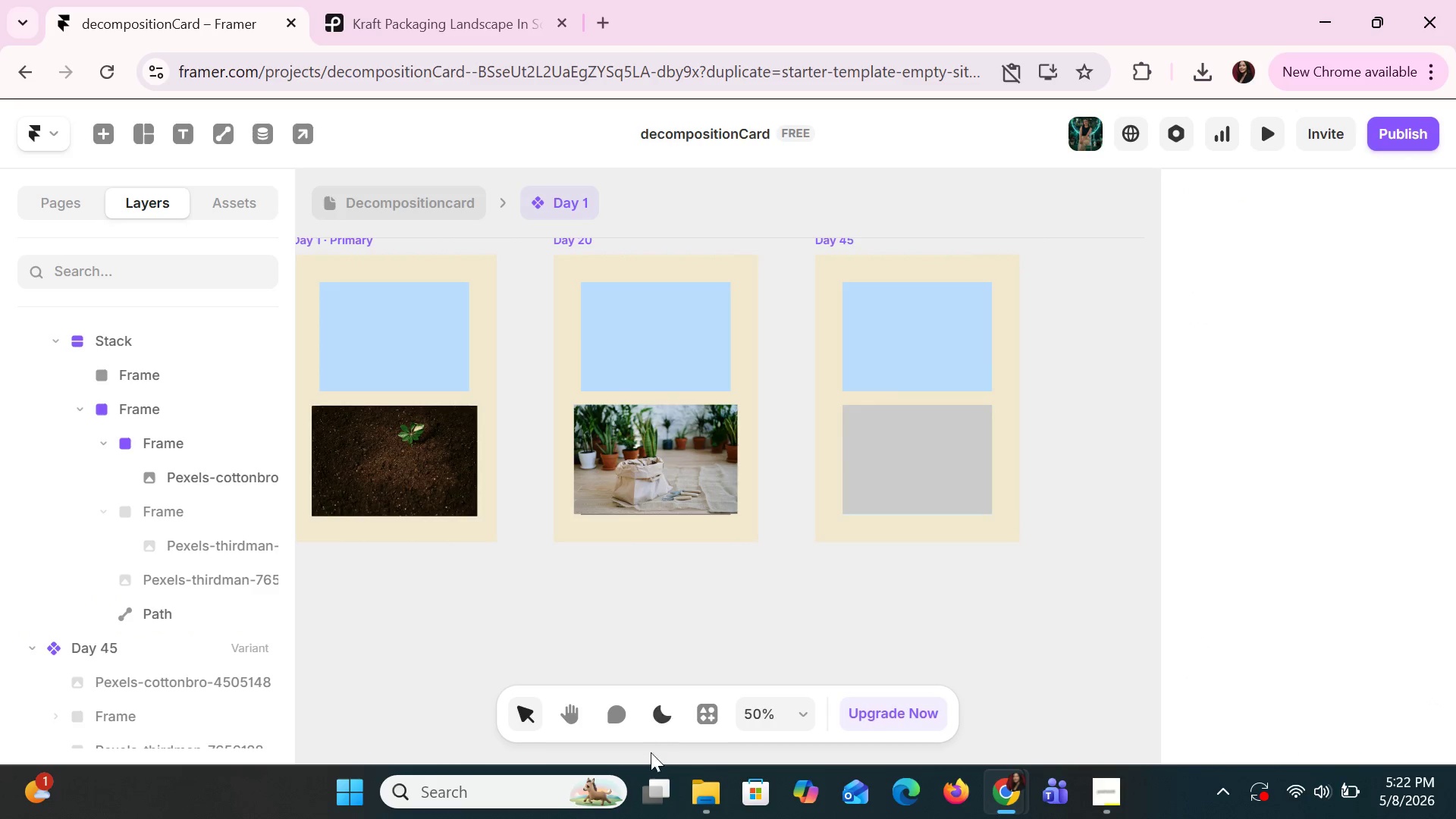 
left_click([695, 799])
 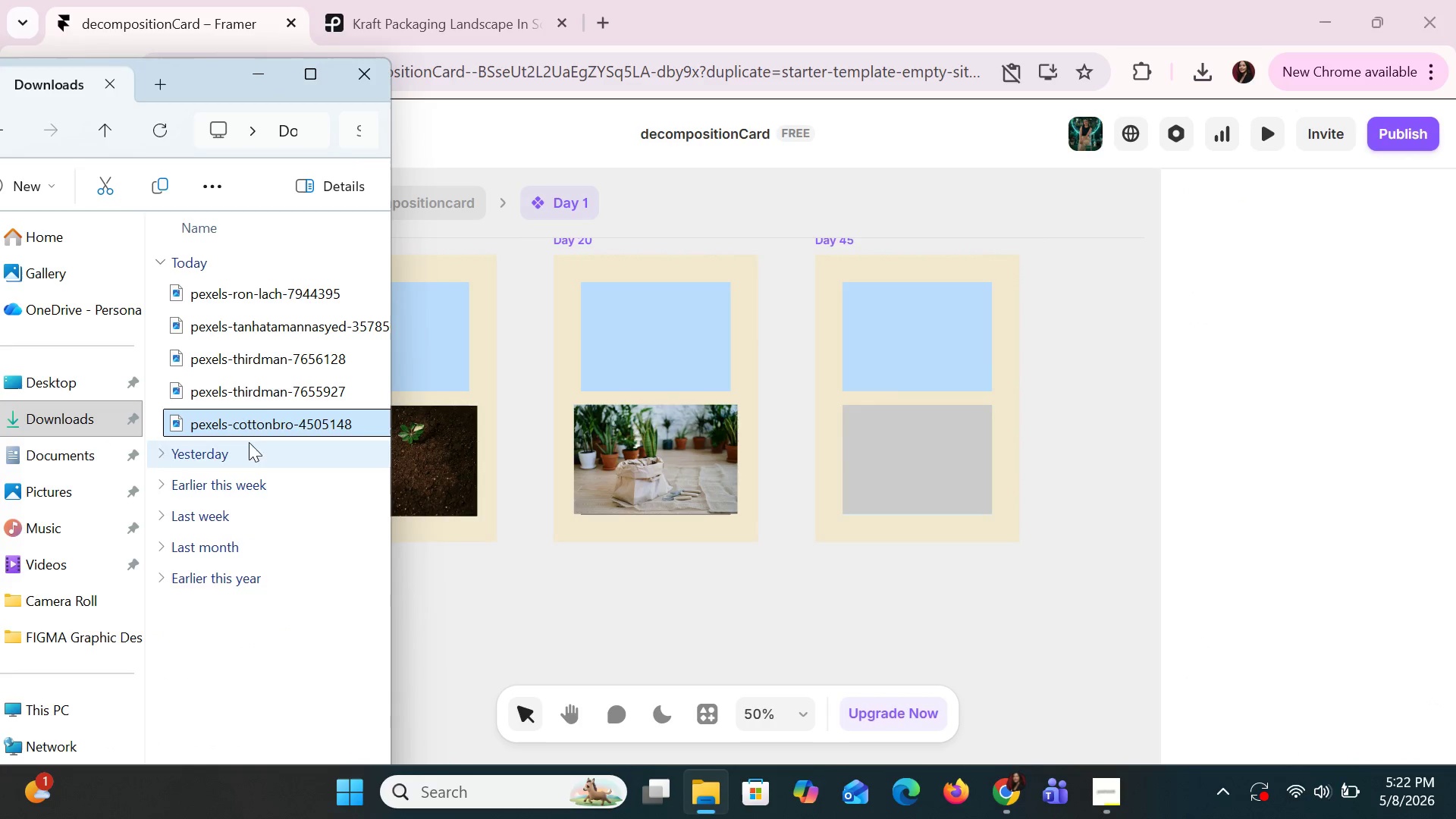 
mouse_move([257, 390])
 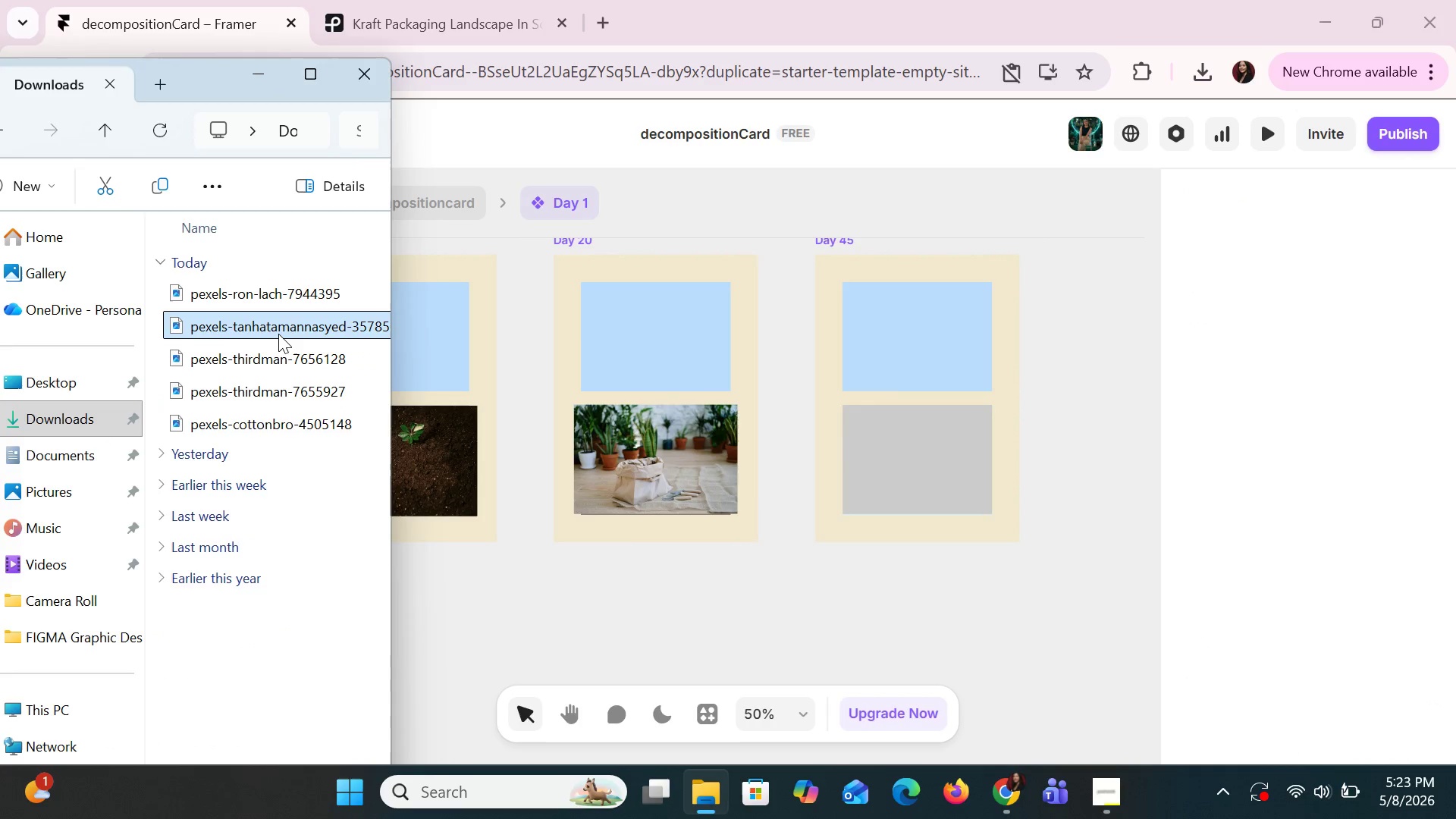 
double_click([278, 334])
 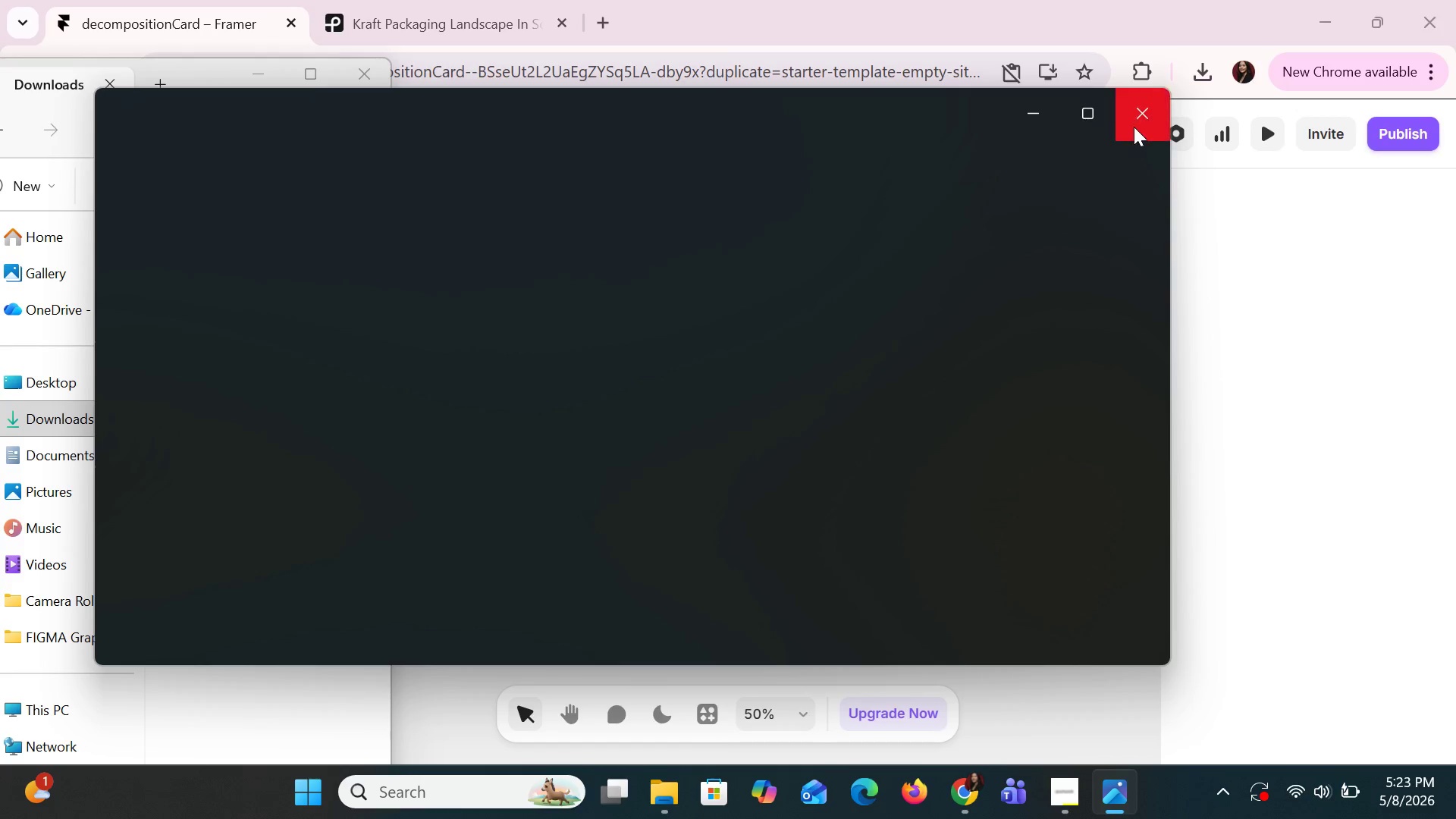 
left_click([1141, 122])
 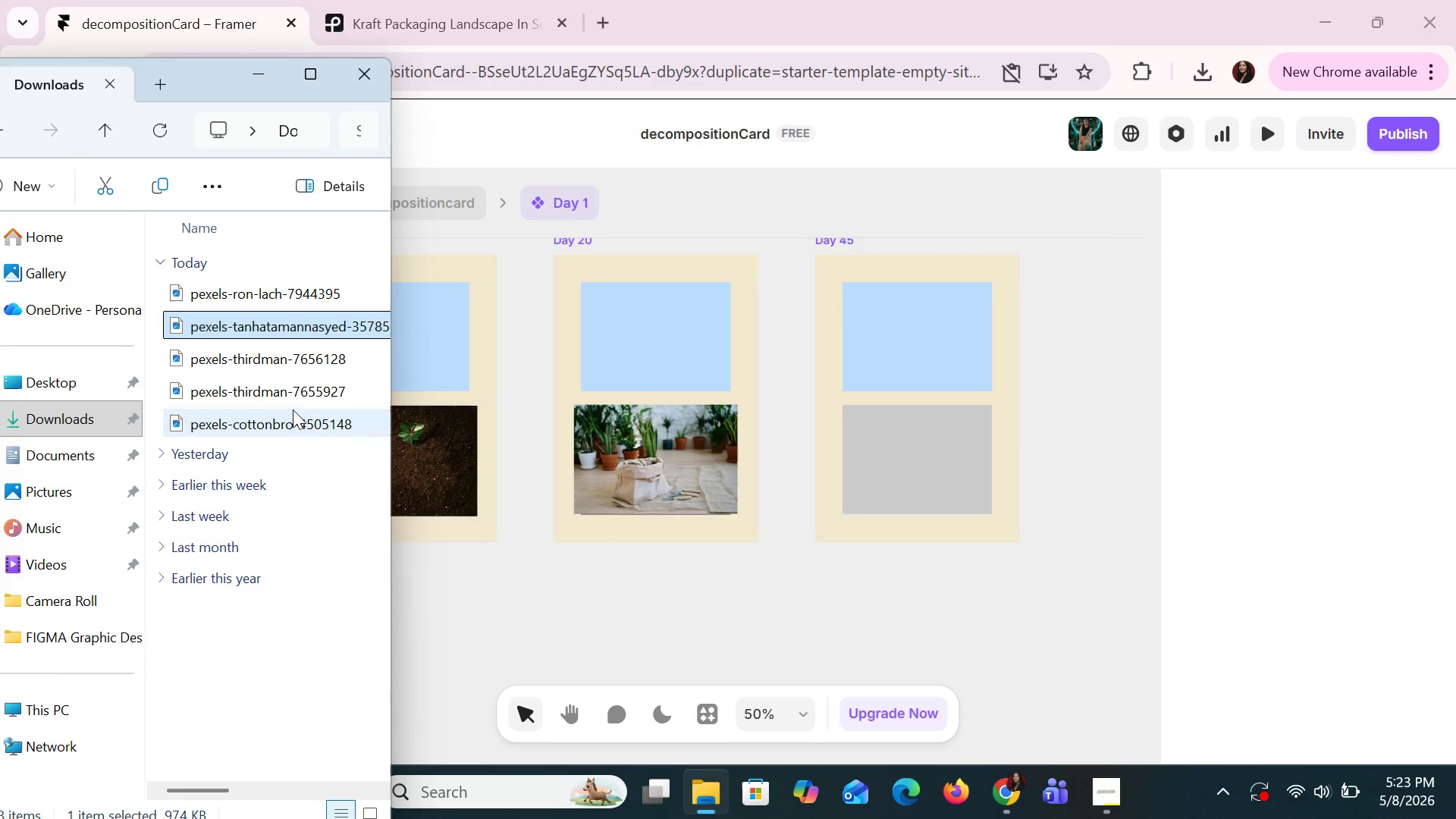 
double_click([292, 384])
 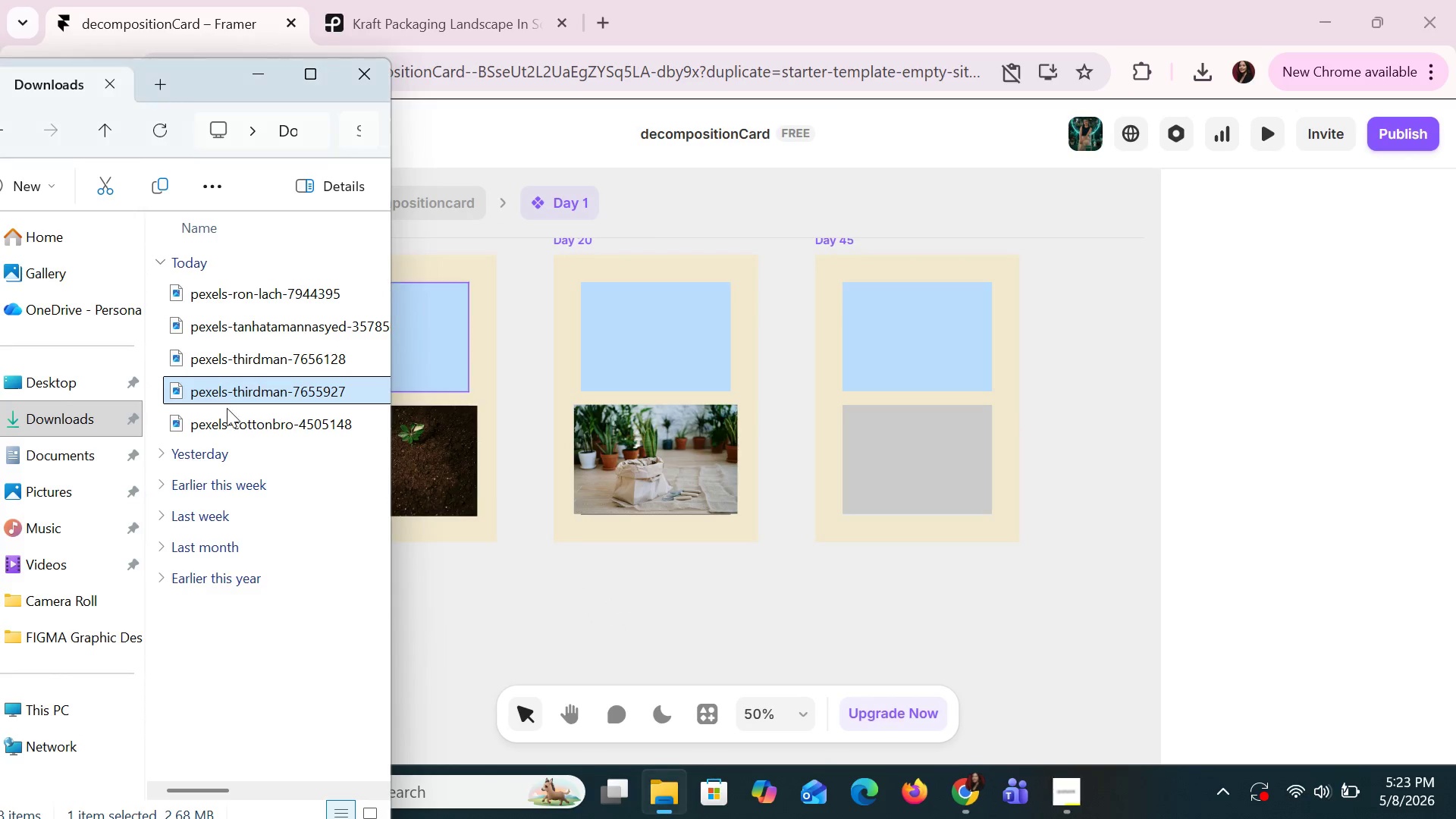 
double_click([243, 366])
 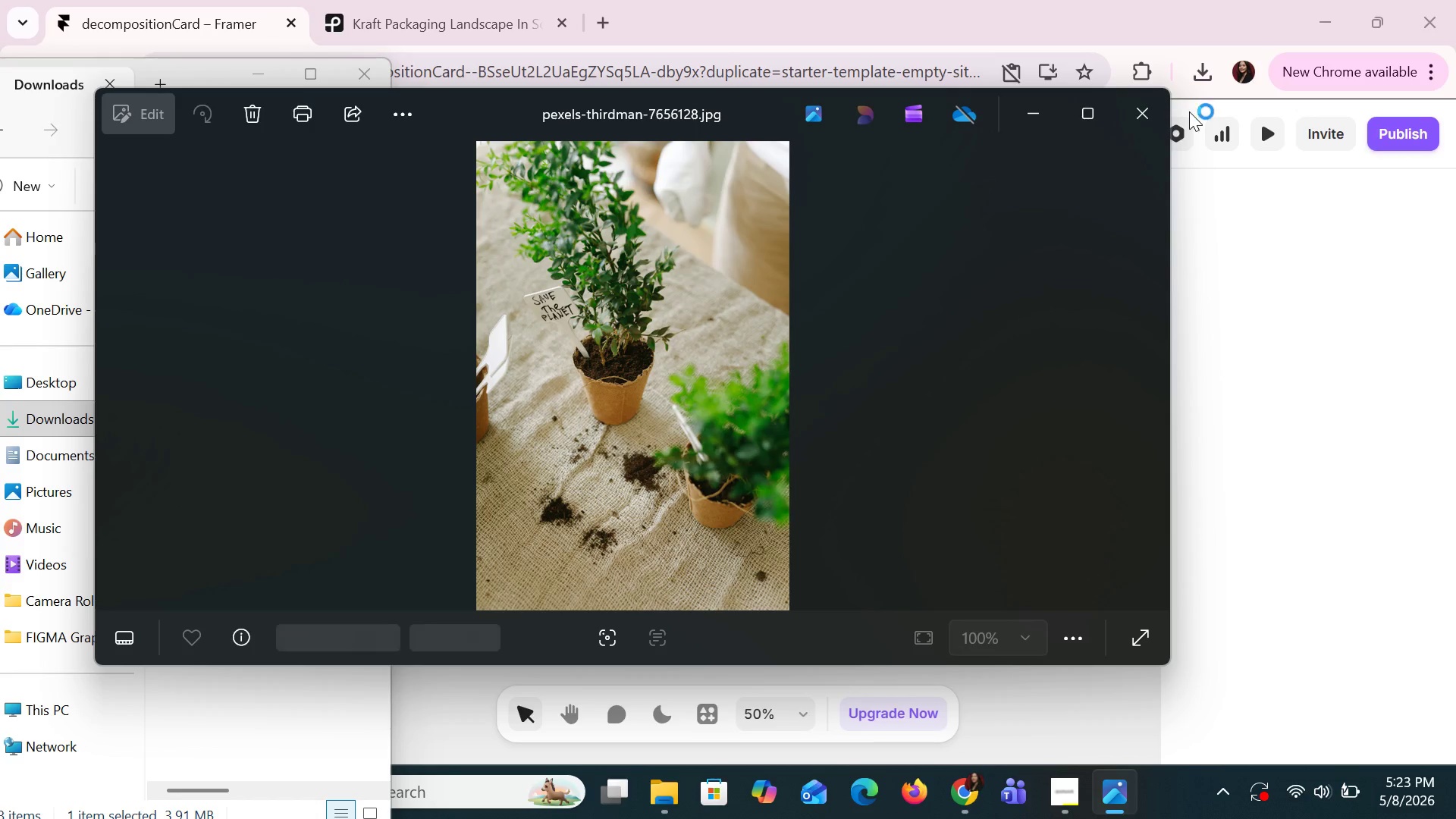 
left_click([1150, 112])
 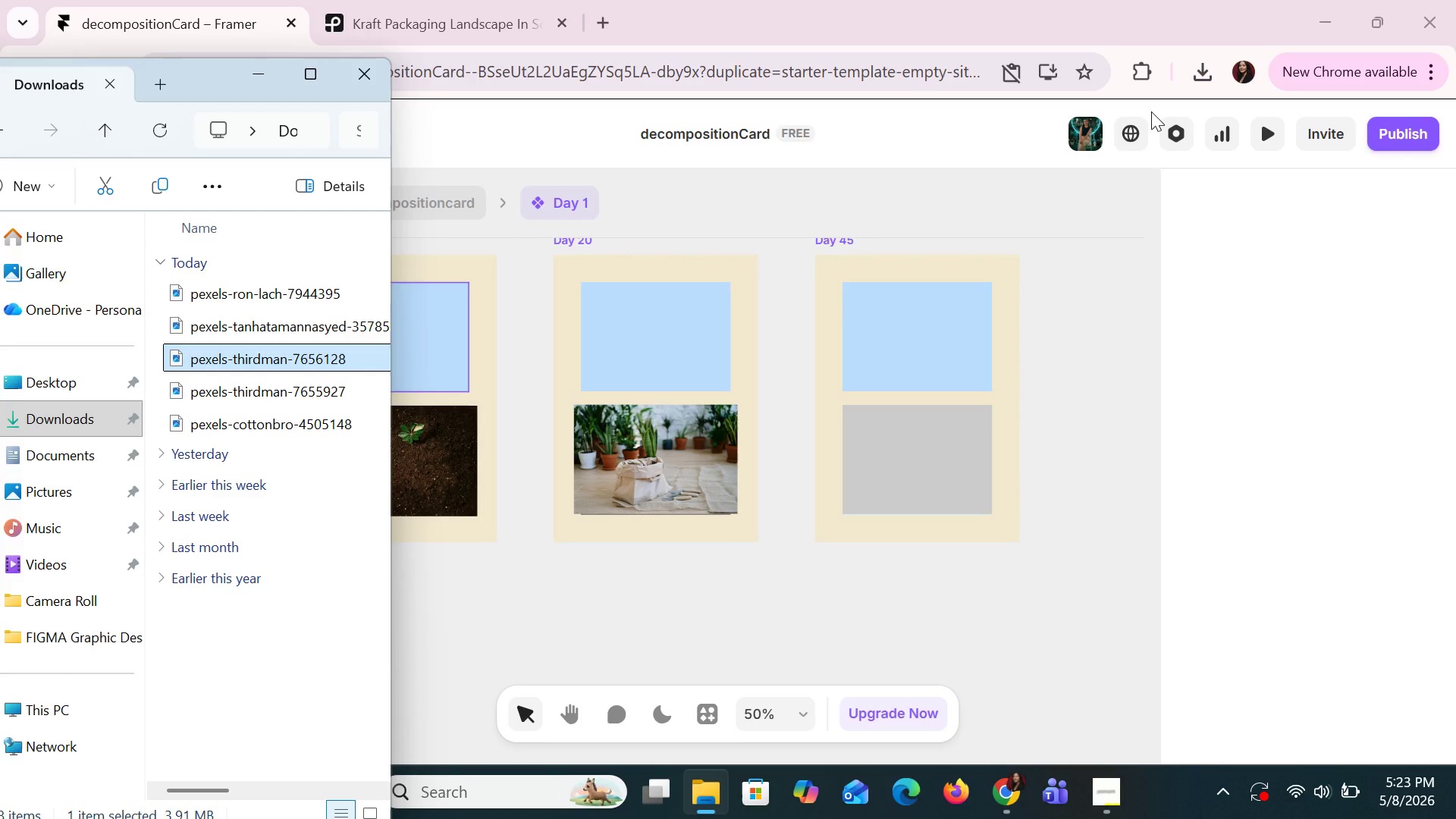 
wait(6.22)
 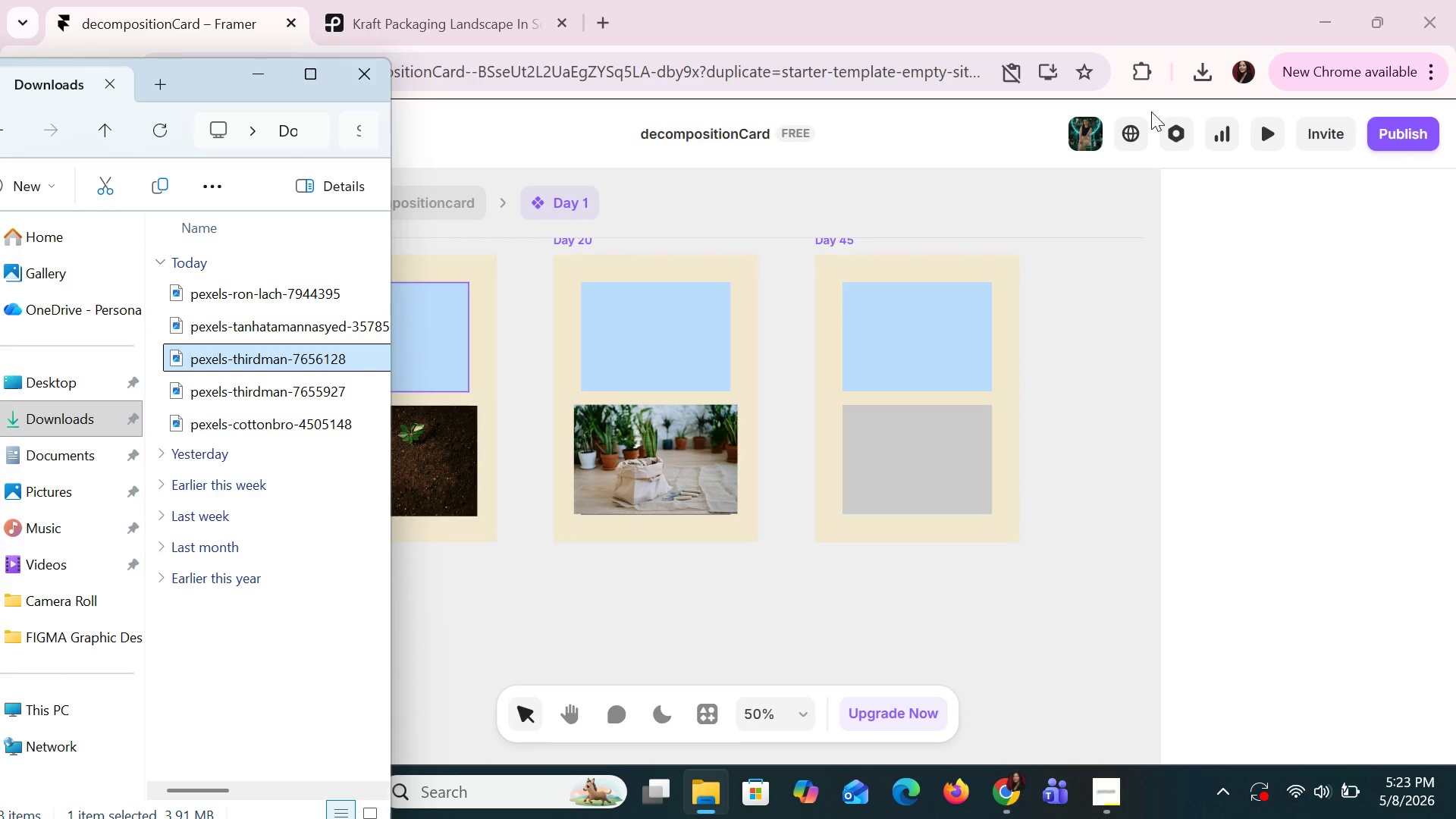 
mouse_move([252, 483])
 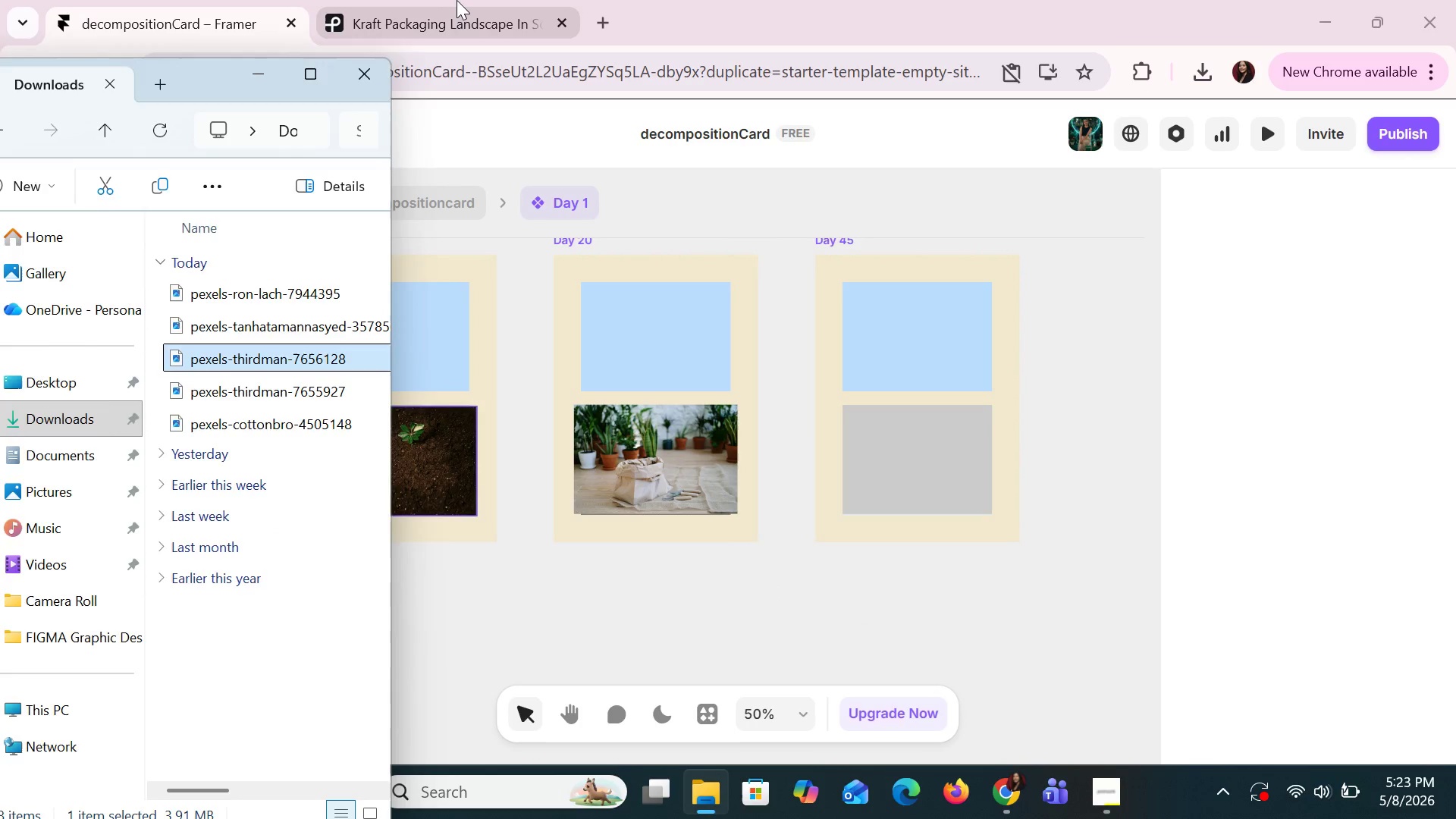 
left_click([457, 0])
 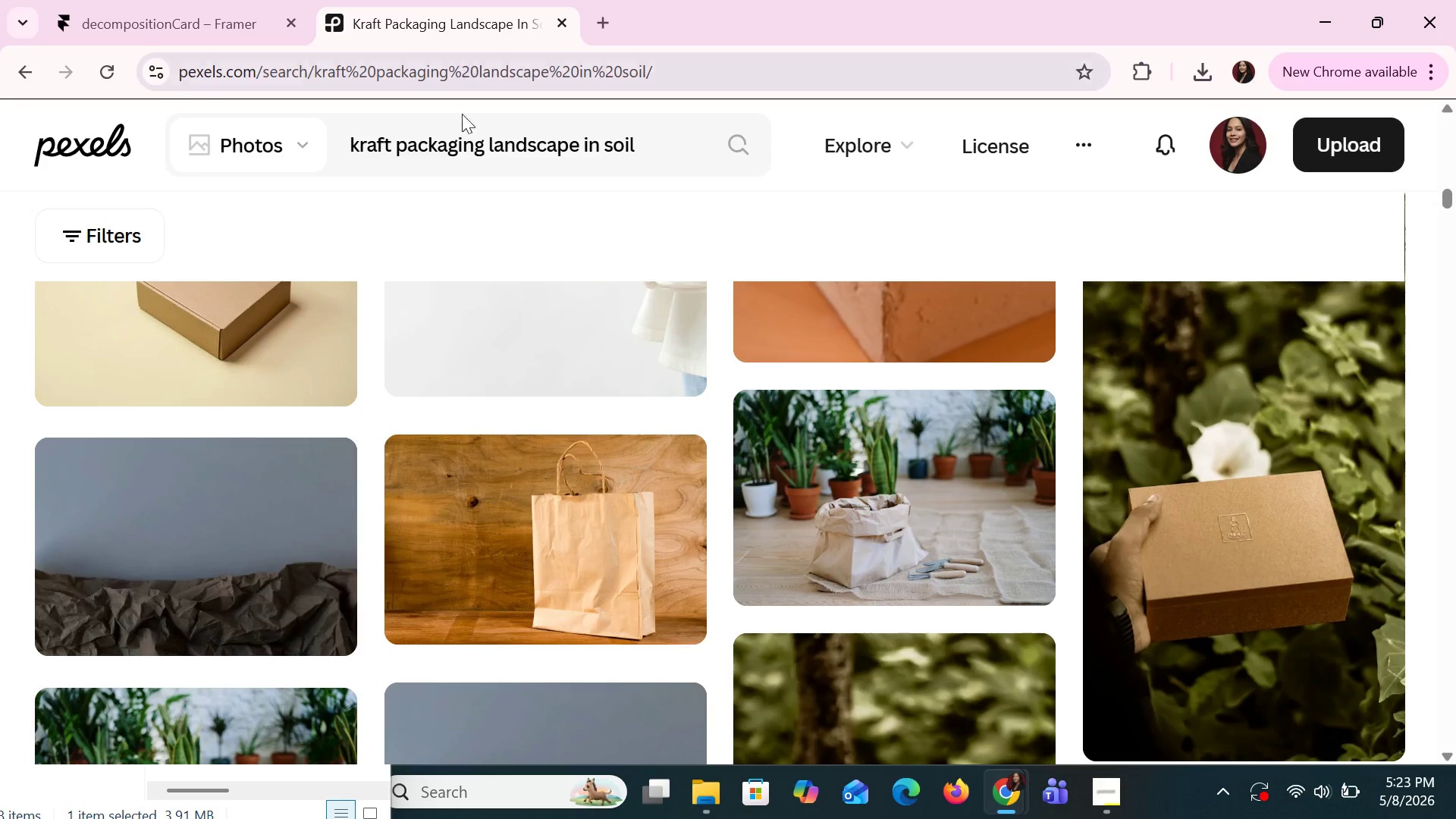 
double_click([462, 133])
 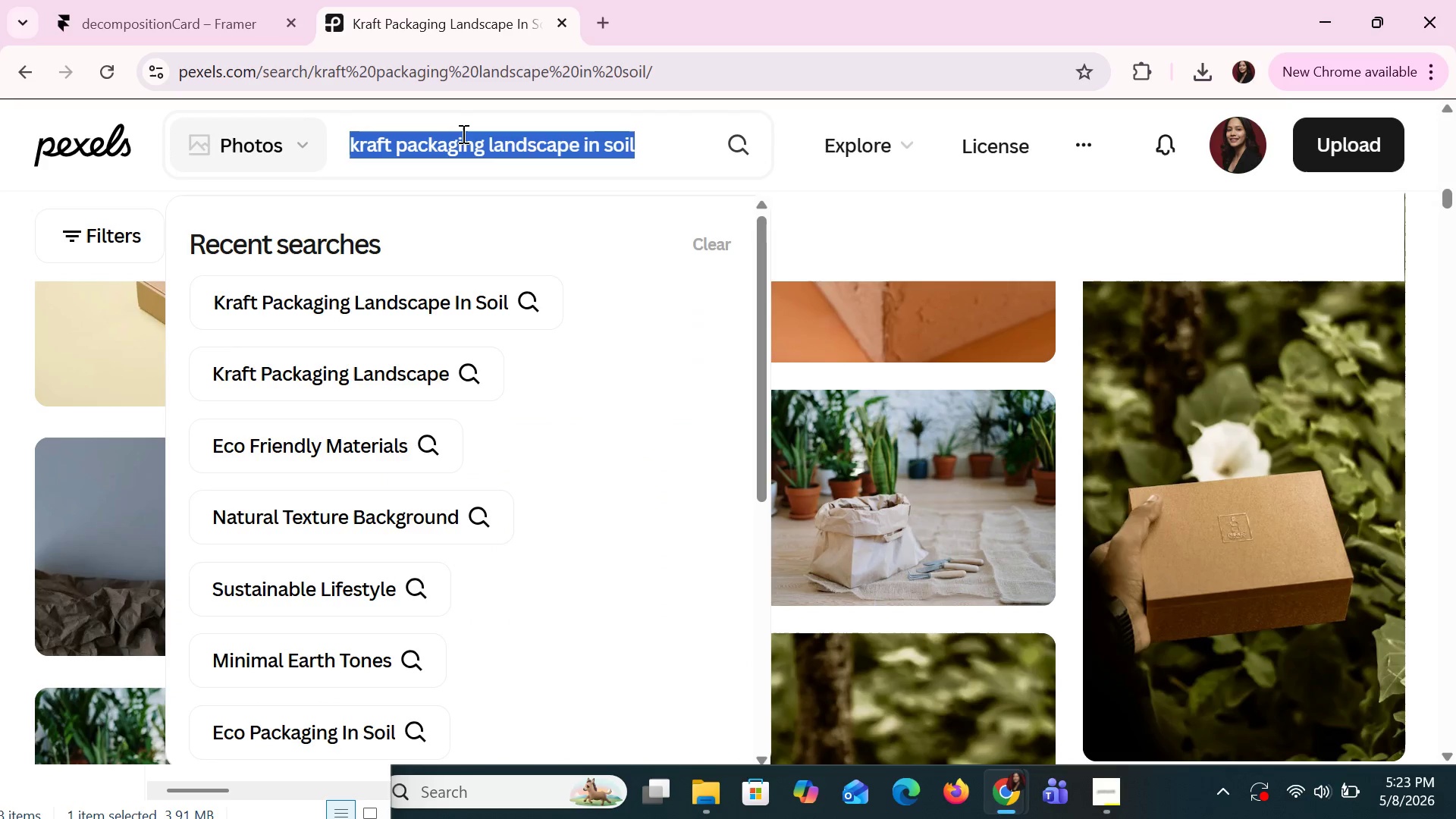 
triple_click([462, 133])
 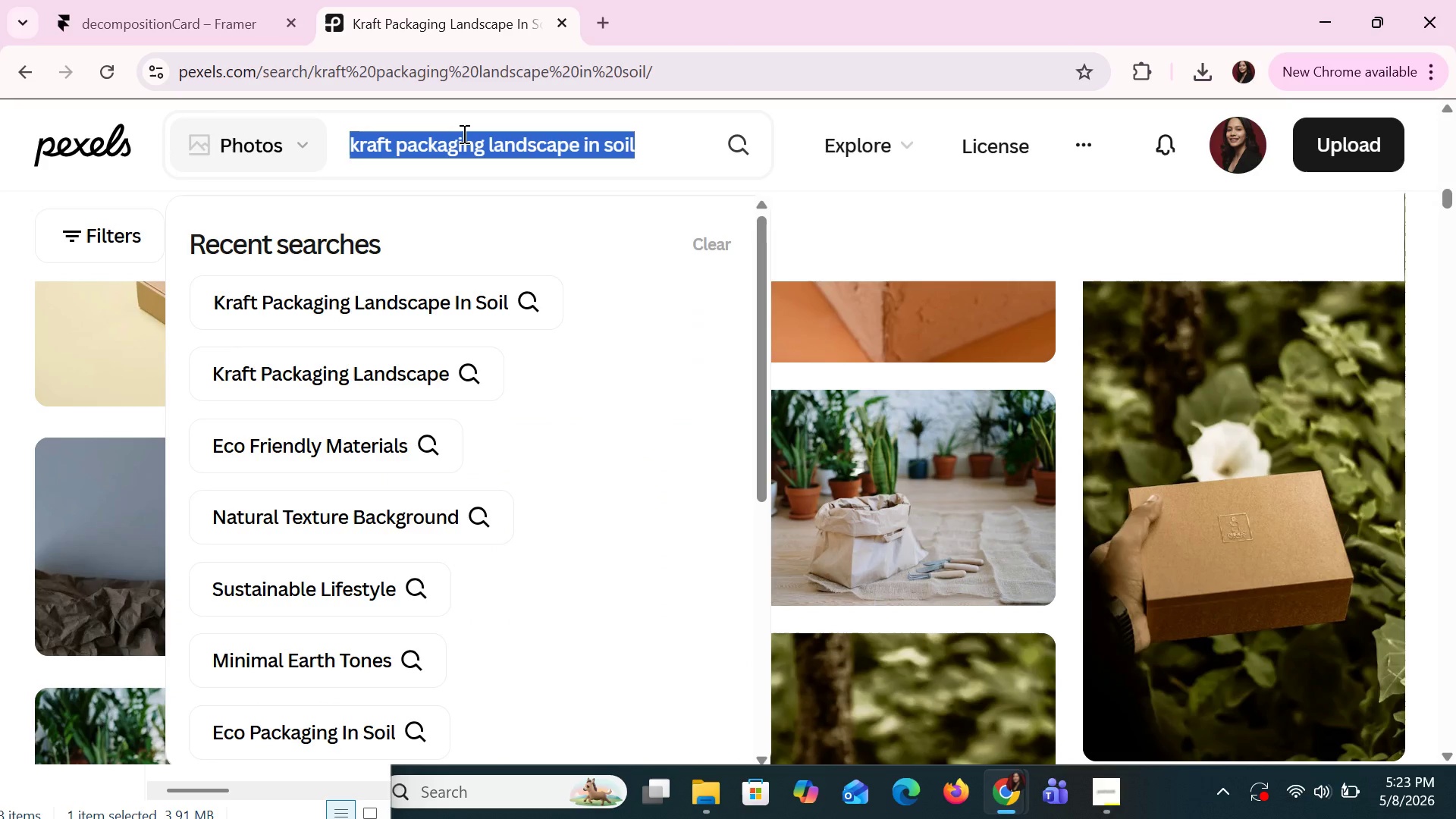 
type(susr)
key(Backspace)
type(tainabel)
key(Backspace)
key(Backspace)
type(le lifs)
key(Backspace)
type(estyle lansc)
key(Backspace)
key(Backspace)
type(dscape)
 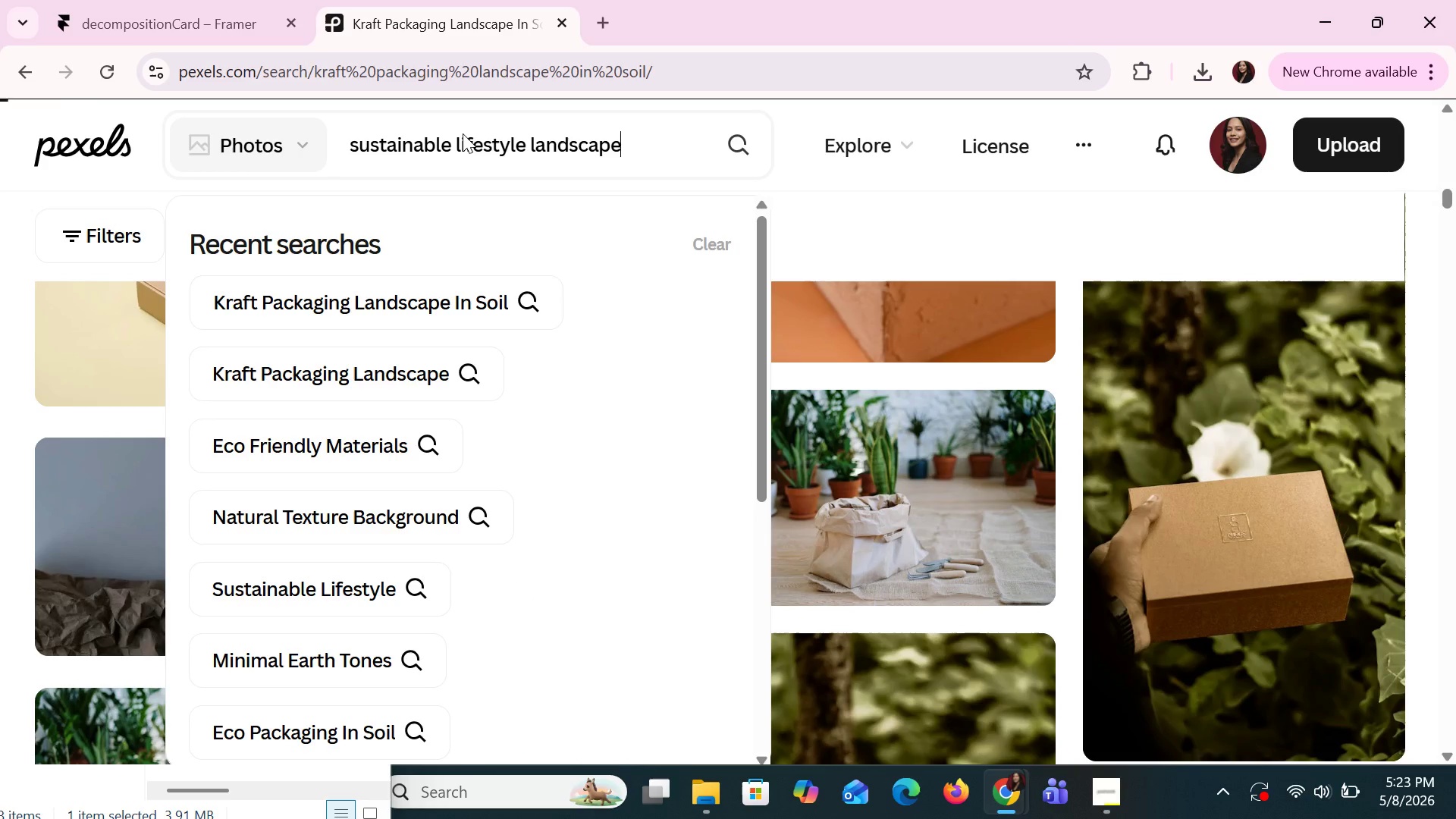 
key(Enter)
 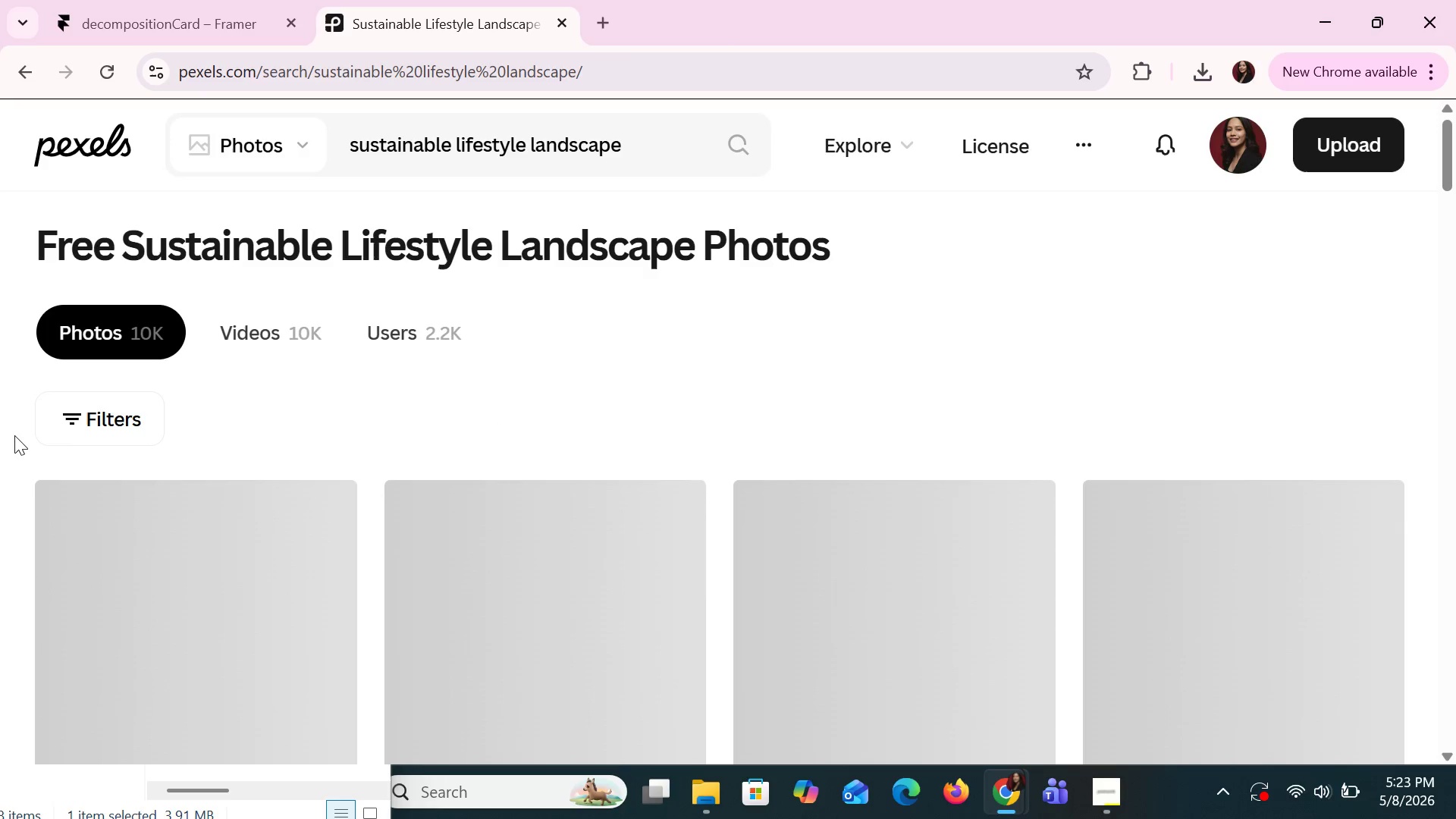 
wait(17.94)
 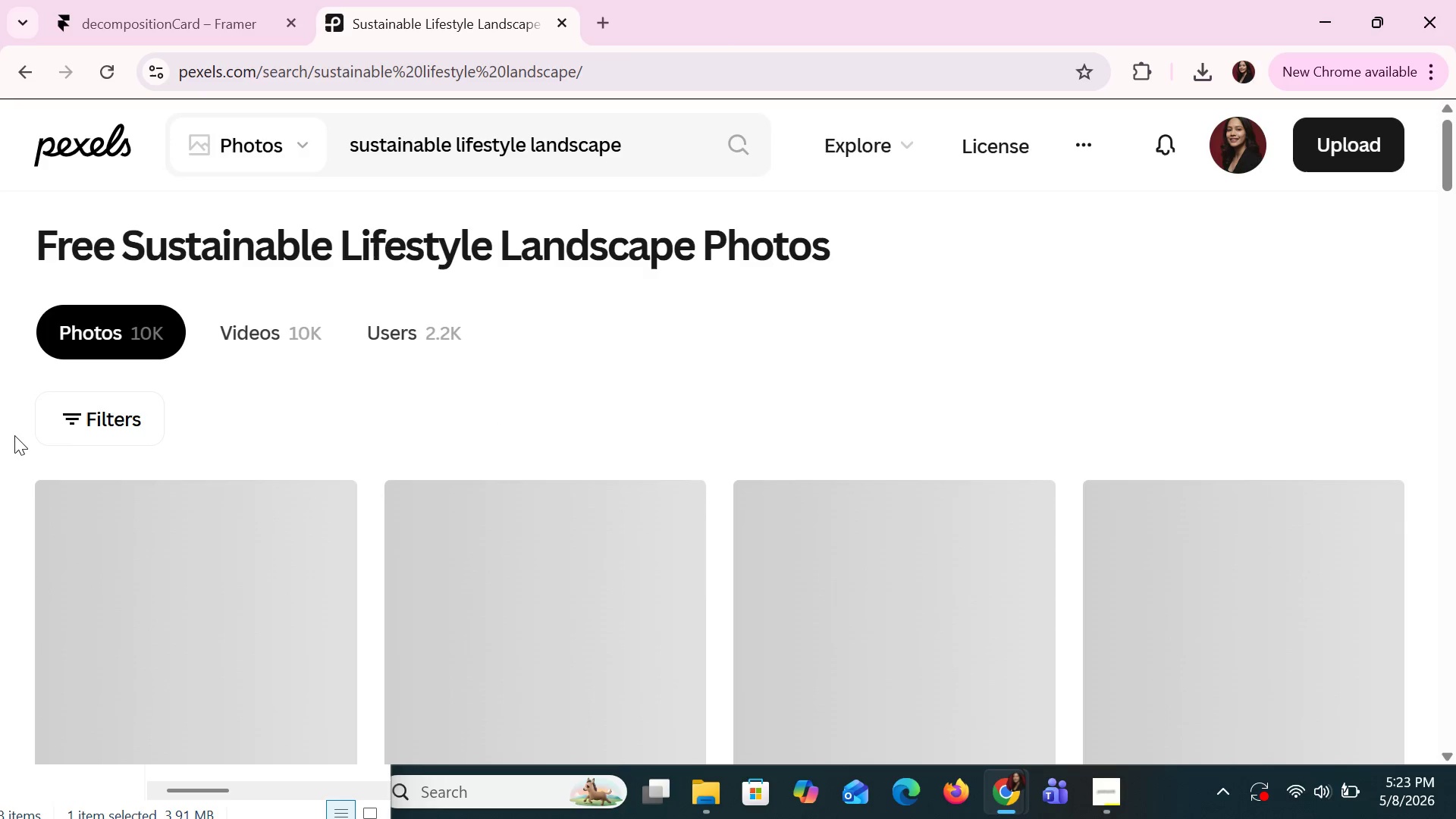 
mouse_move([104, 21])
 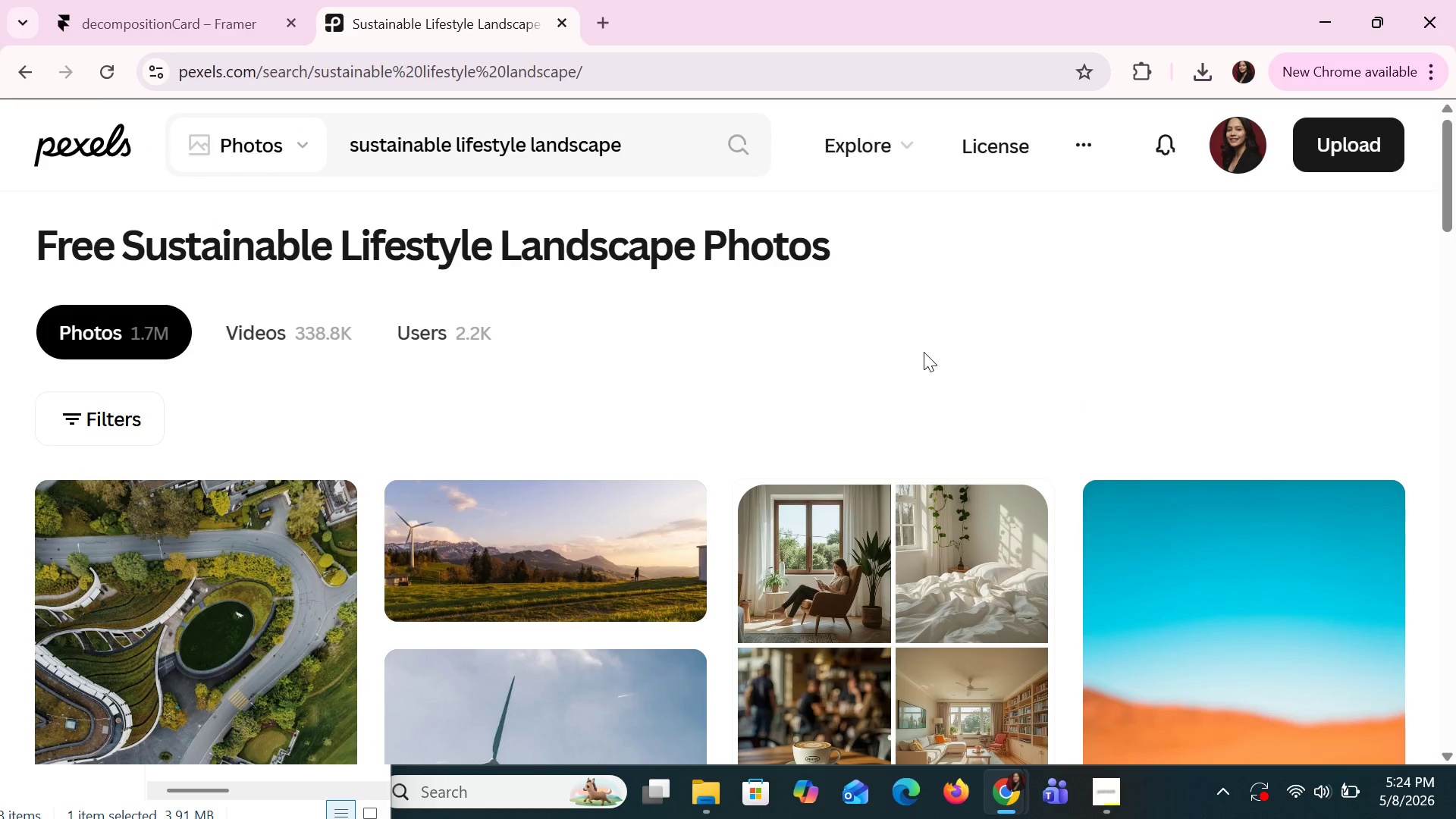 
scroll: coordinate [925, 352], scroll_direction: down, amount: 11.0
 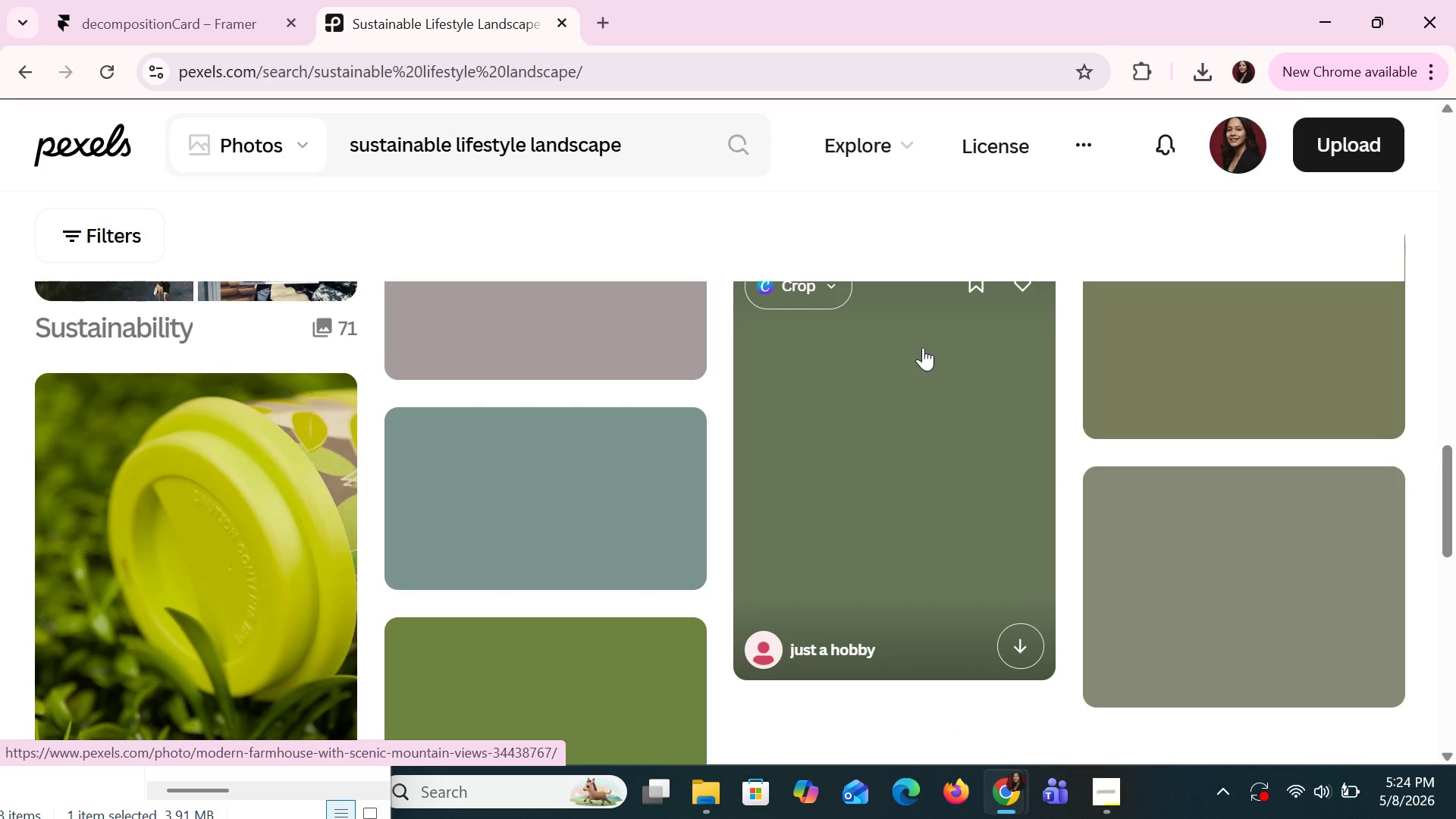 
left_click_drag(start_coordinate=[657, 152], to_coordinate=[317, 119])
 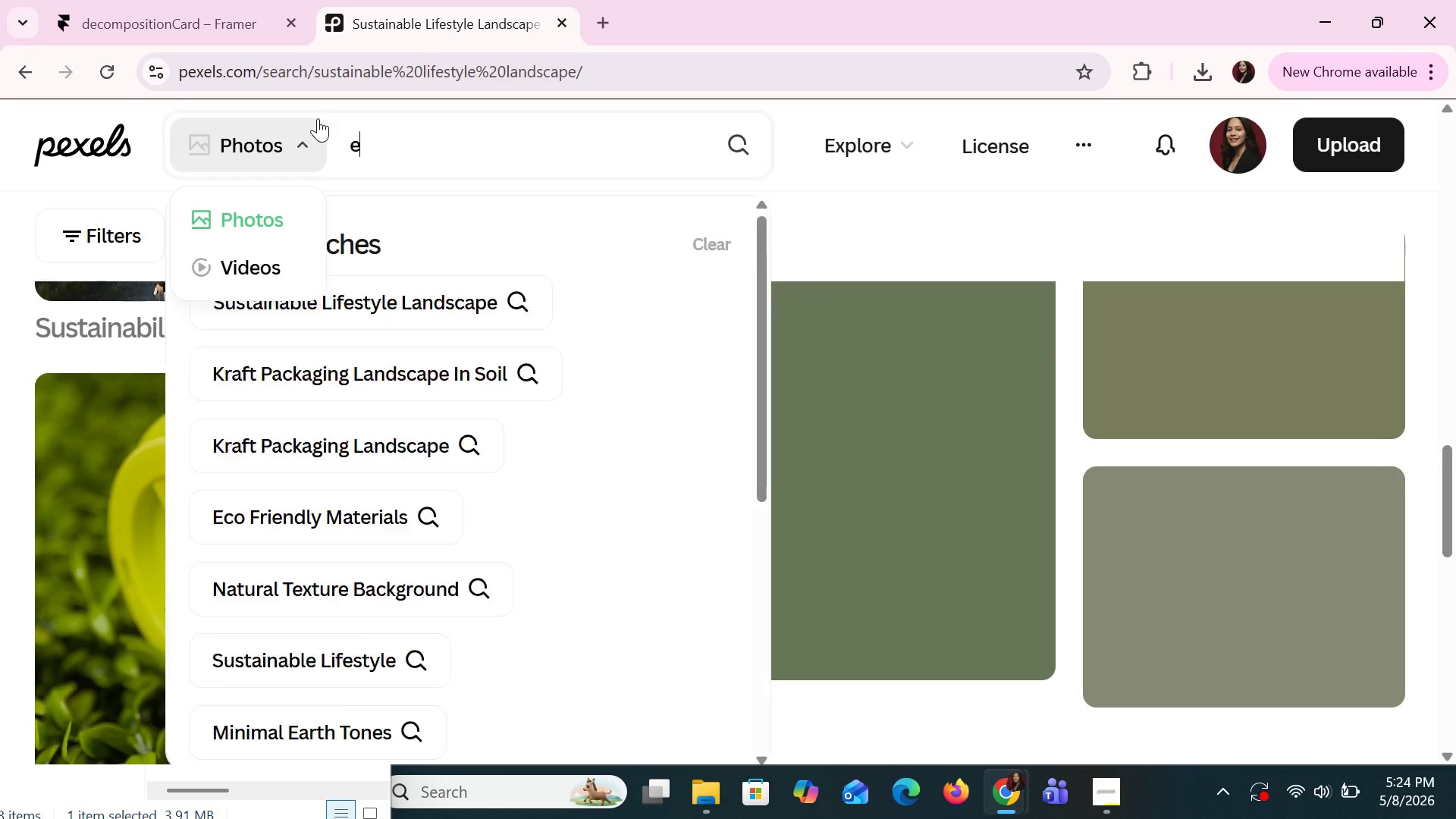 
type(eco friendly)
 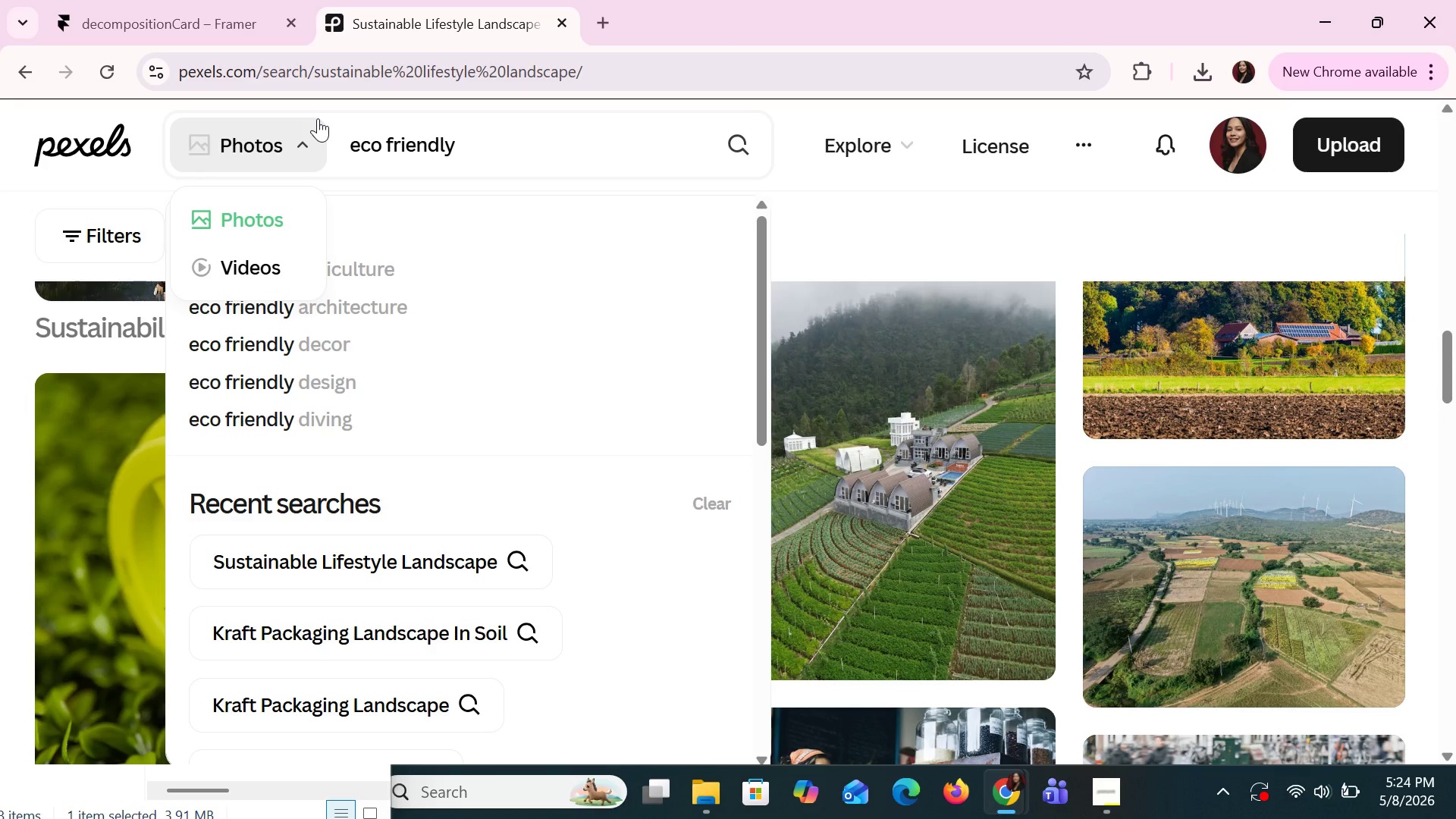 
type( materials landscape)
 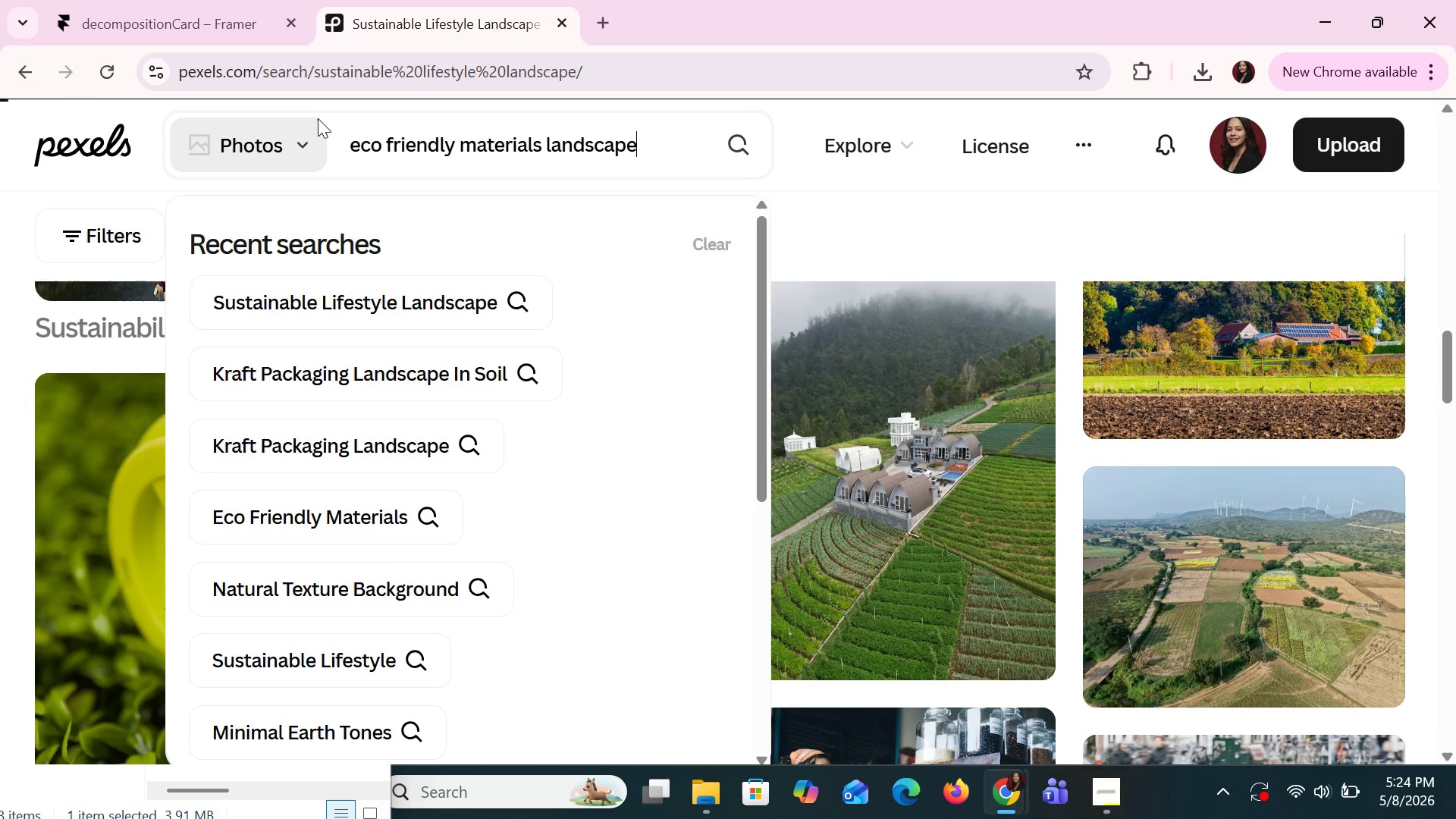 
key(Enter)
 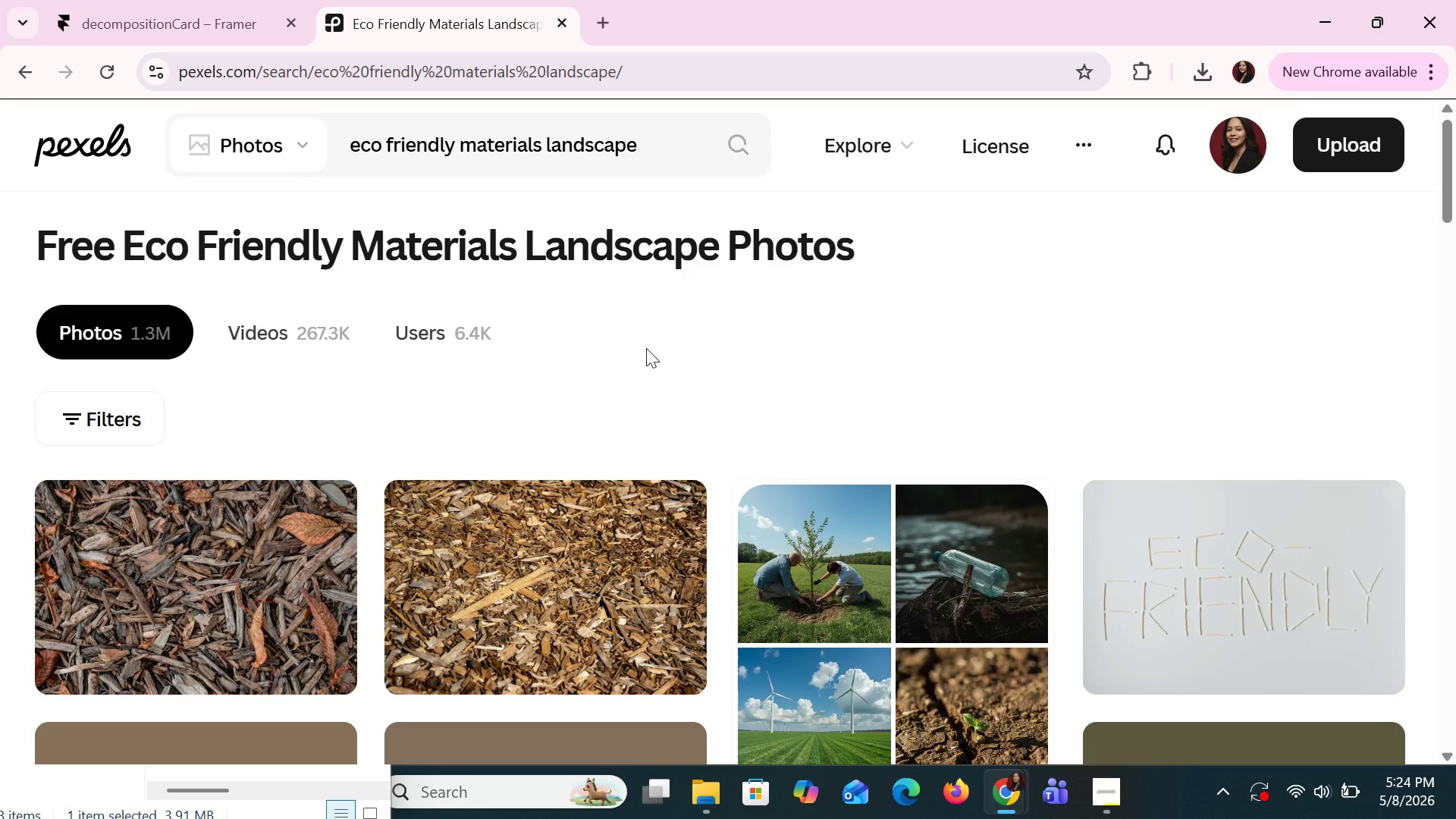 
wait(23.77)
 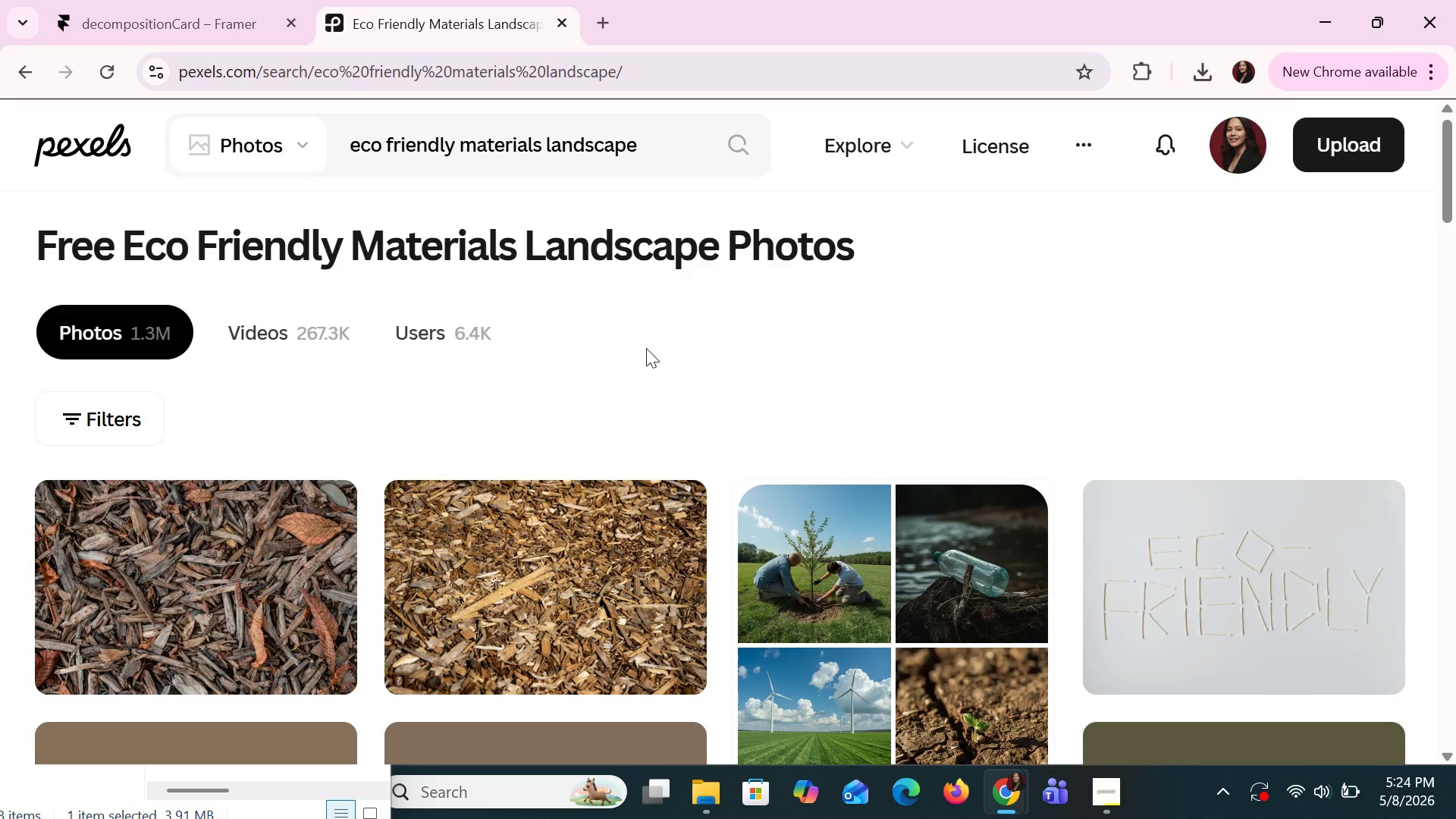 
scroll: coordinate [679, 410], scroll_direction: down, amount: 7.0
 